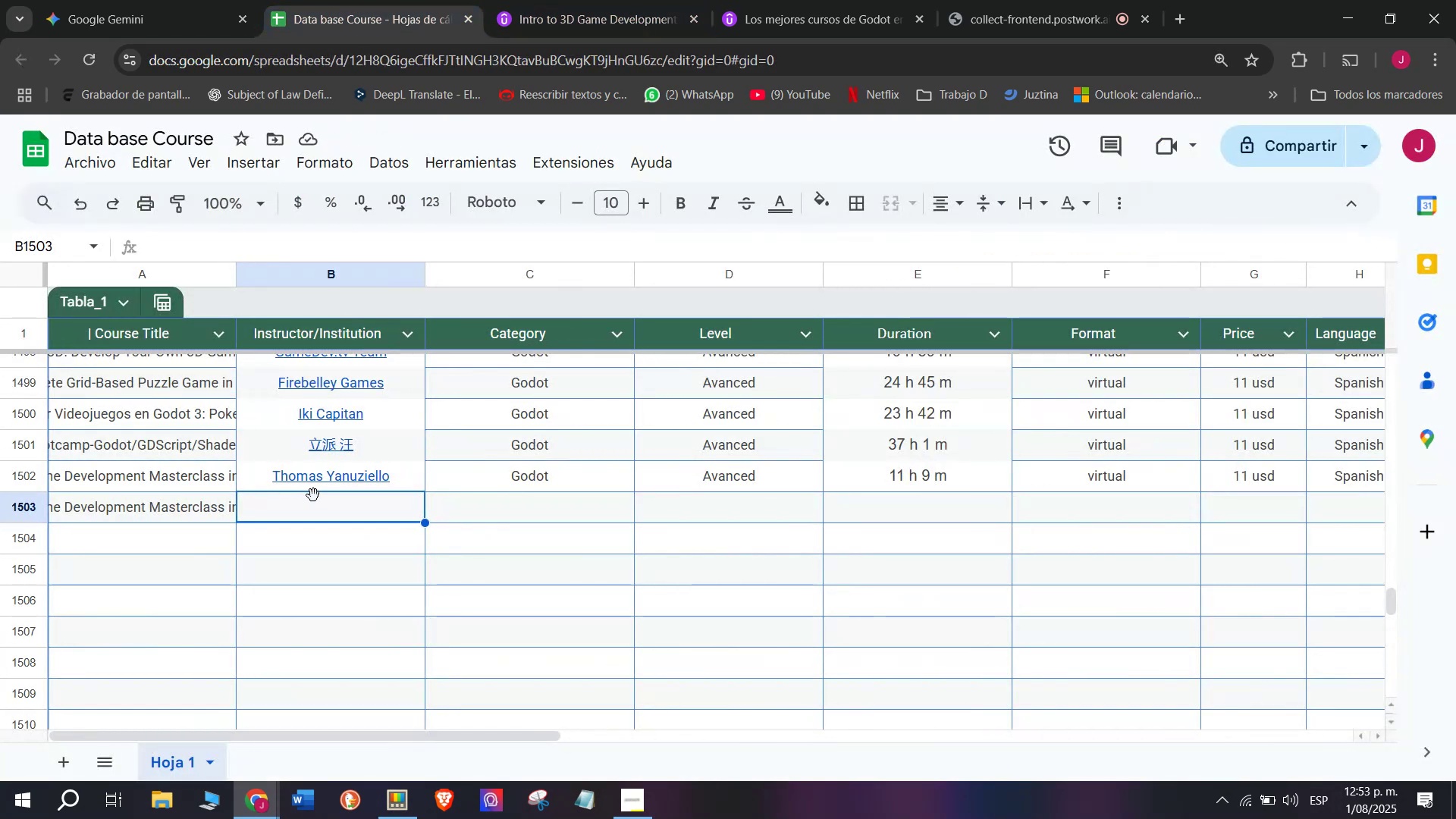 
right_click([315, 499])
 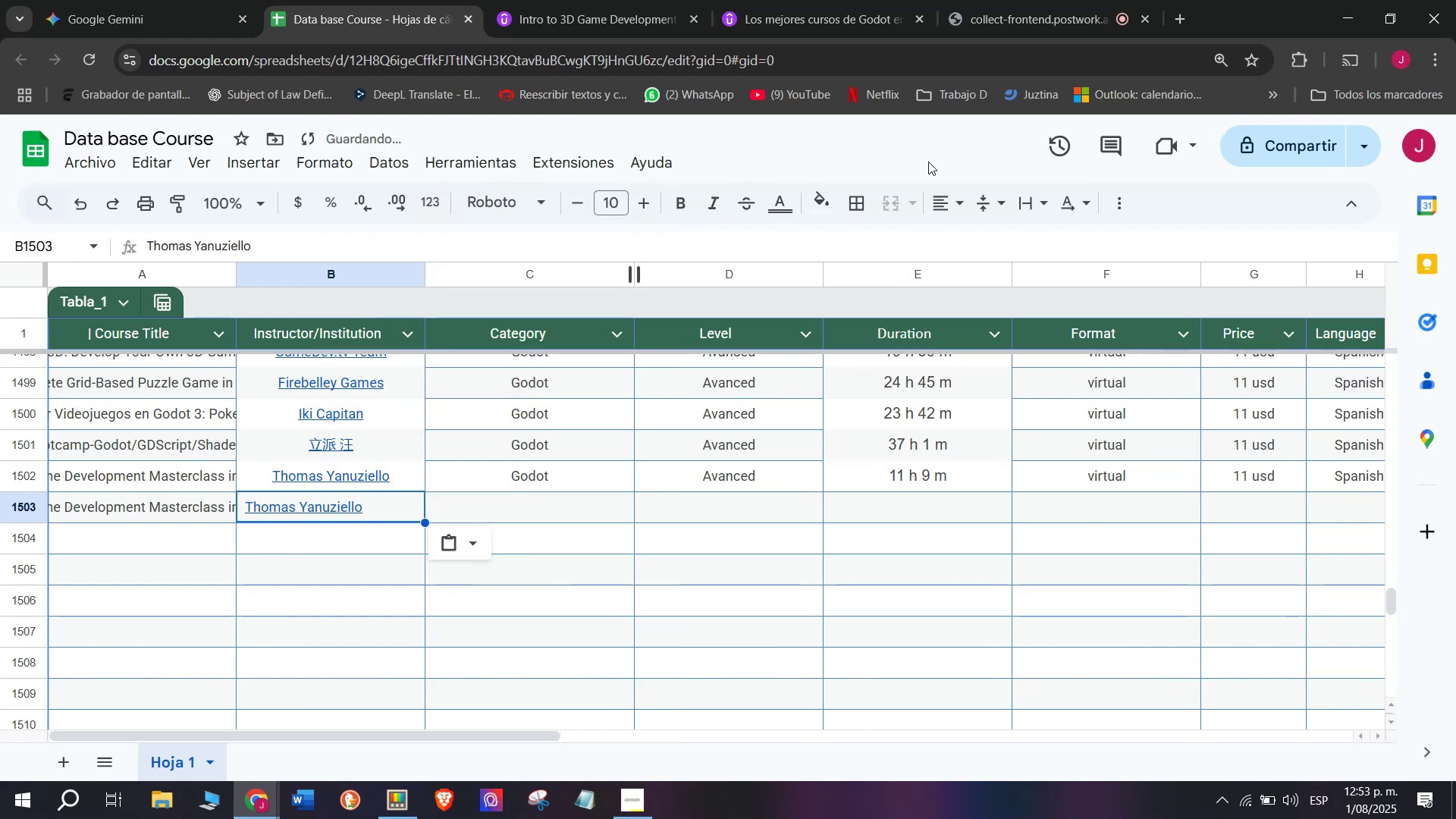 
double_click([990, 244])
 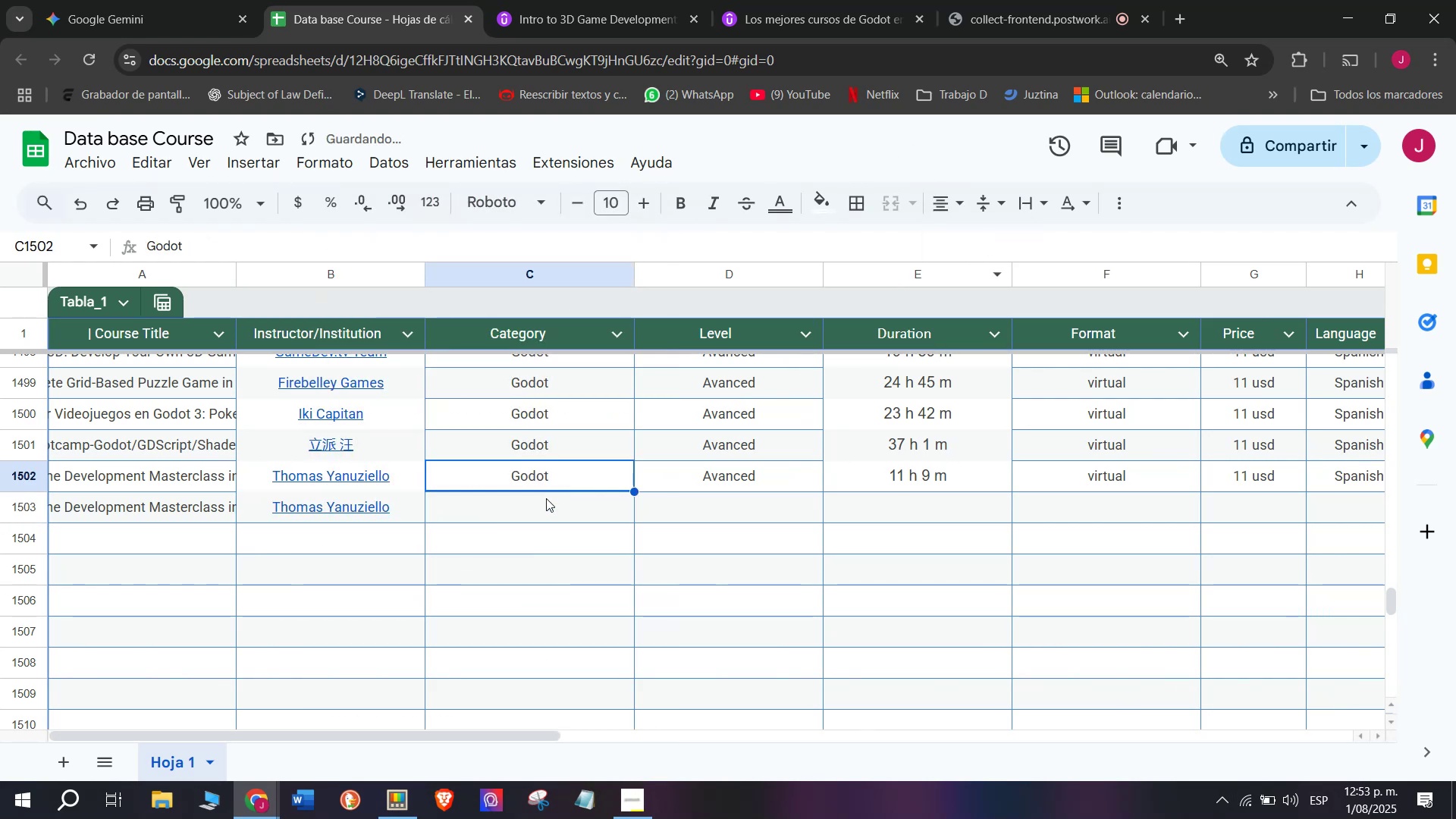 
right_click([549, 476])
 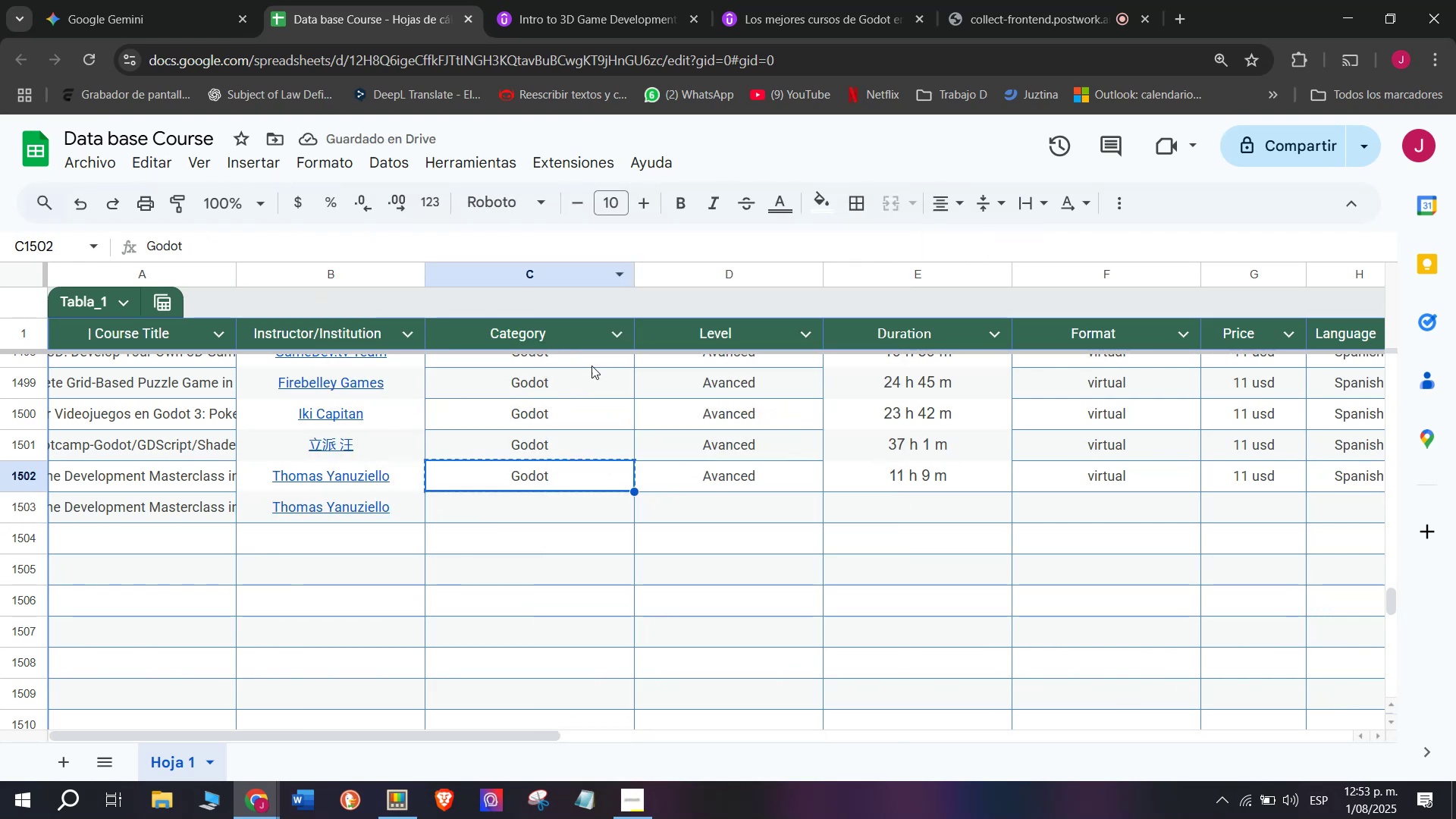 
left_click([564, 495])
 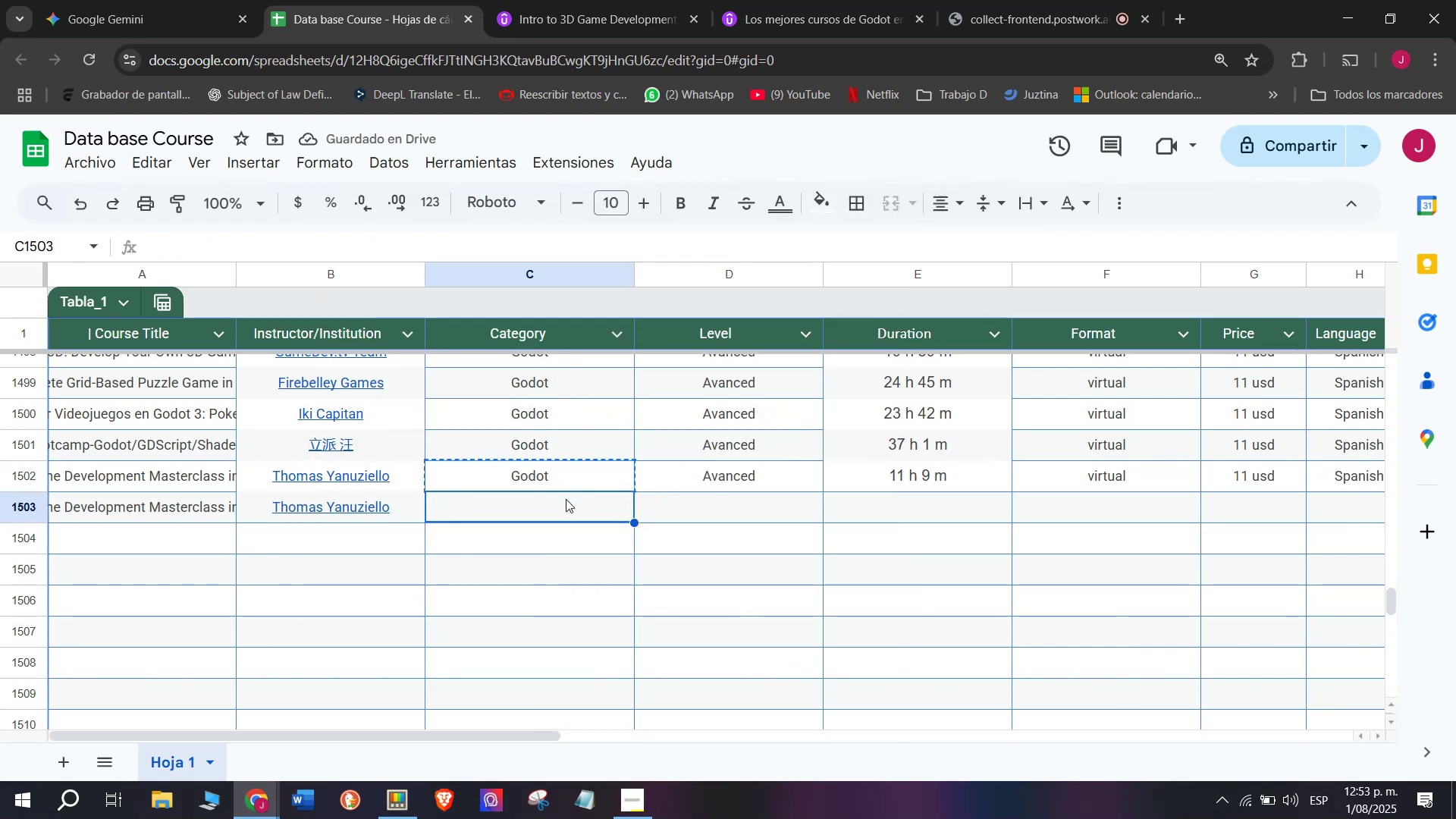 
right_click([566, 499])
 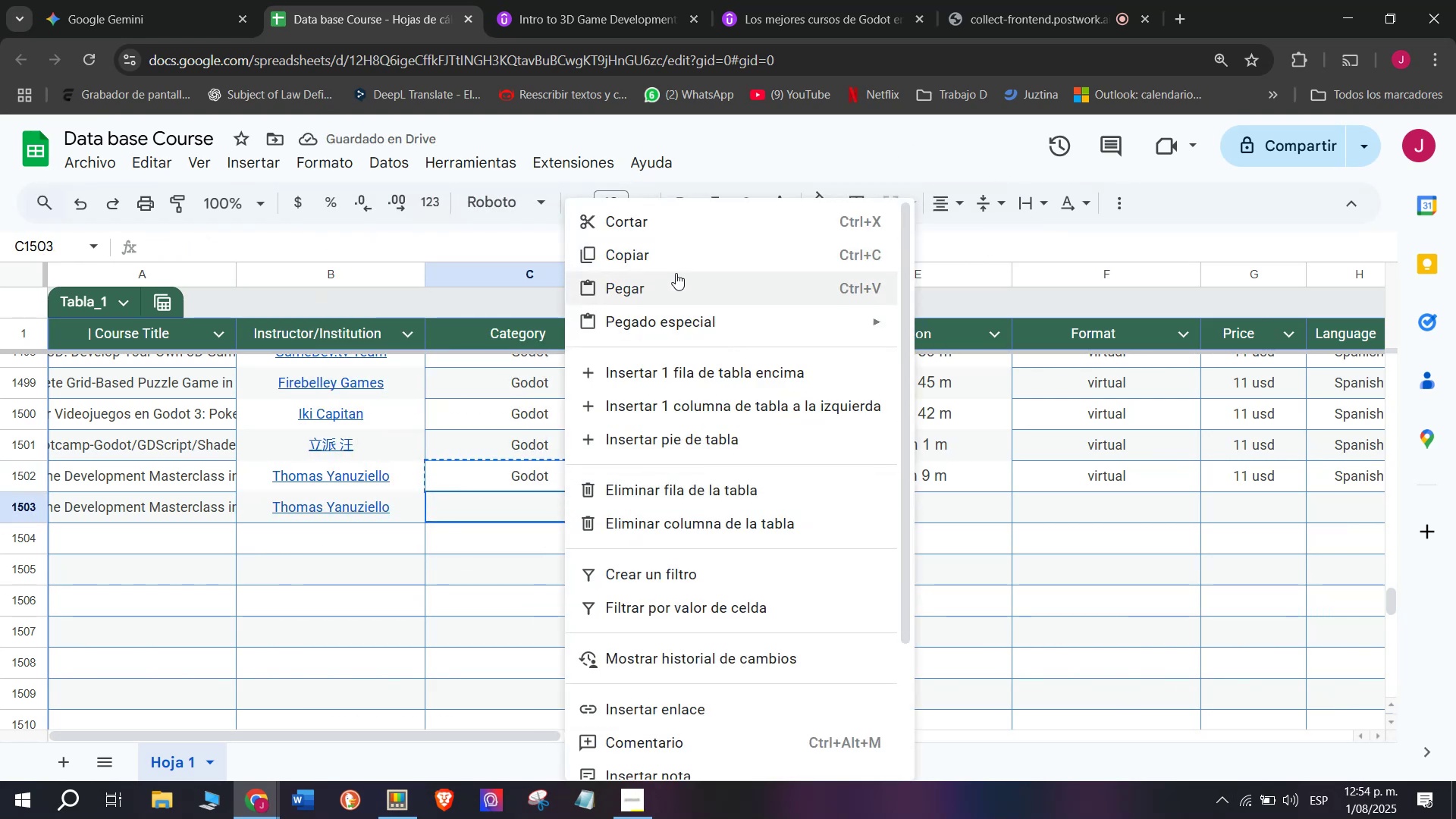 
left_click([683, 287])
 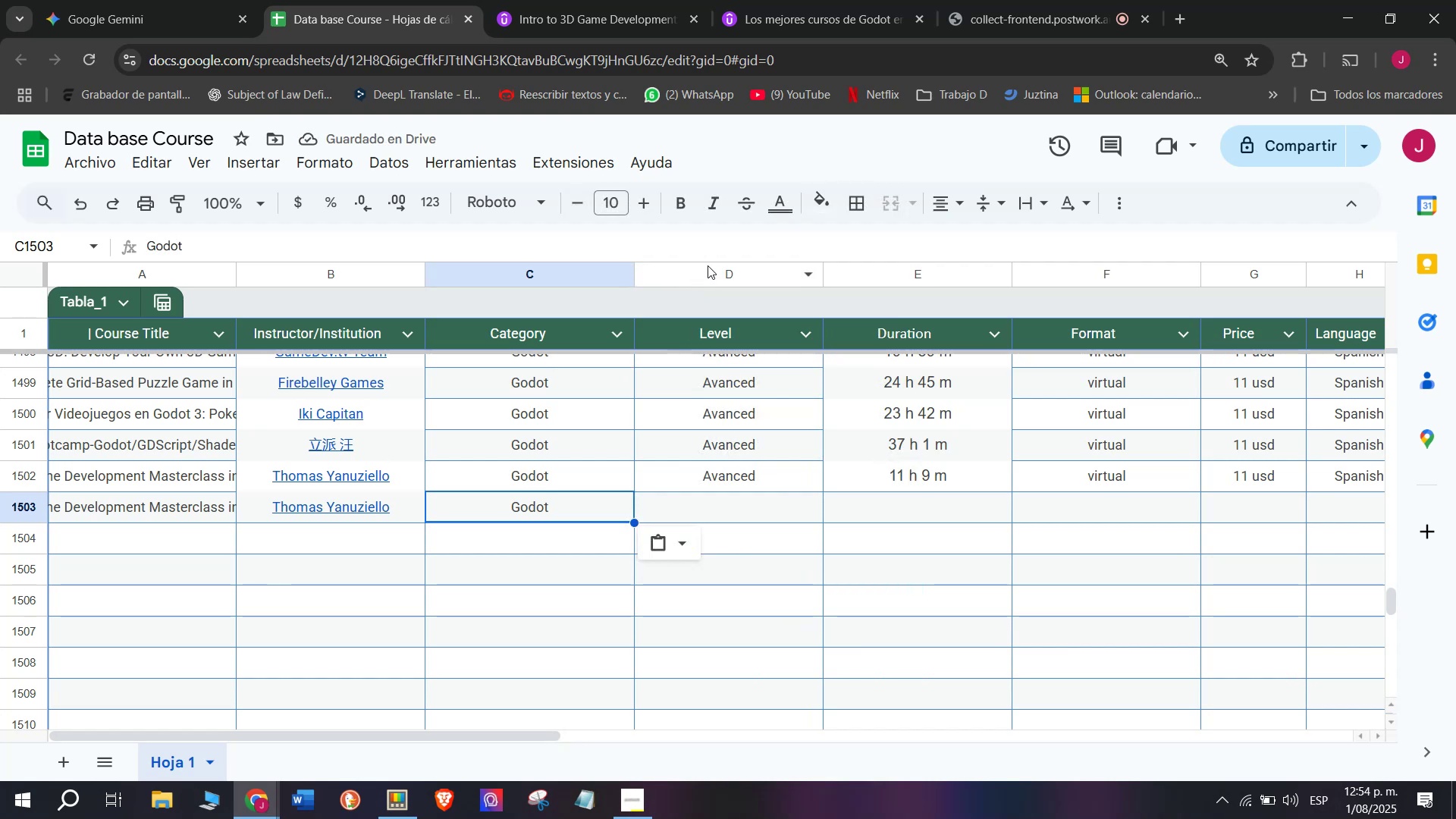 
left_click([755, 503])
 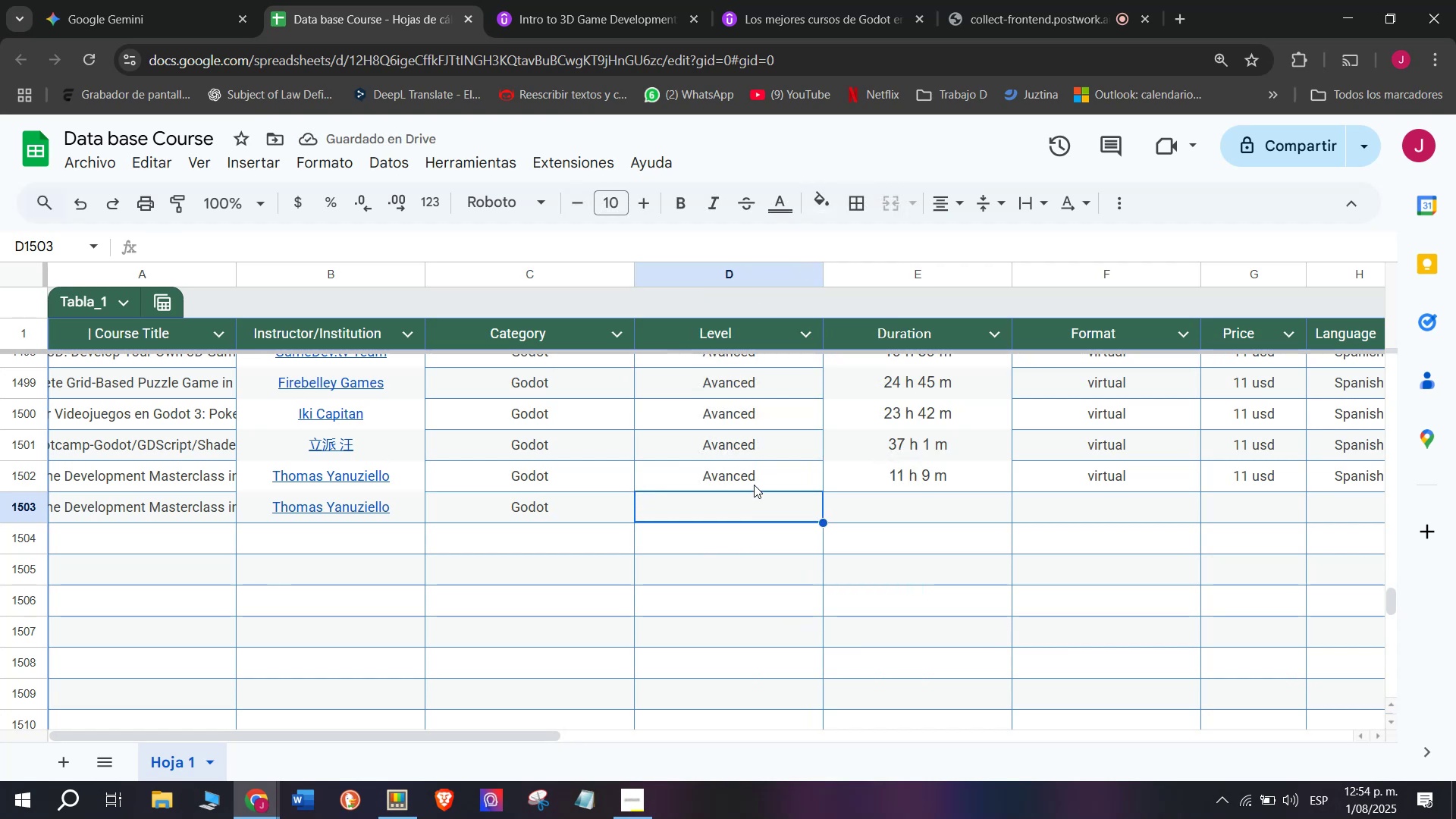 
left_click([754, 482])
 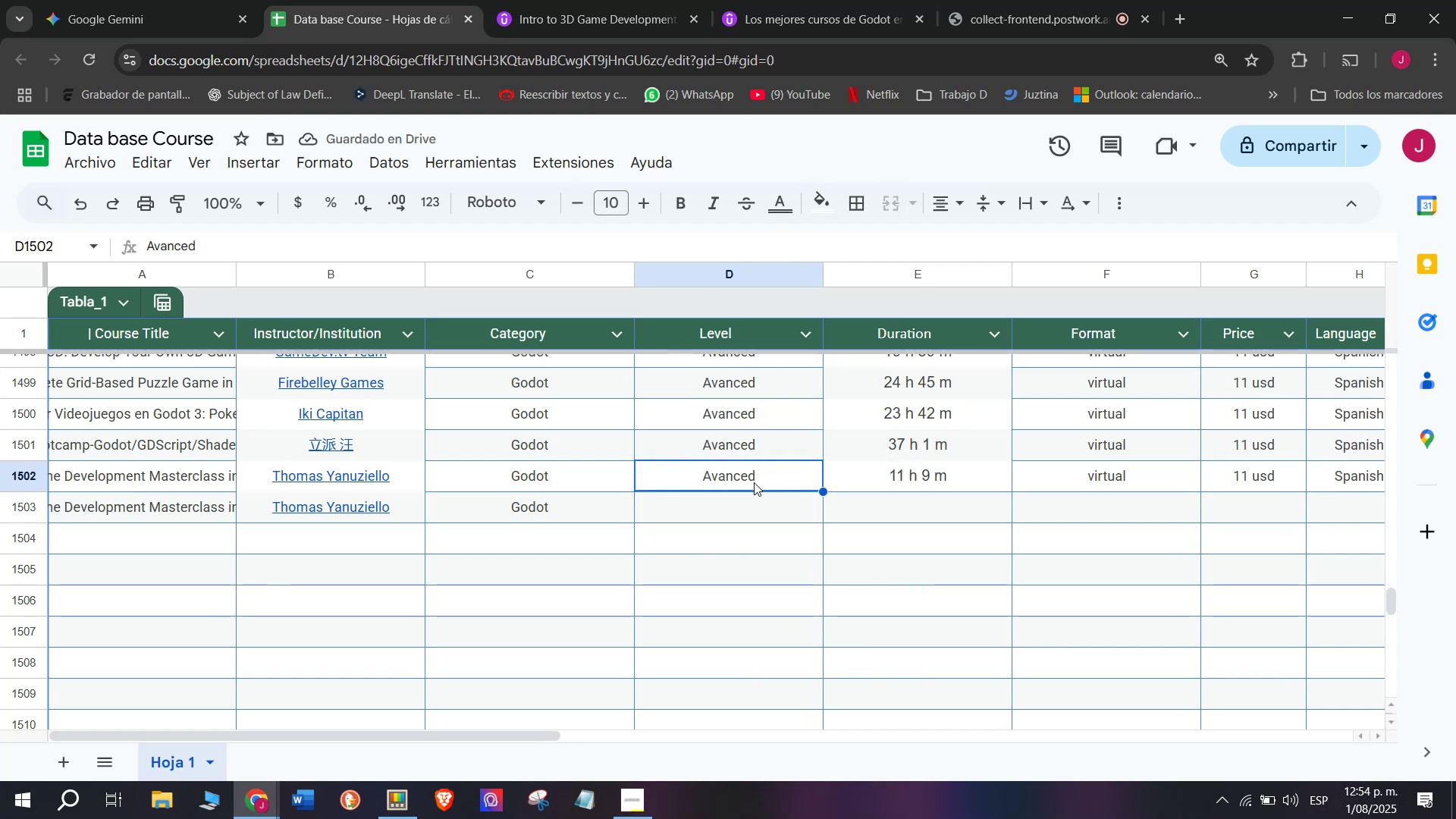 
right_click([754, 482])
 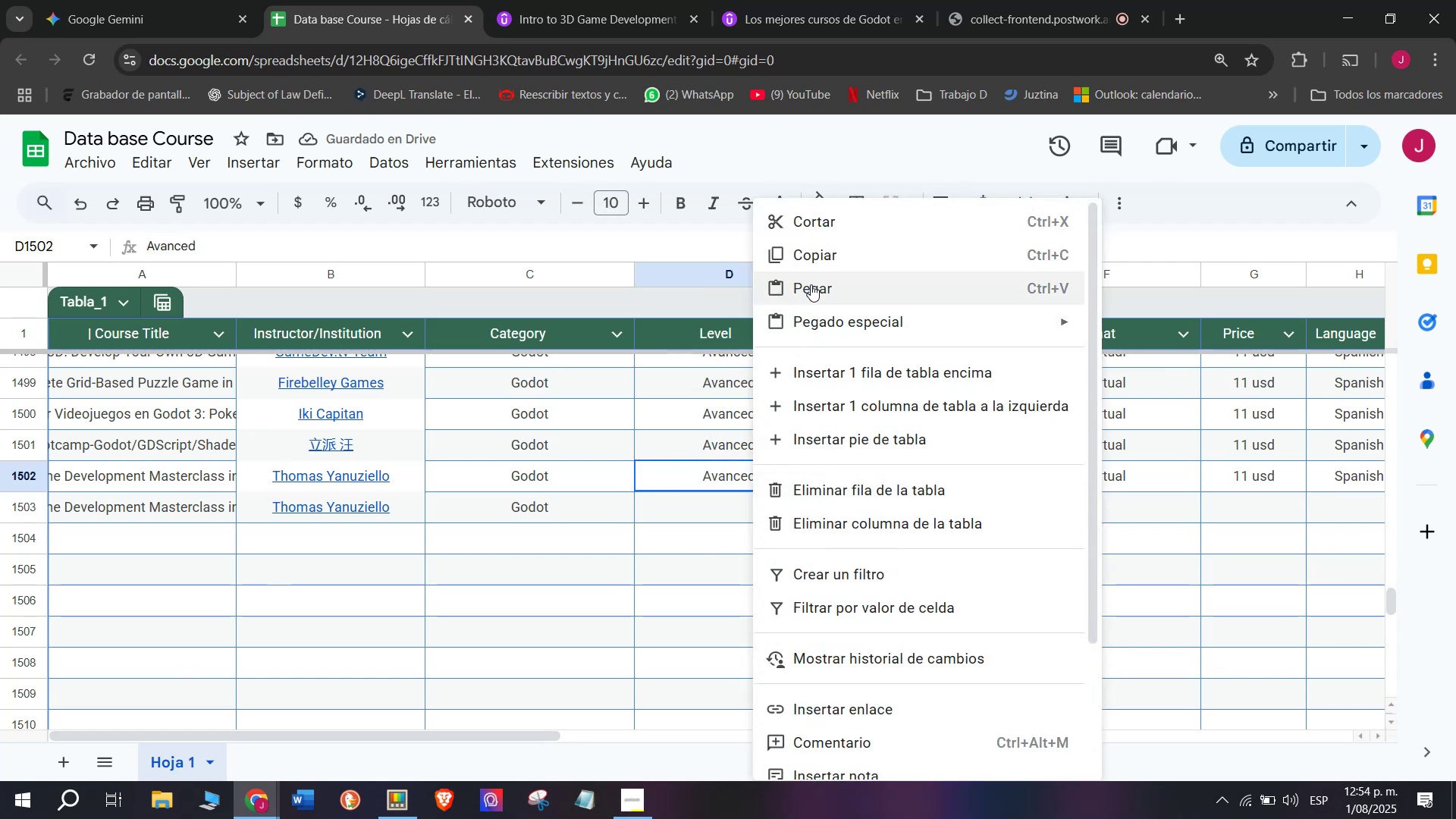 
left_click([817, 259])
 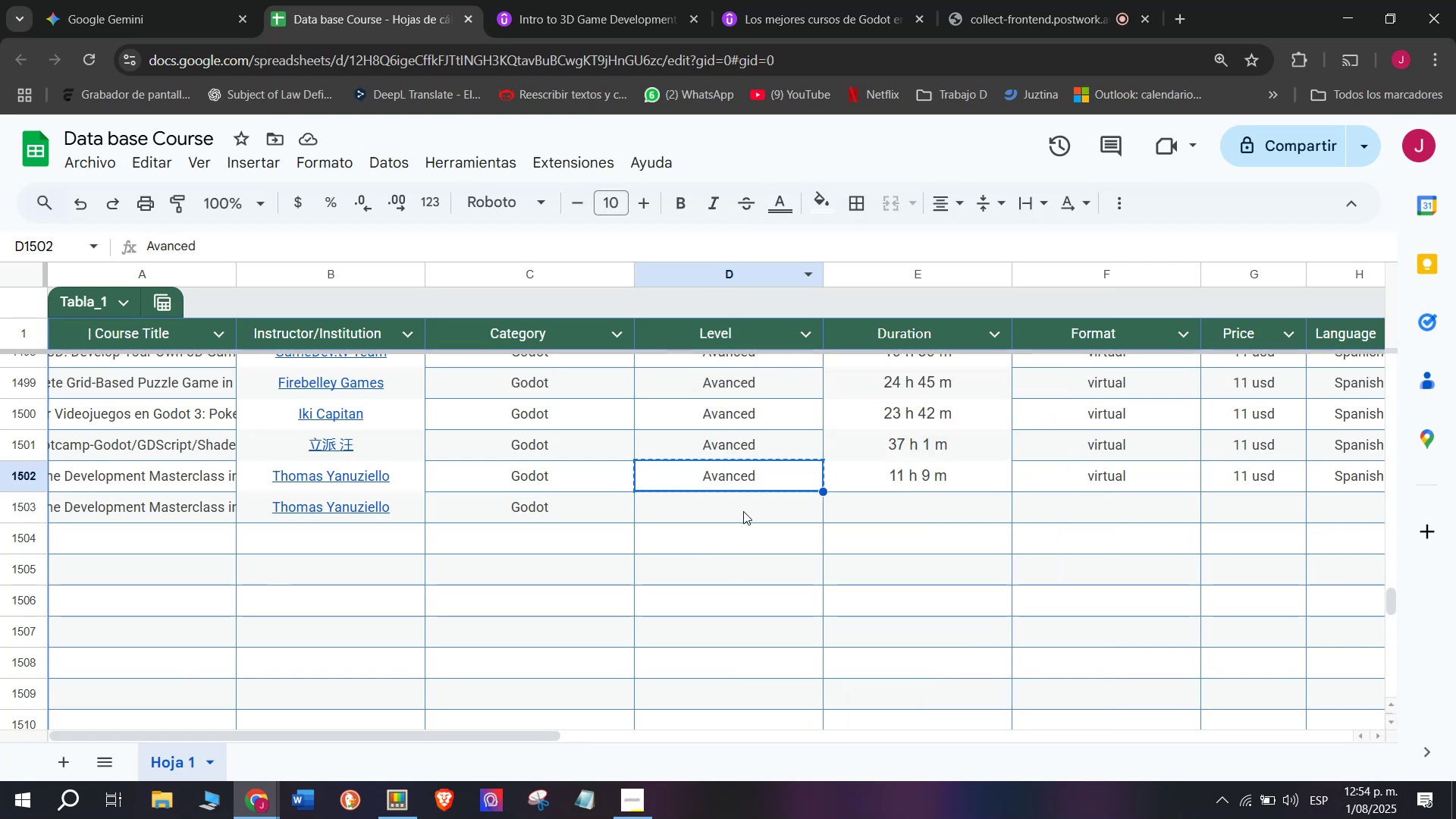 
left_click([743, 511])
 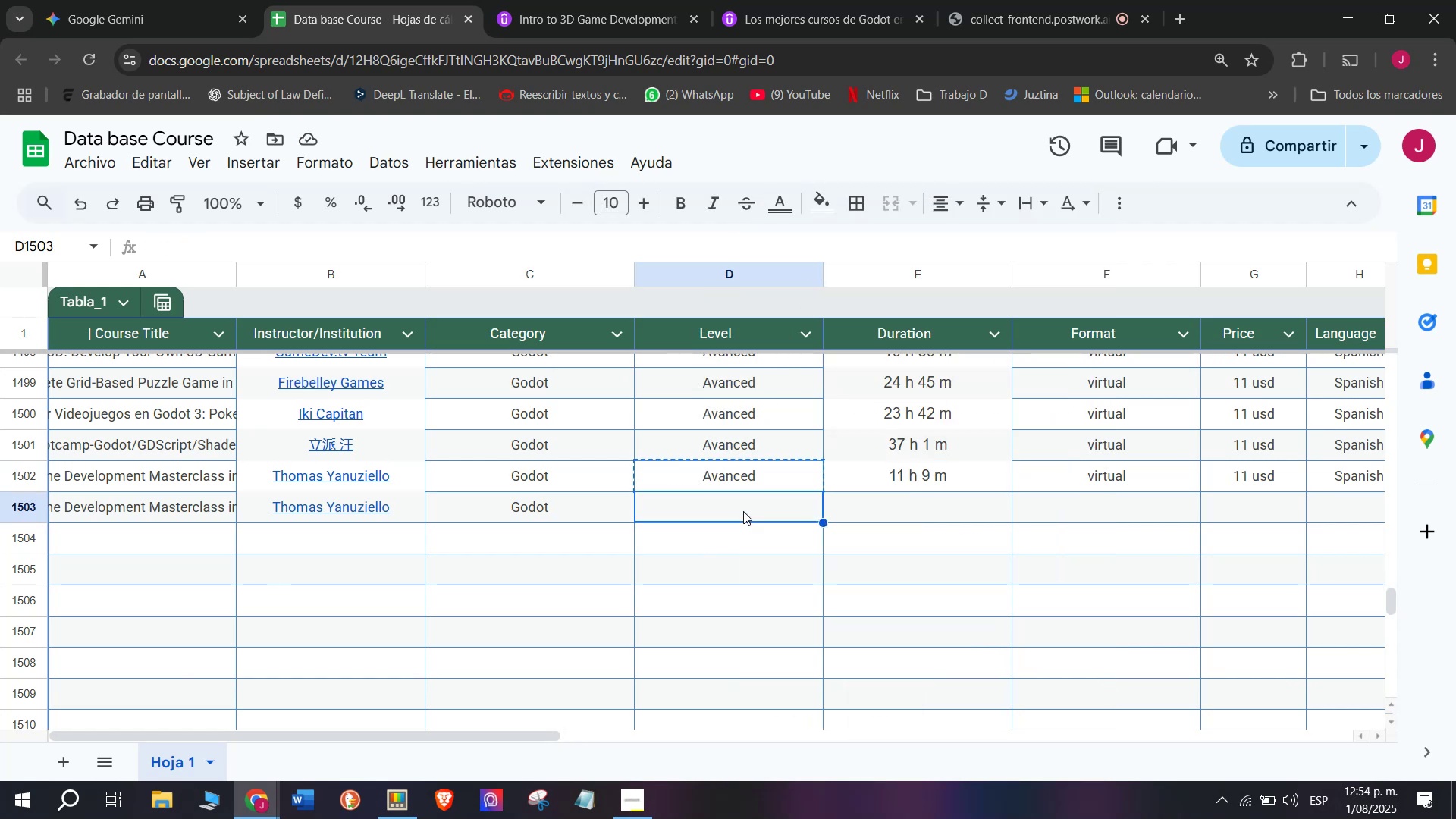 
right_click([743, 511])
 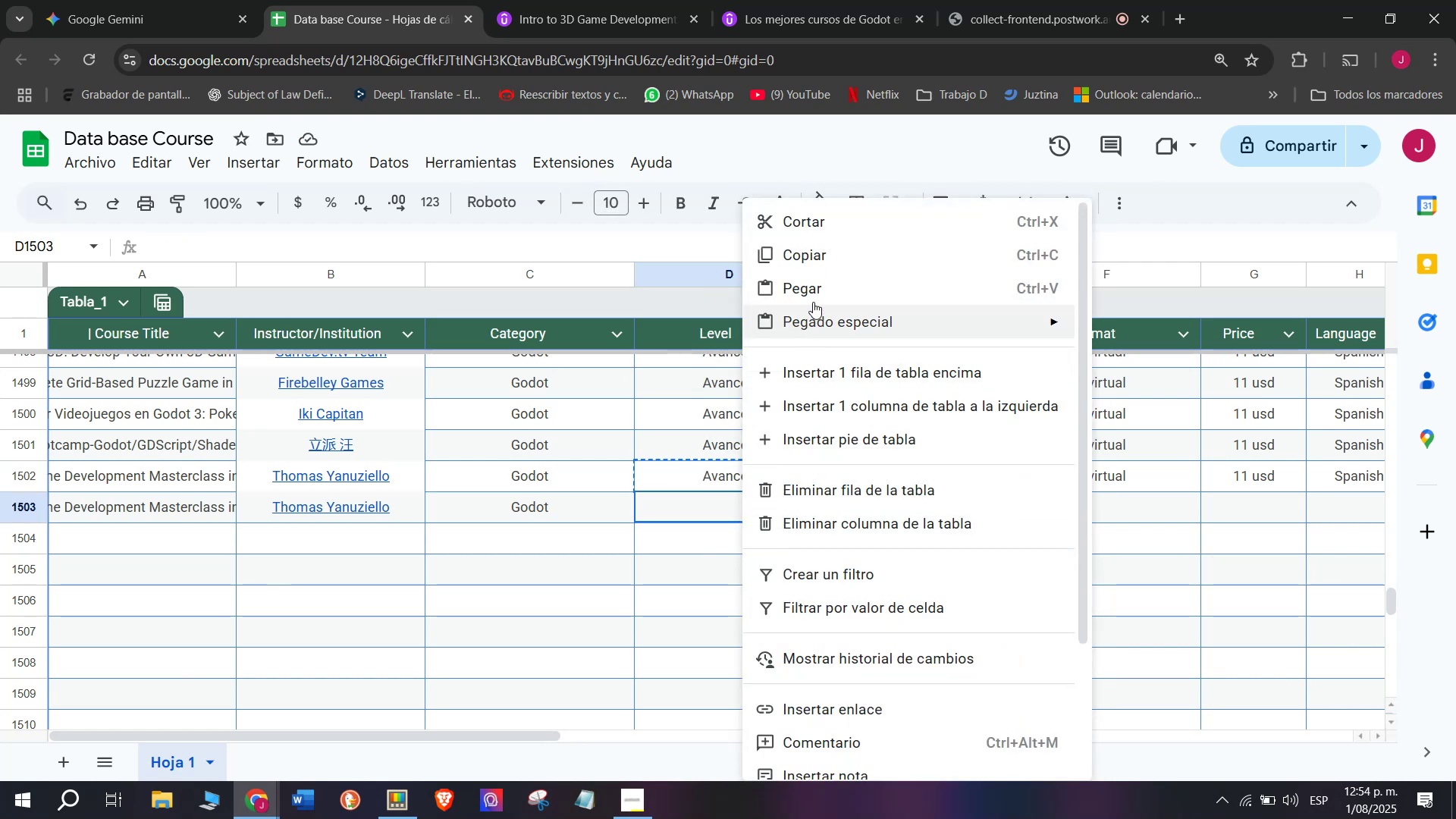 
left_click([816, 293])
 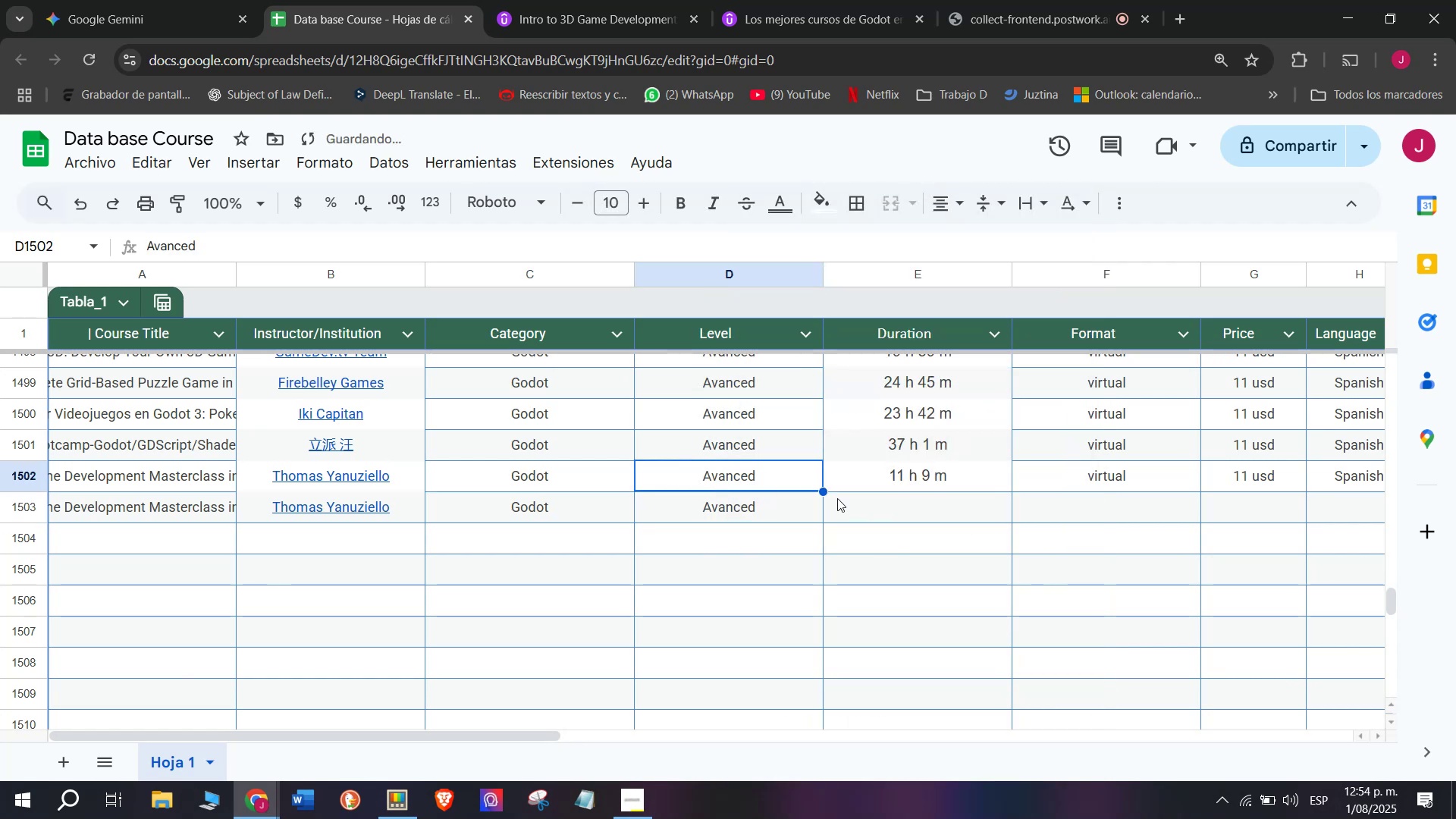 
left_click([922, 496])
 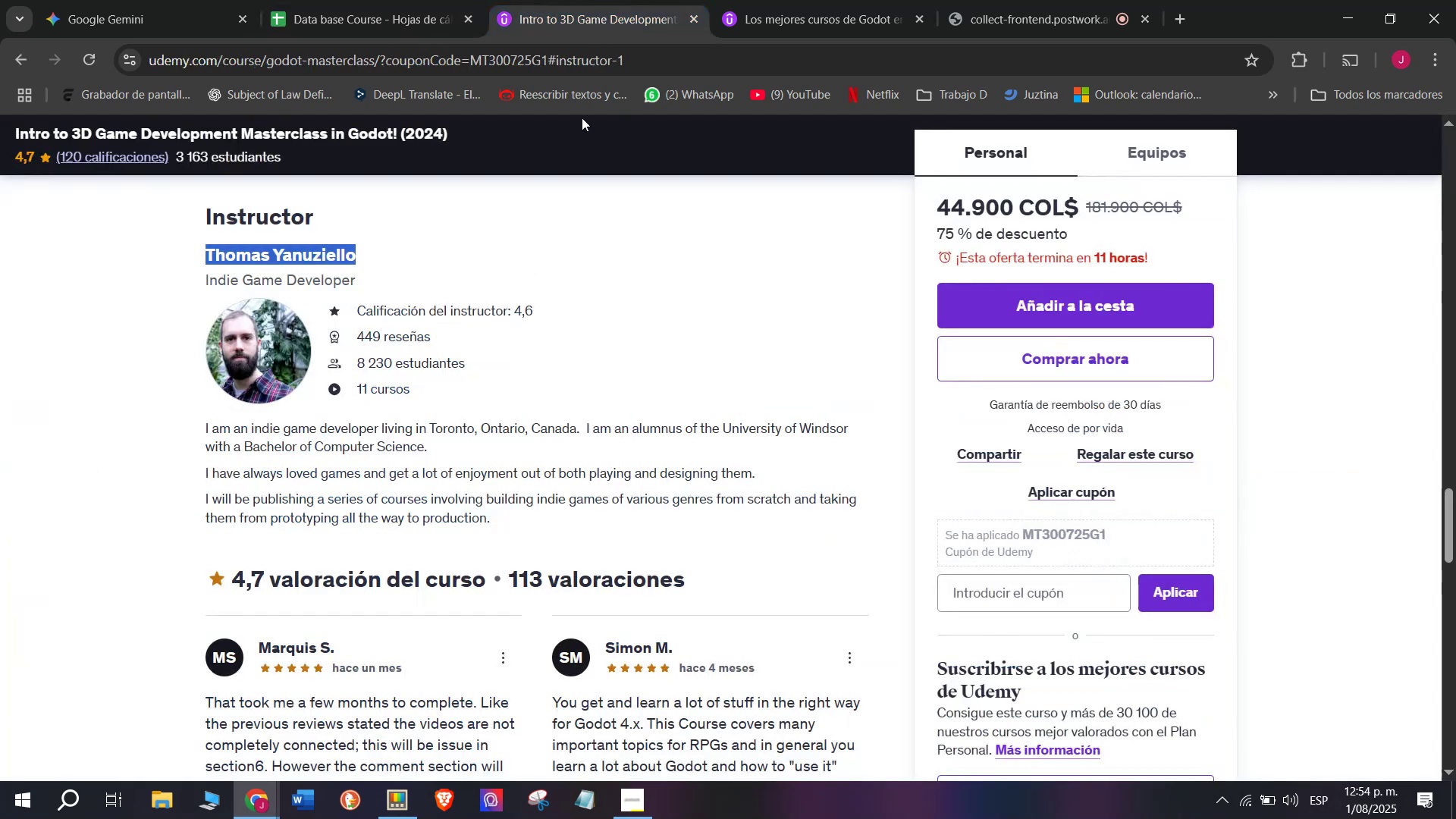 
scroll: coordinate [464, 420], scroll_direction: up, amount: 9.0
 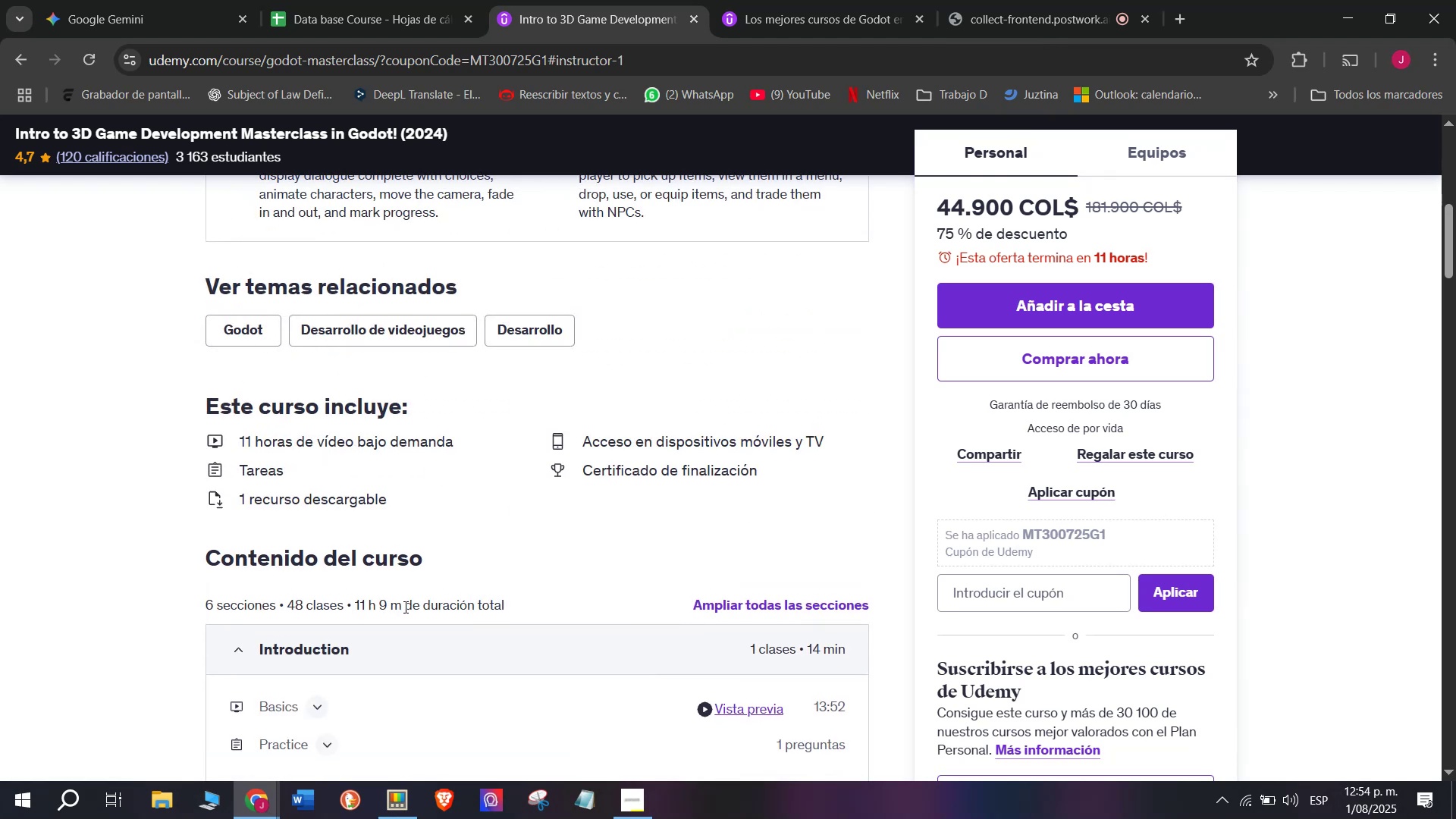 
left_click([397, 607])
 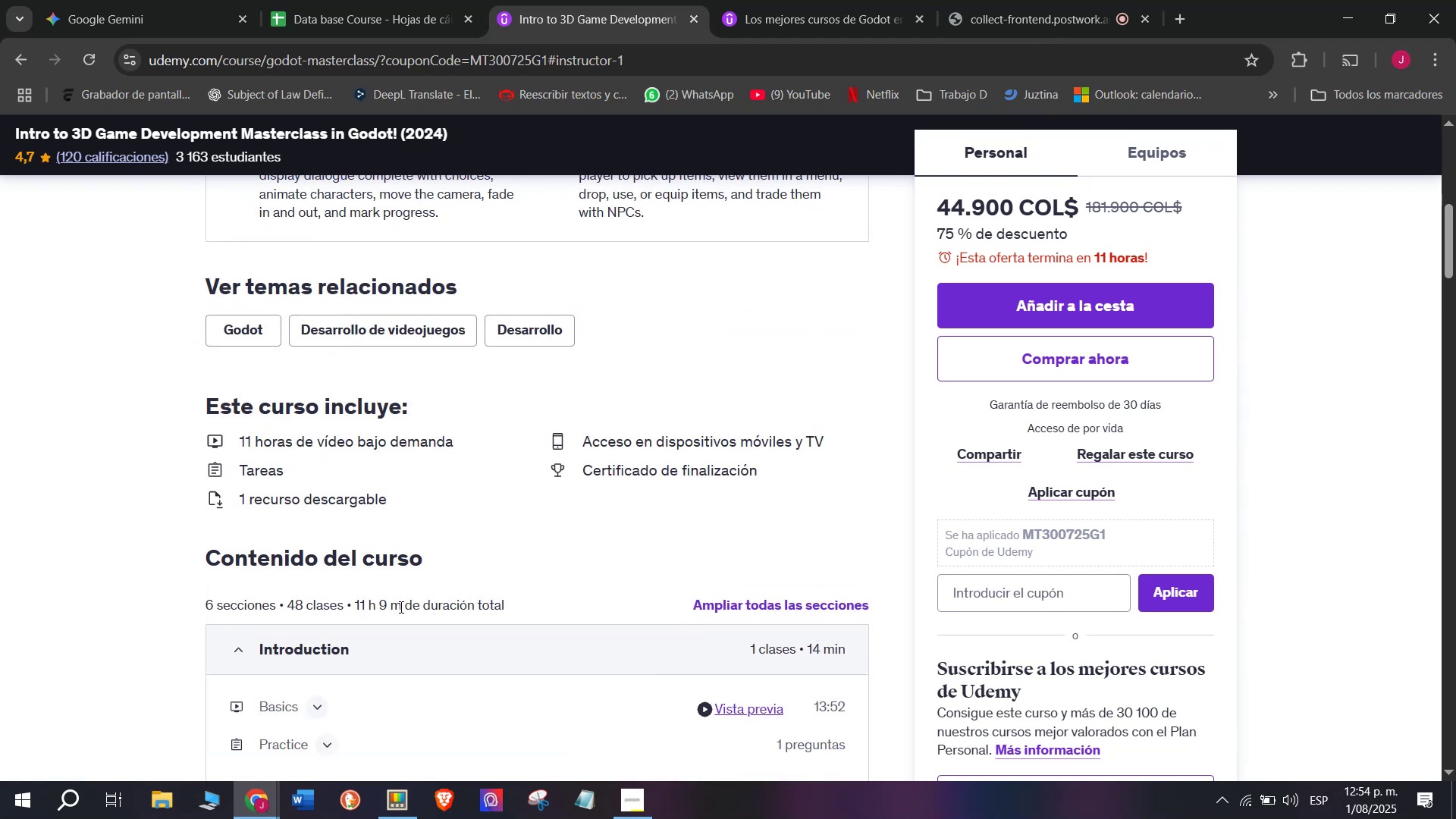 
left_click_drag(start_coordinate=[400, 607], to_coordinate=[356, 604])
 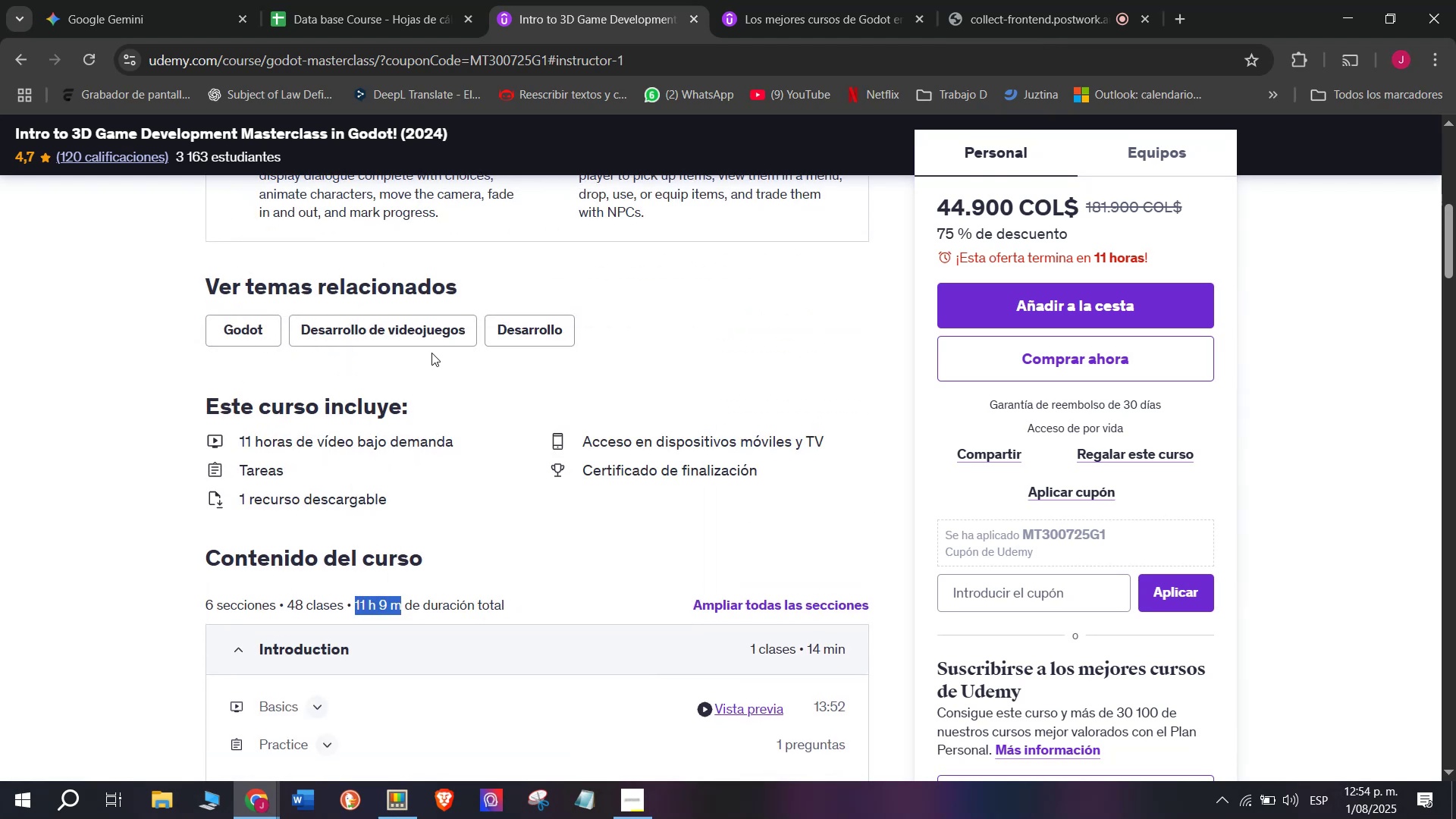 
double_click([333, 0])
 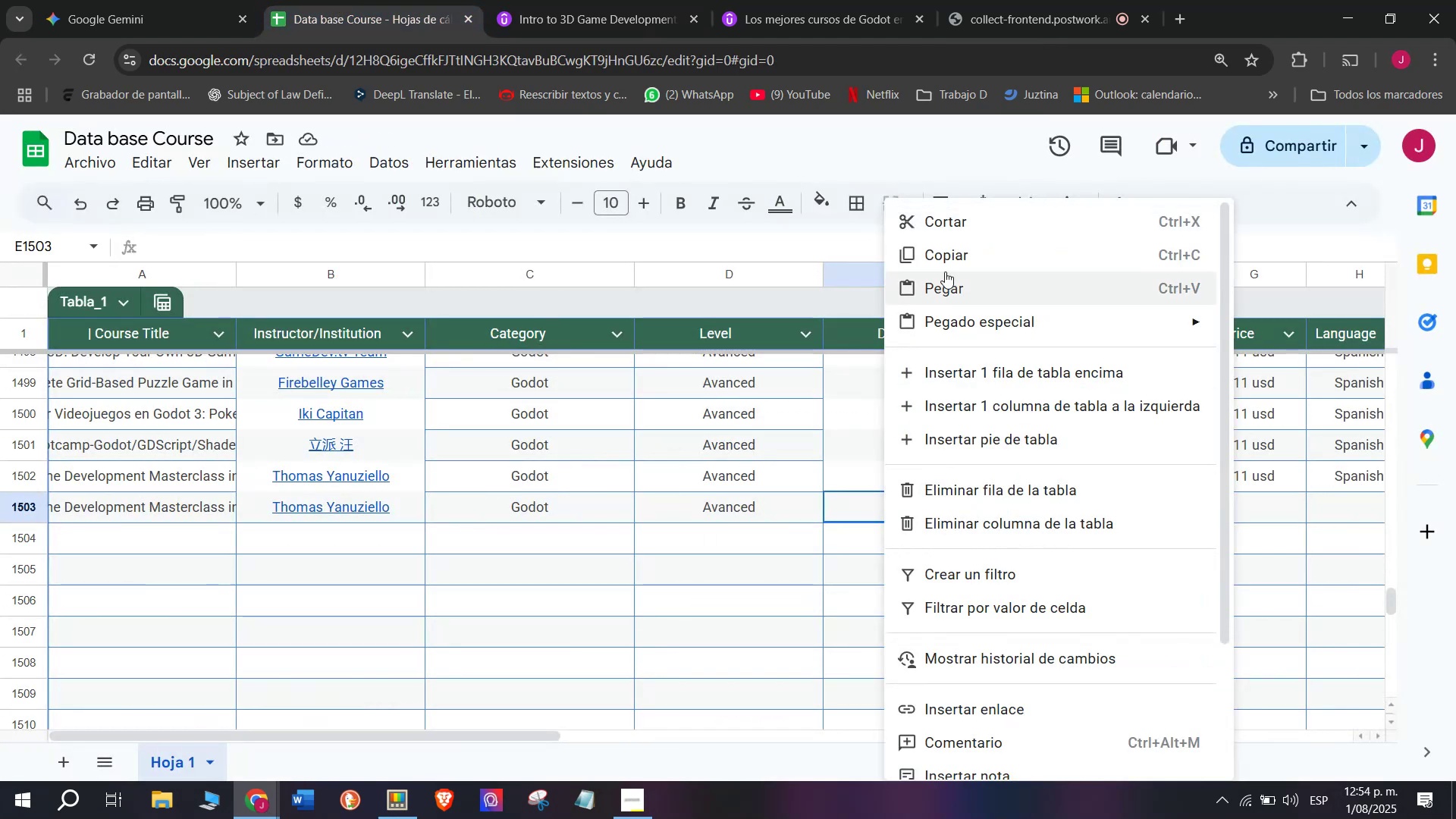 
left_click([956, 287])
 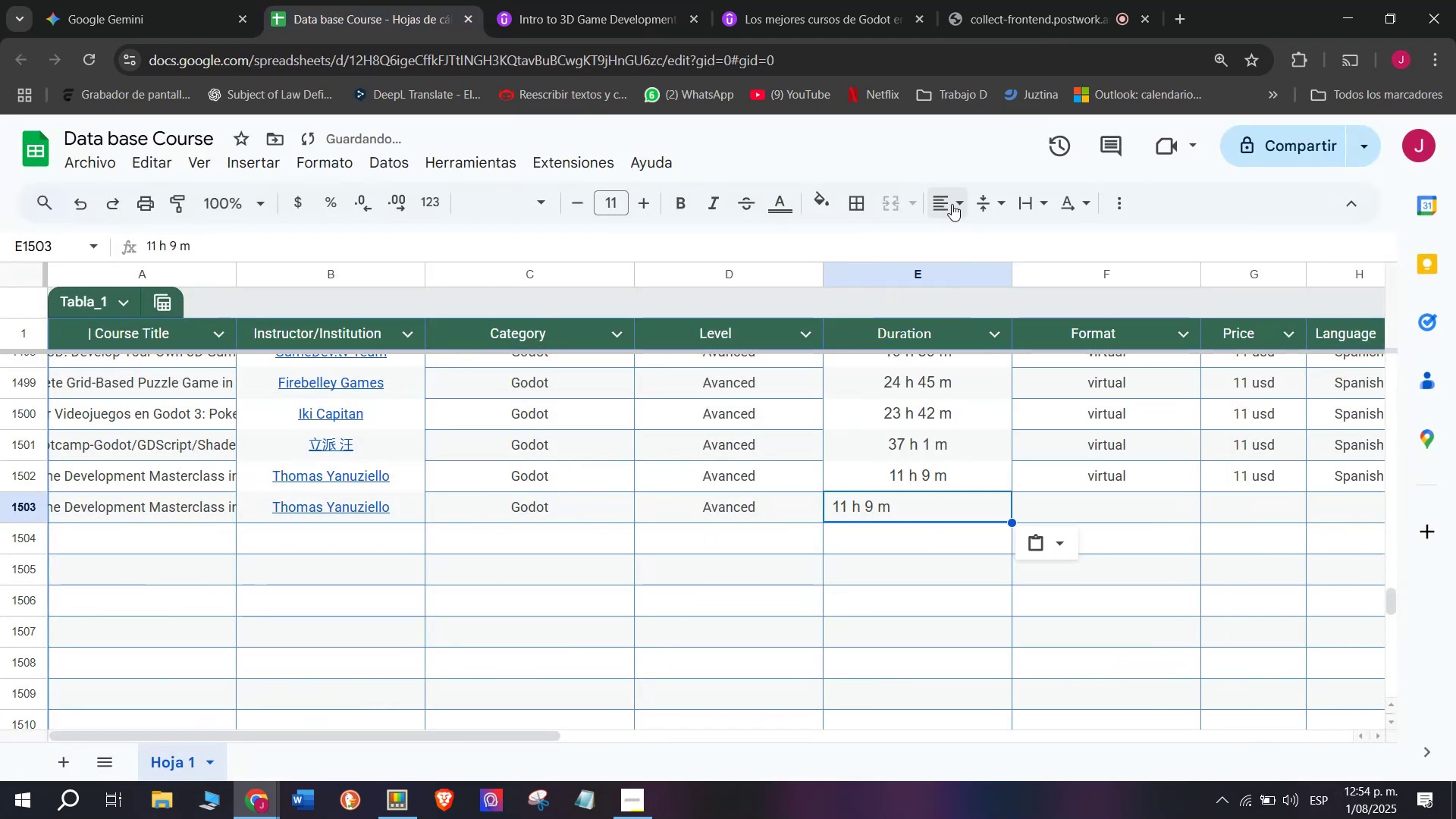 
double_click([981, 240])
 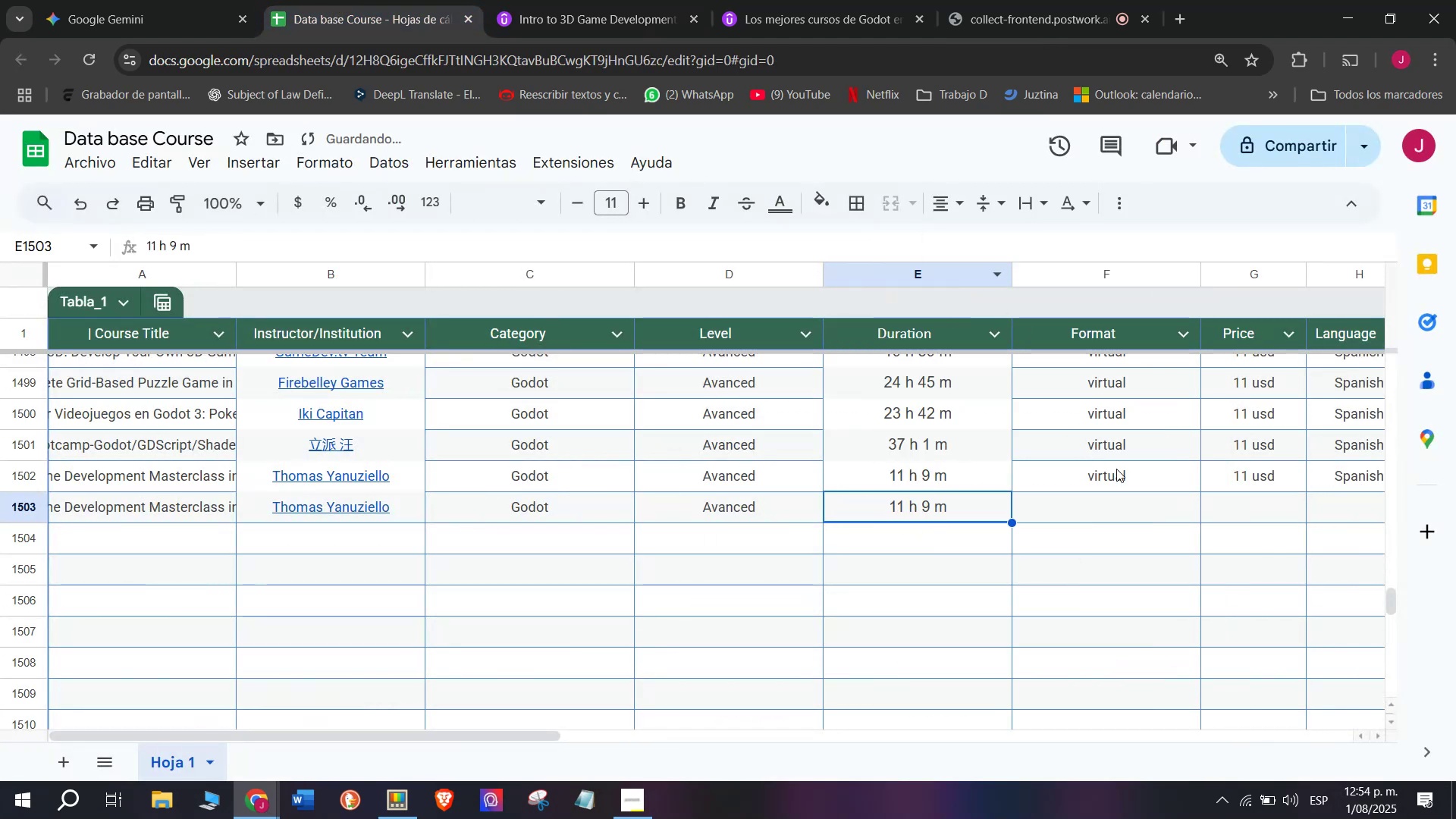 
left_click([1122, 481])
 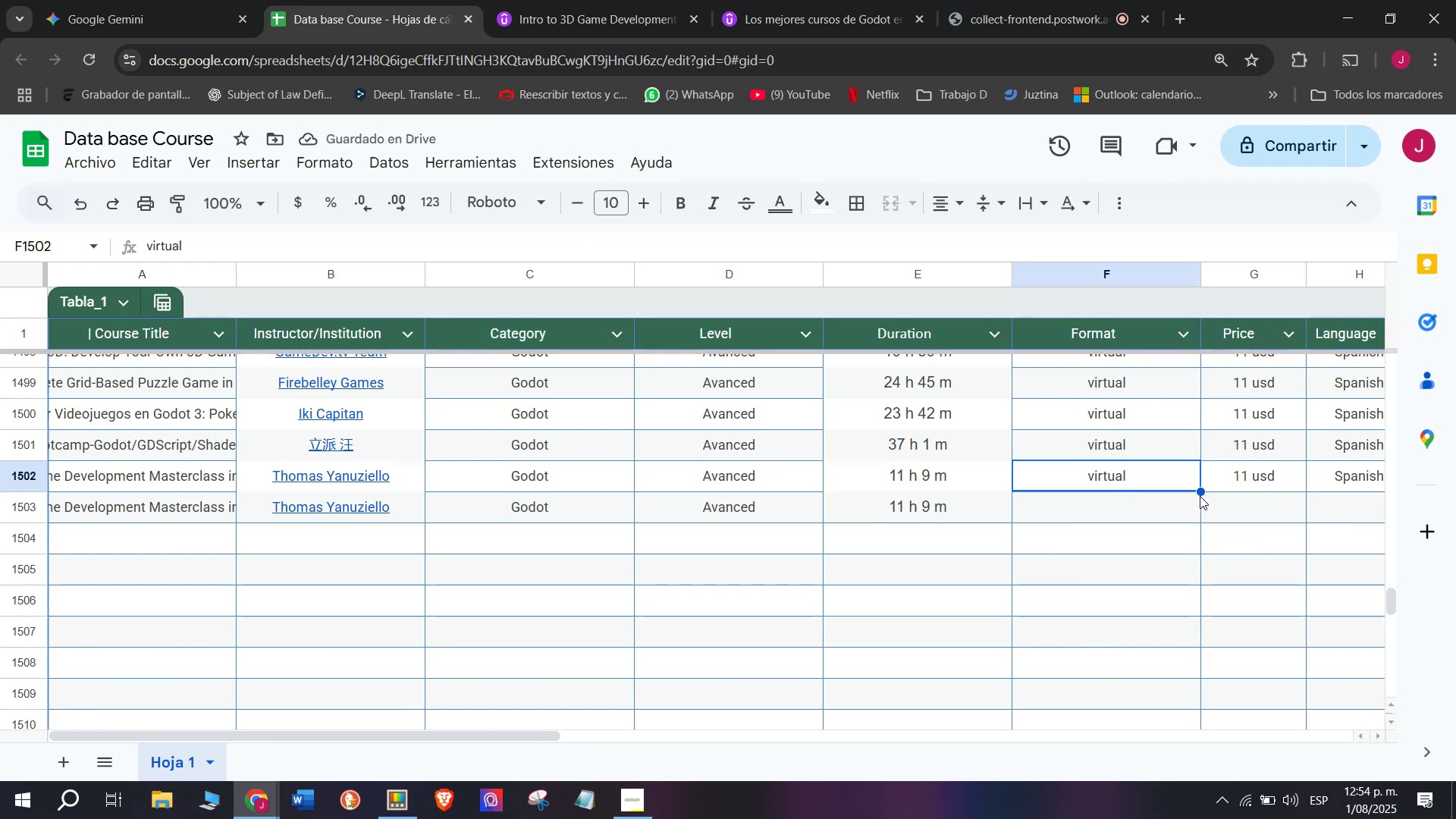 
left_click_drag(start_coordinate=[1200, 491], to_coordinate=[1207, 516])
 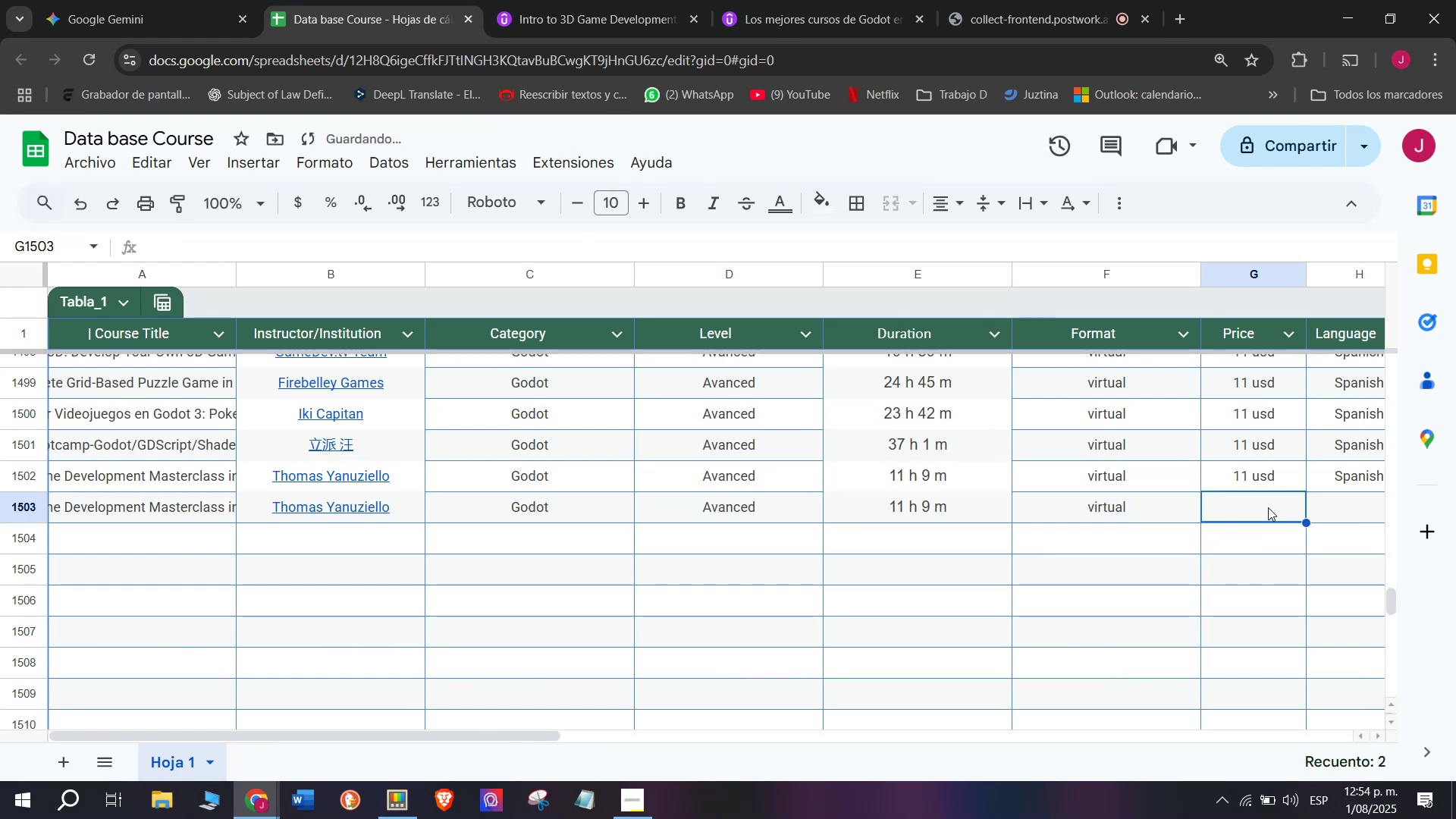 
double_click([1273, 466])
 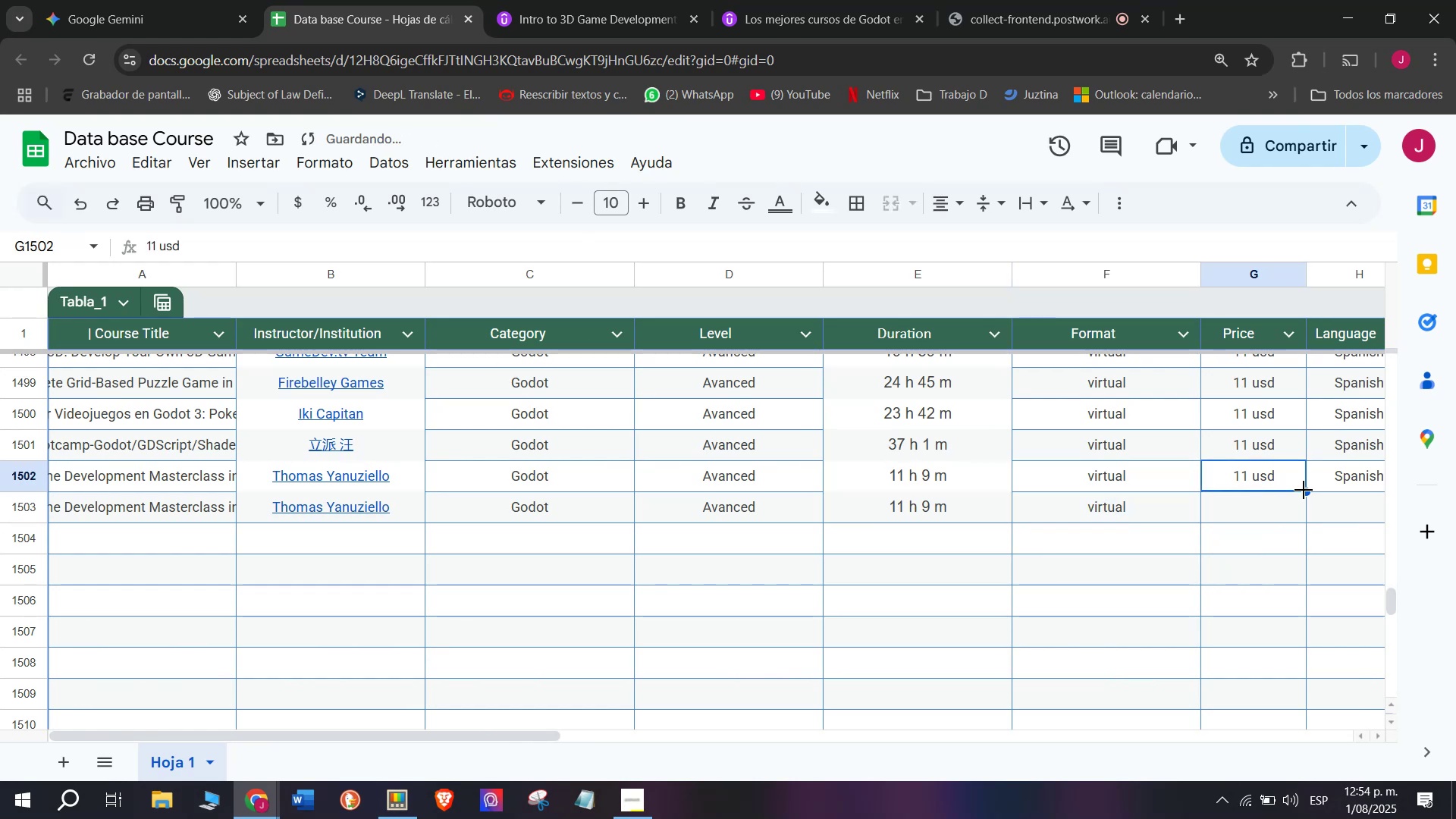 
left_click_drag(start_coordinate=[1304, 490], to_coordinate=[1310, 512])
 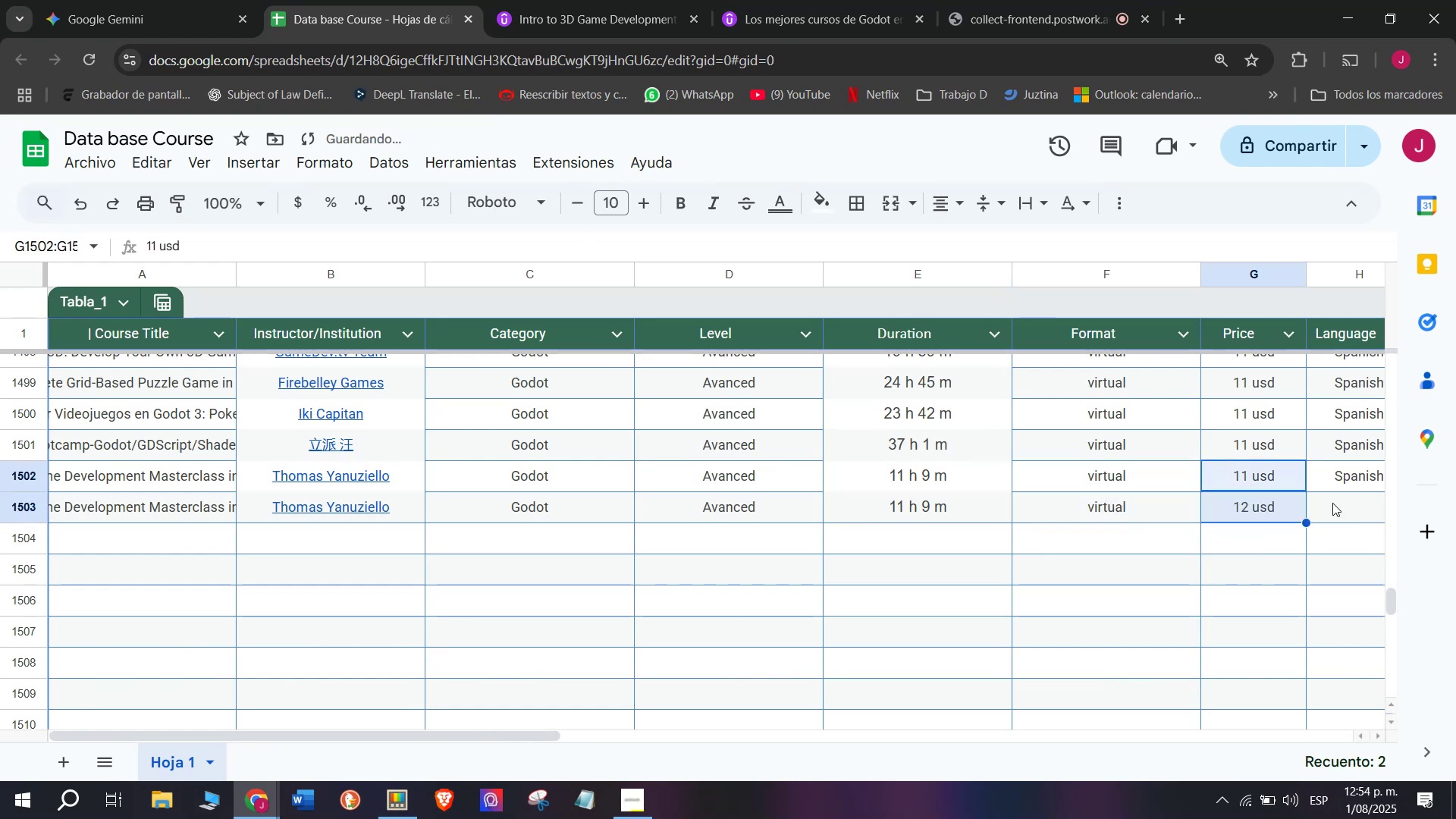 
left_click([1332, 501])
 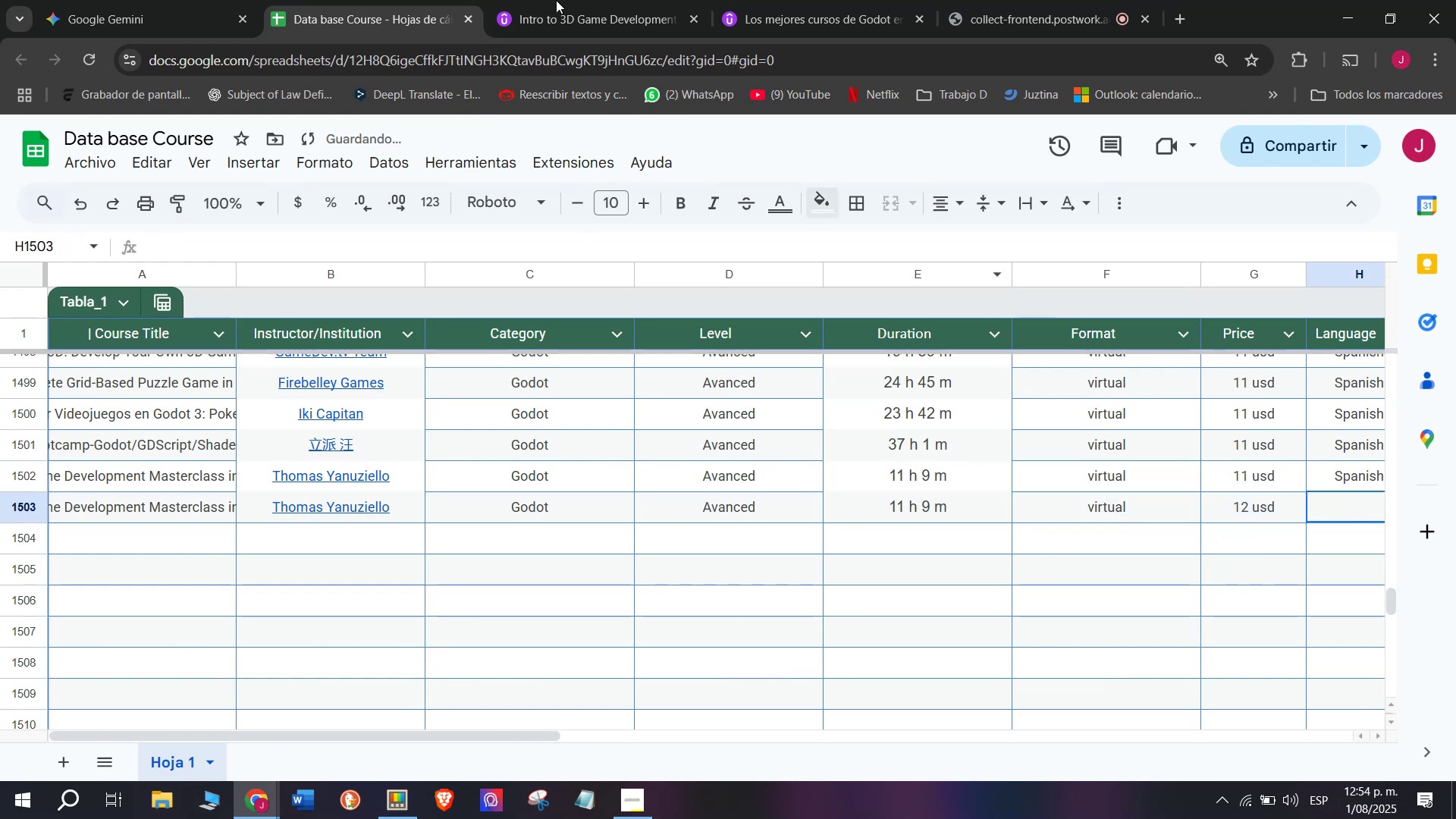 
left_click([554, 0])
 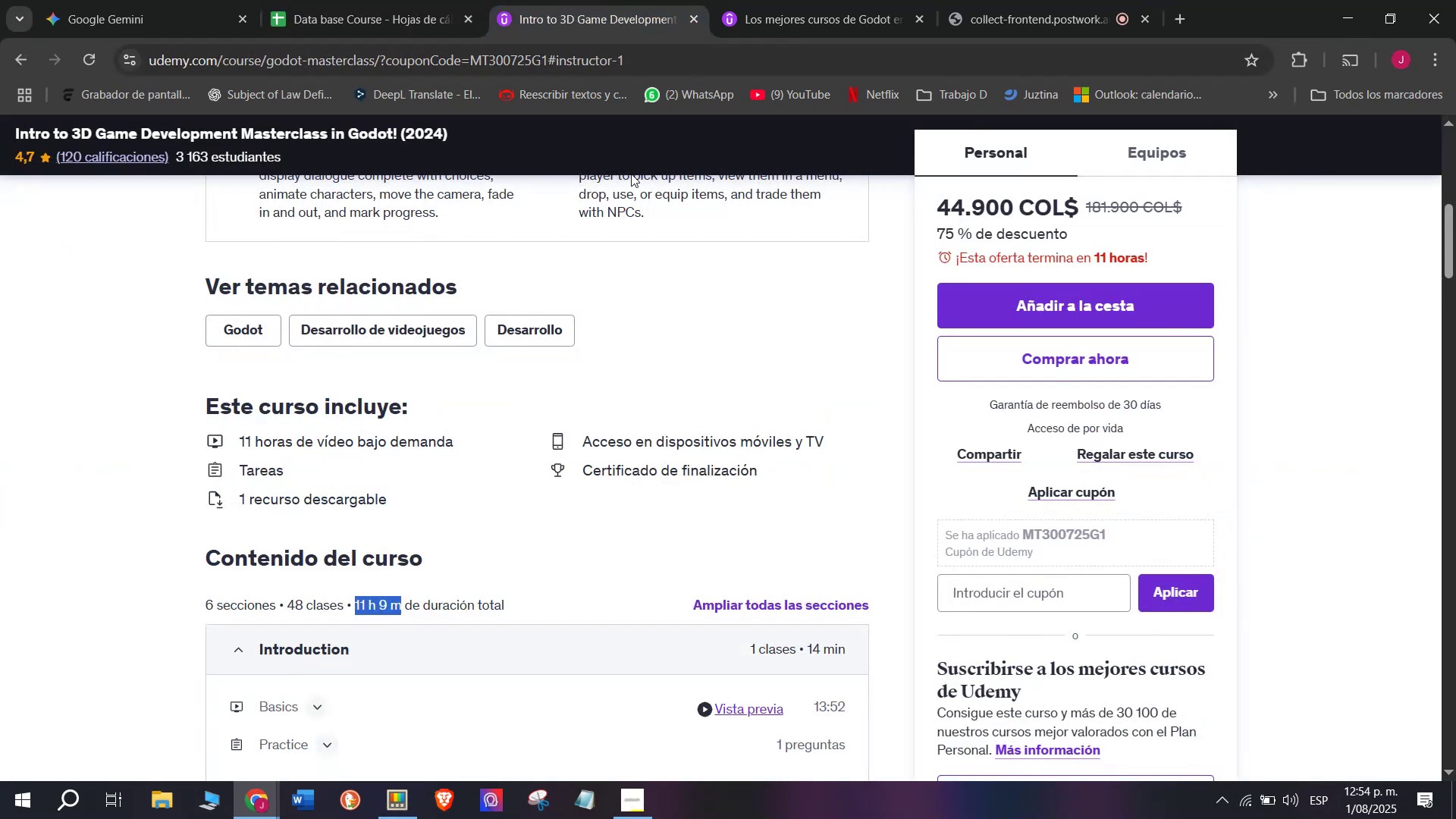 
scroll: coordinate [620, 391], scroll_direction: up, amount: 4.0
 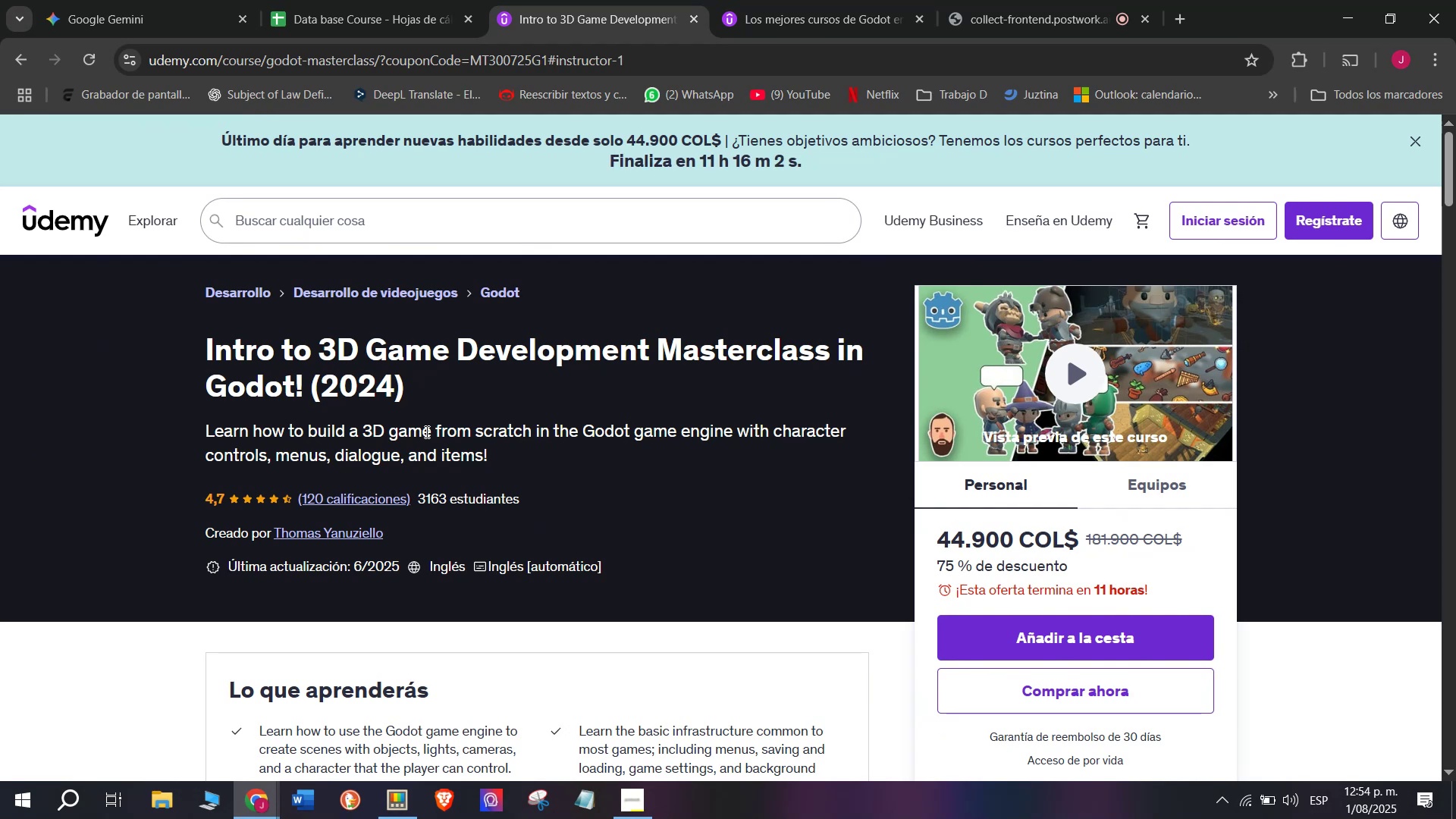 
wait(16.55)
 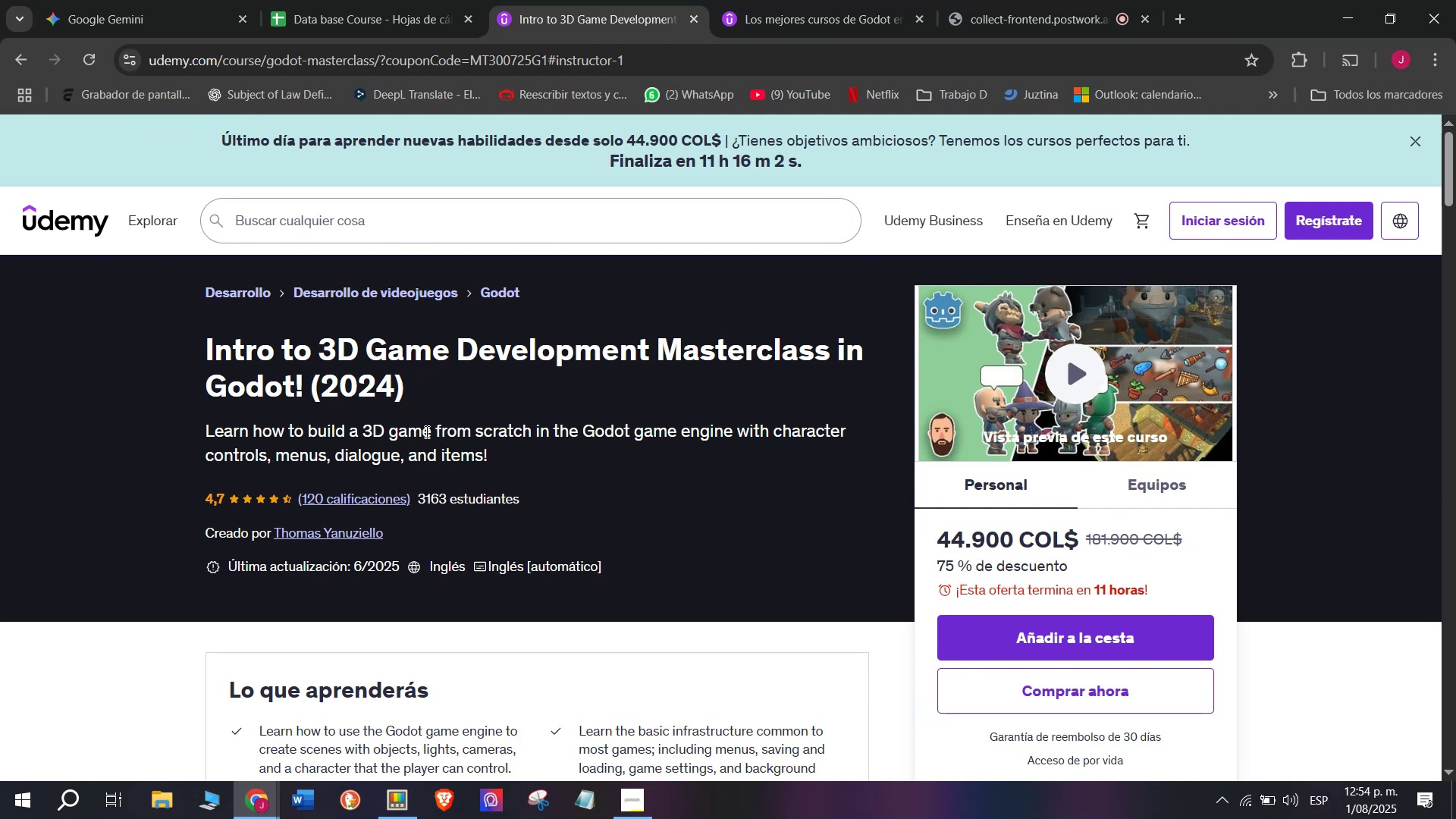 
scroll: coordinate [171, 469], scroll_direction: down, amount: 3.0
 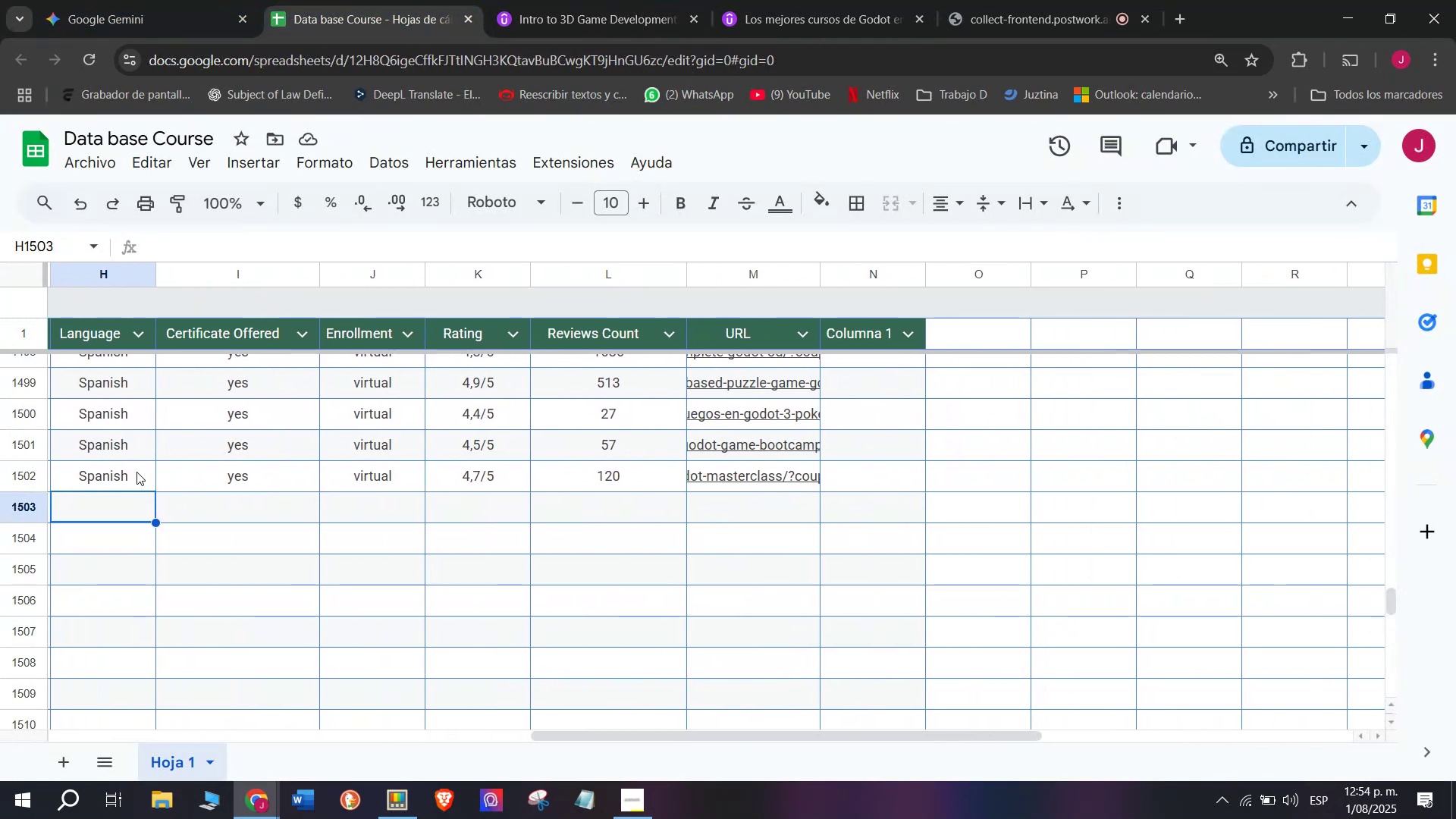 
left_click([135, 472])
 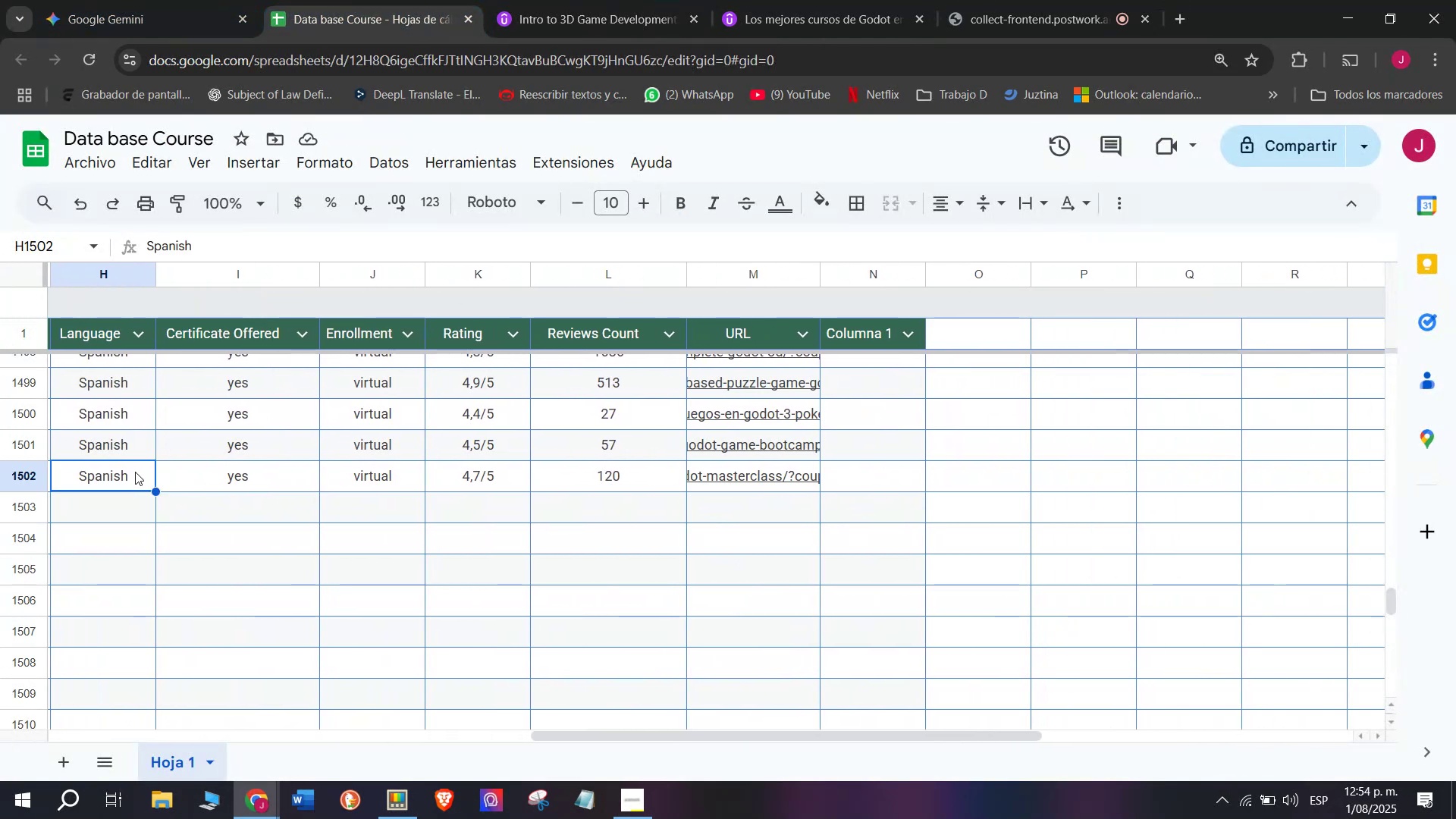 
key(Control+ControlLeft)
 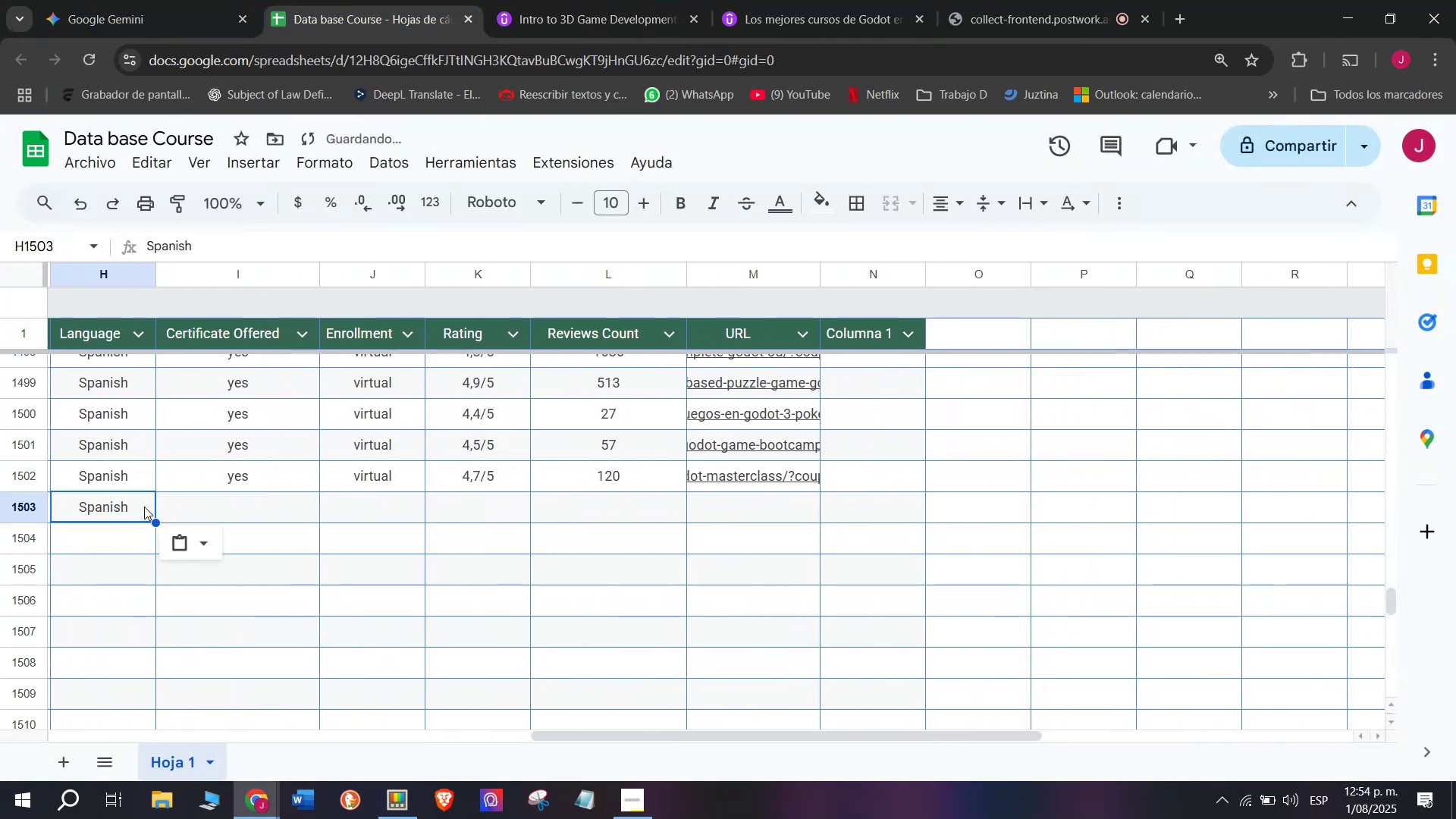 
key(Break)
 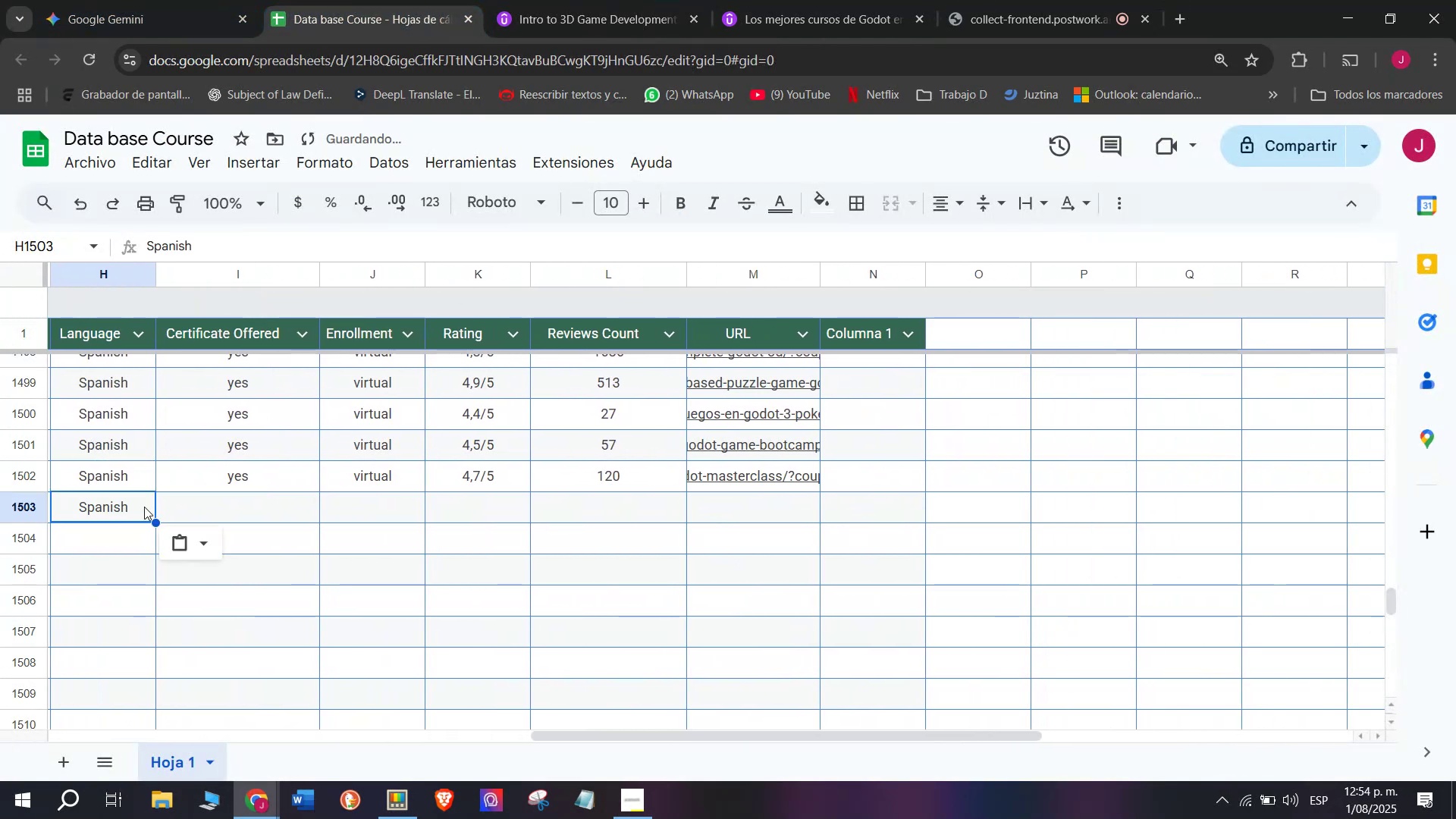 
key(Control+C)
 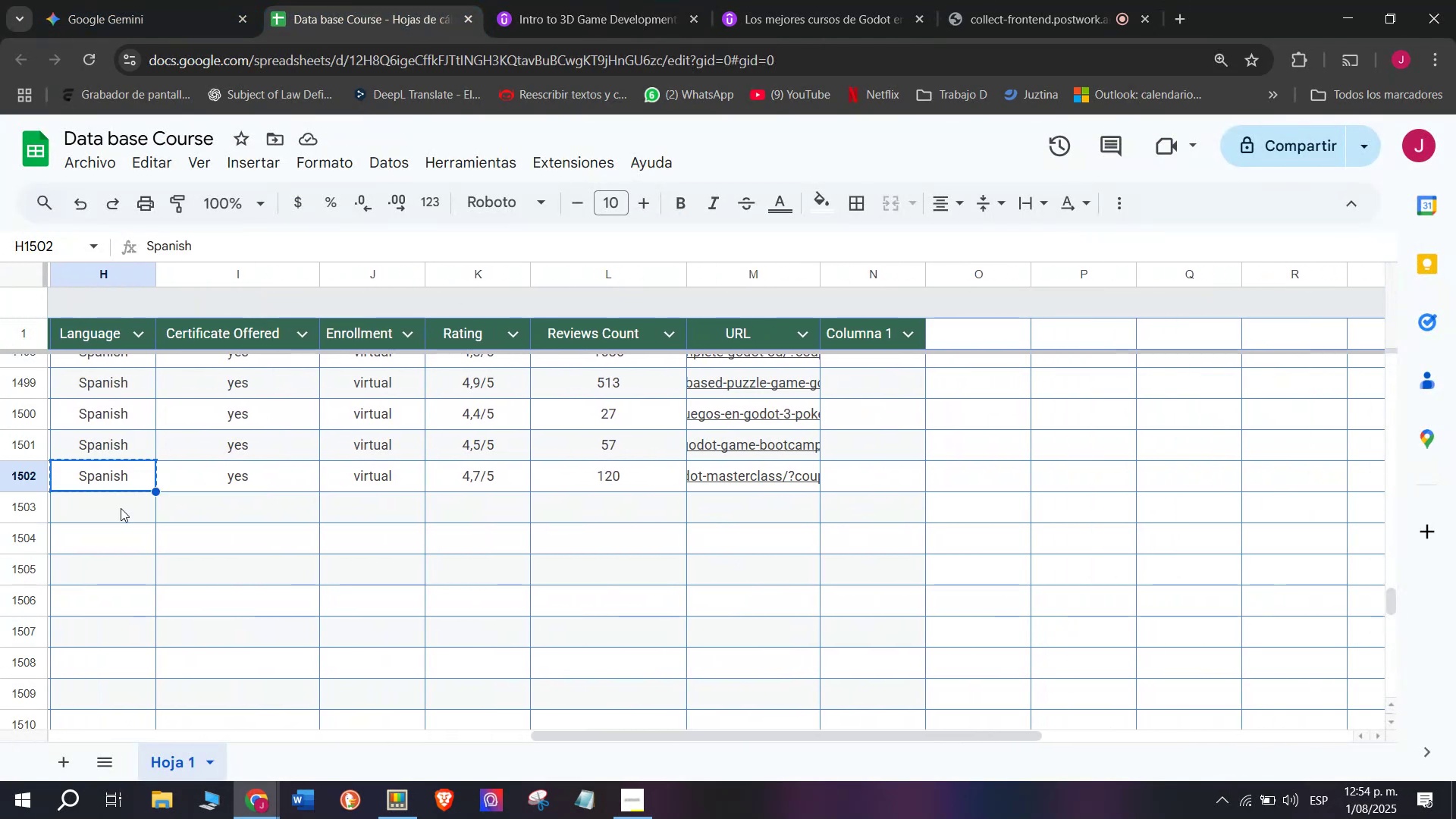 
double_click([121, 508])
 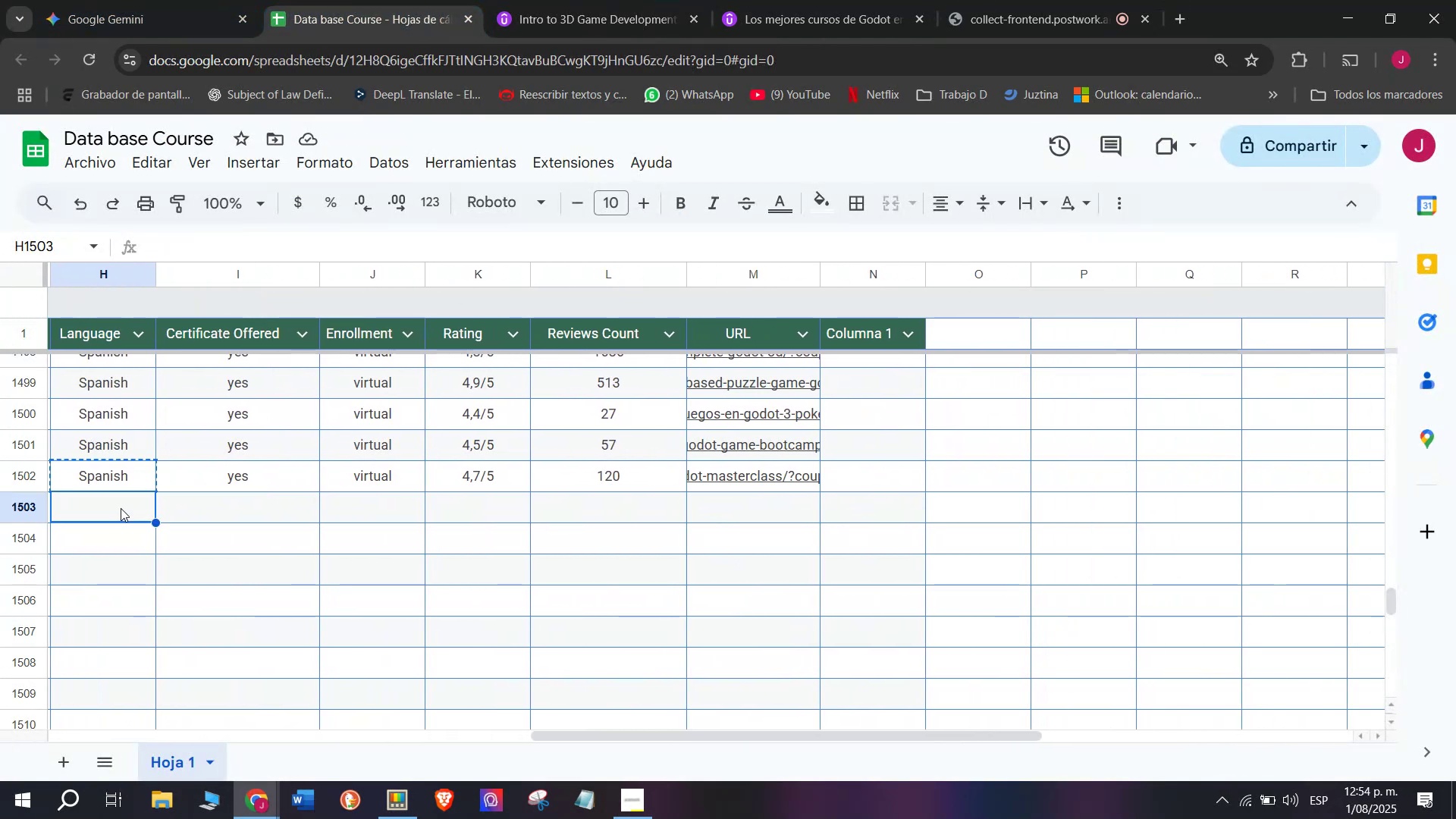 
key(Z)
 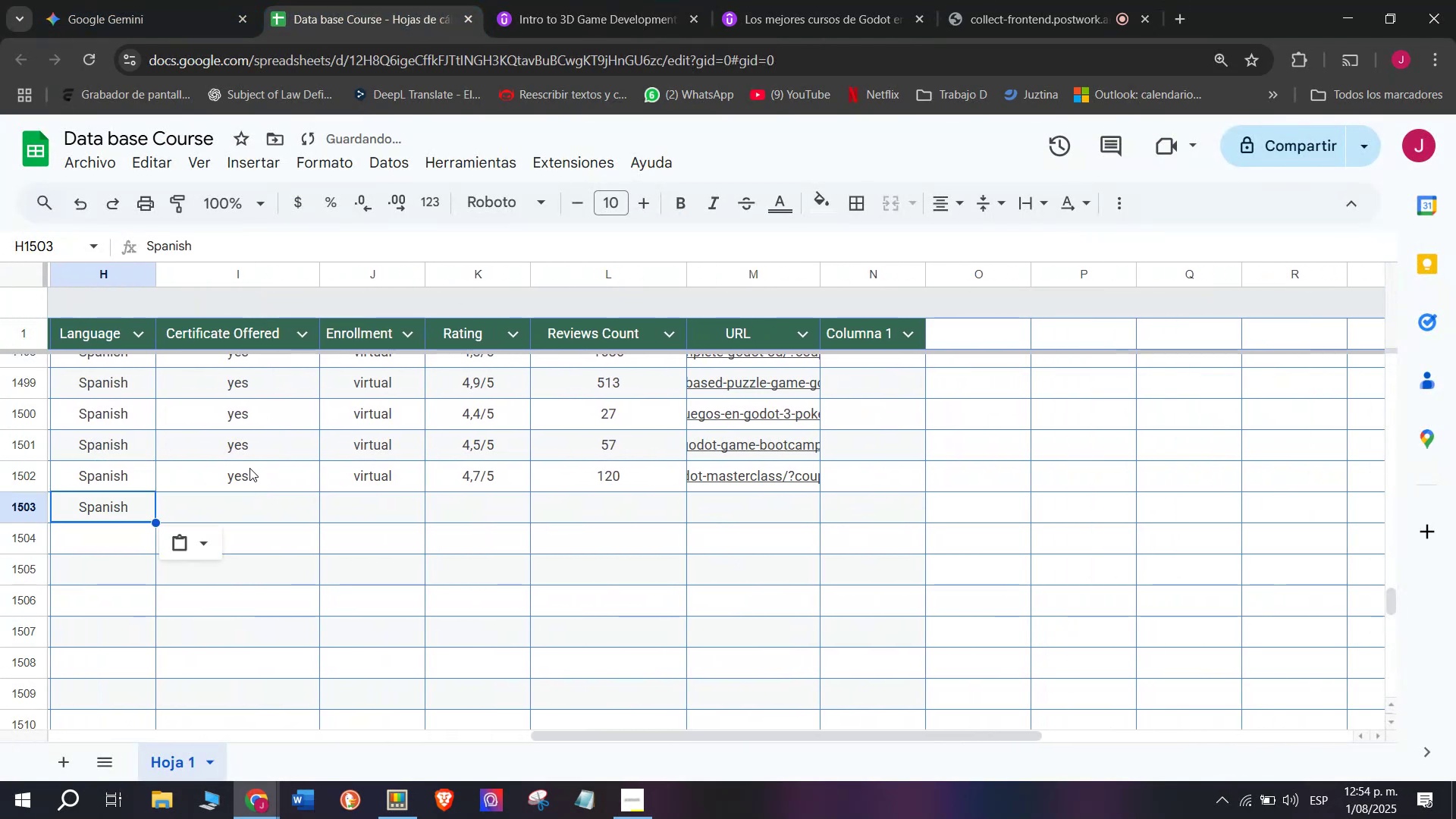 
key(Control+ControlLeft)
 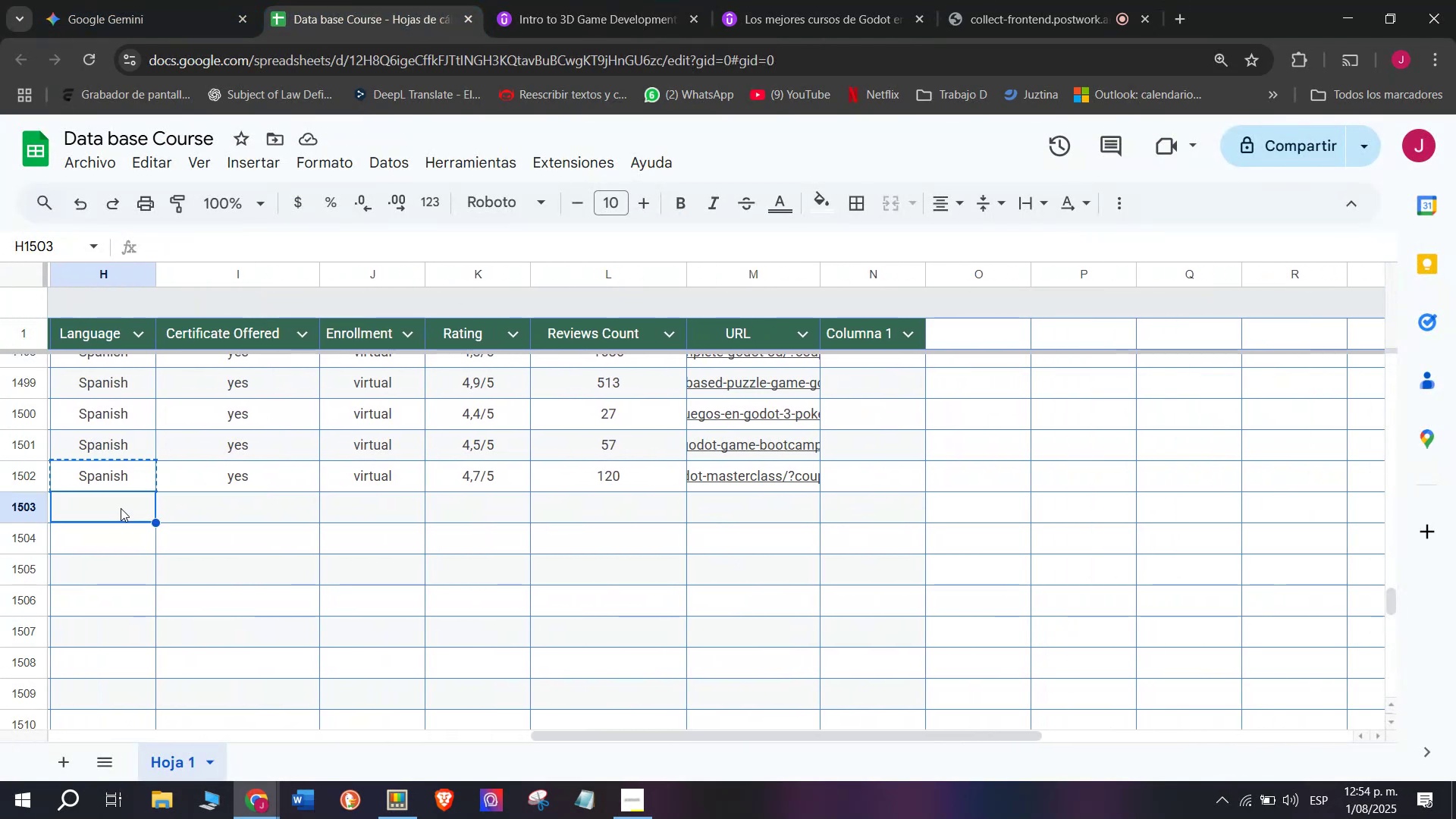 
key(Control+V)
 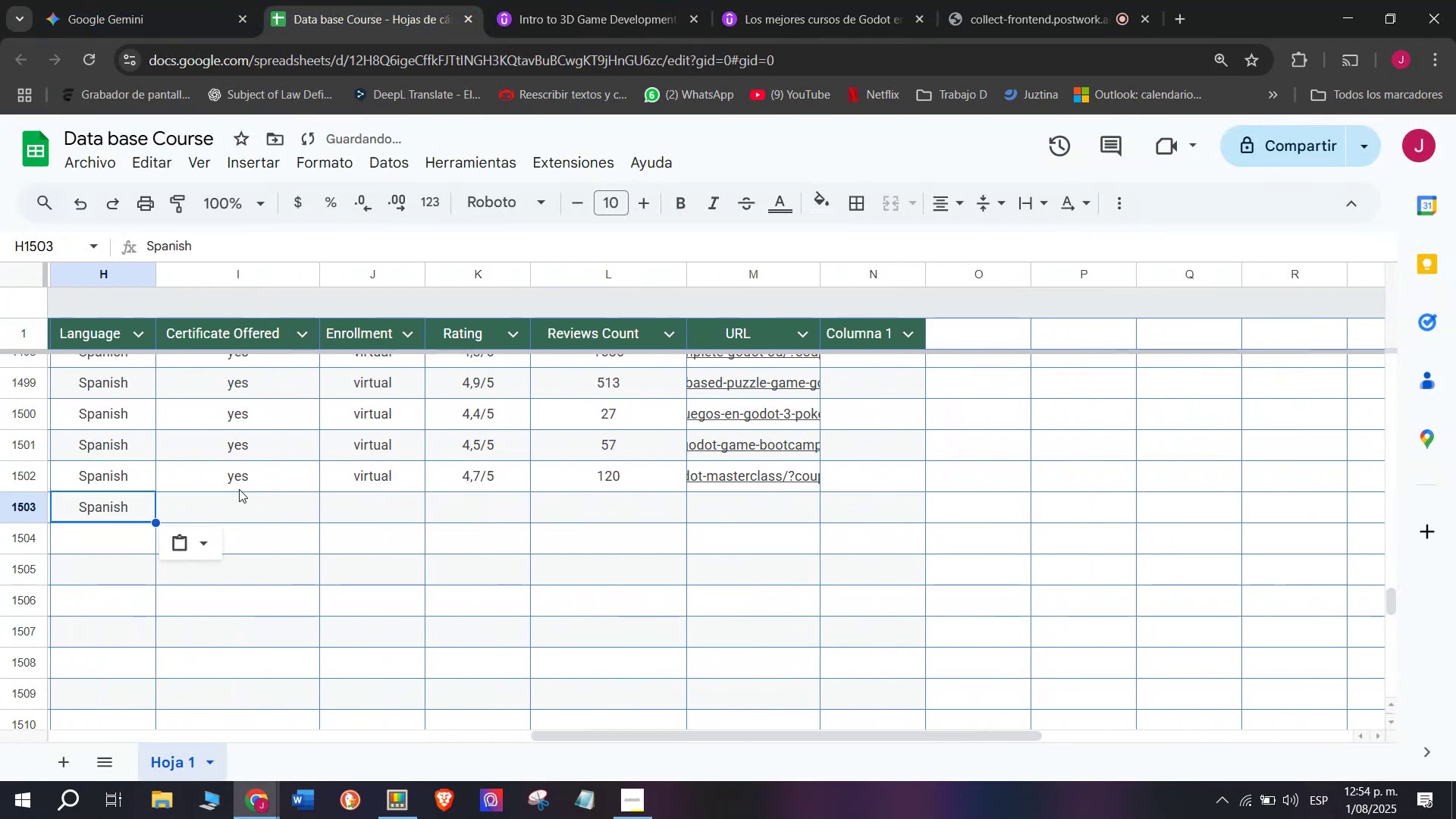 
left_click([249, 466])
 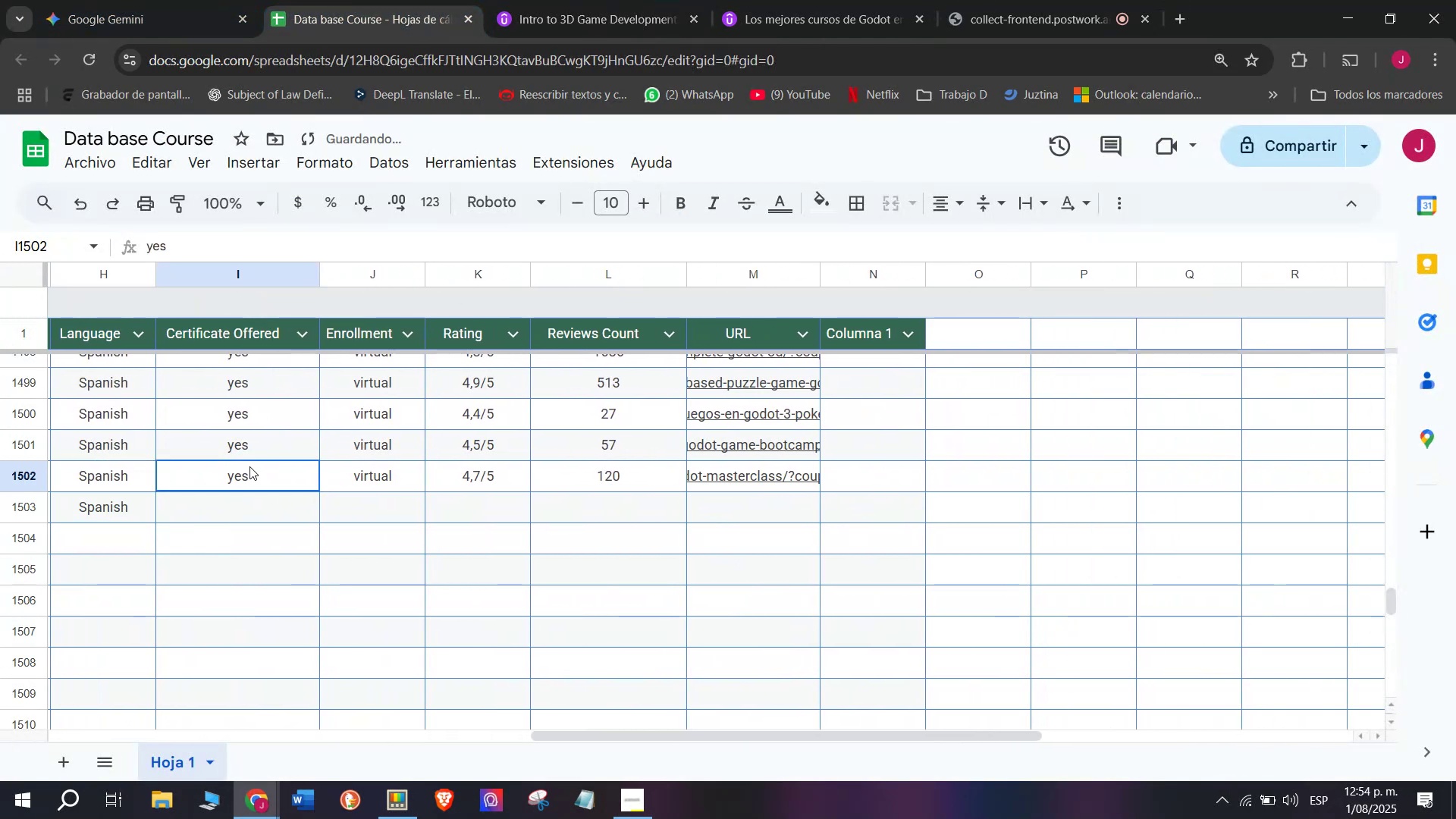 
key(Break)
 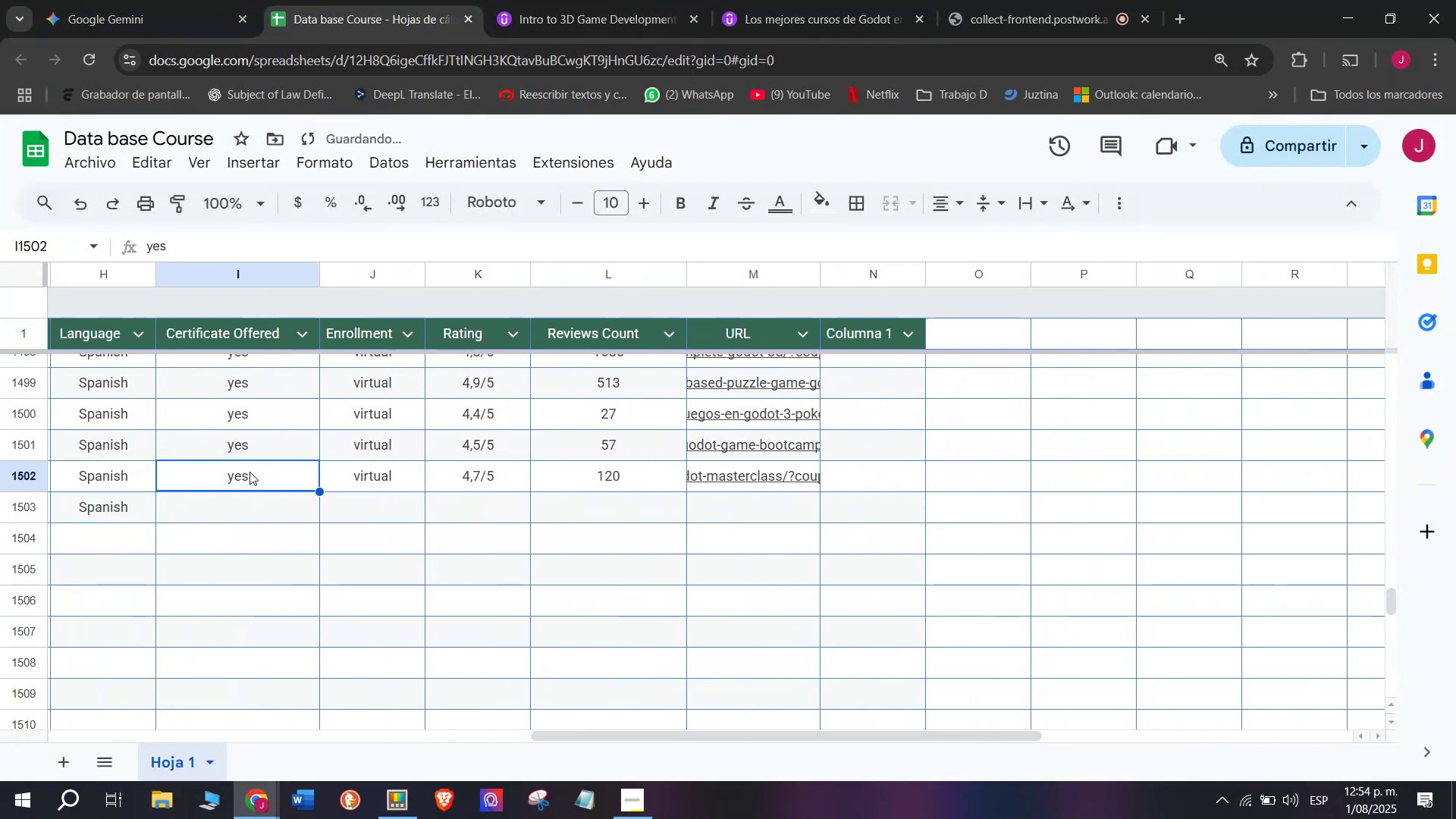 
key(Control+ControlLeft)
 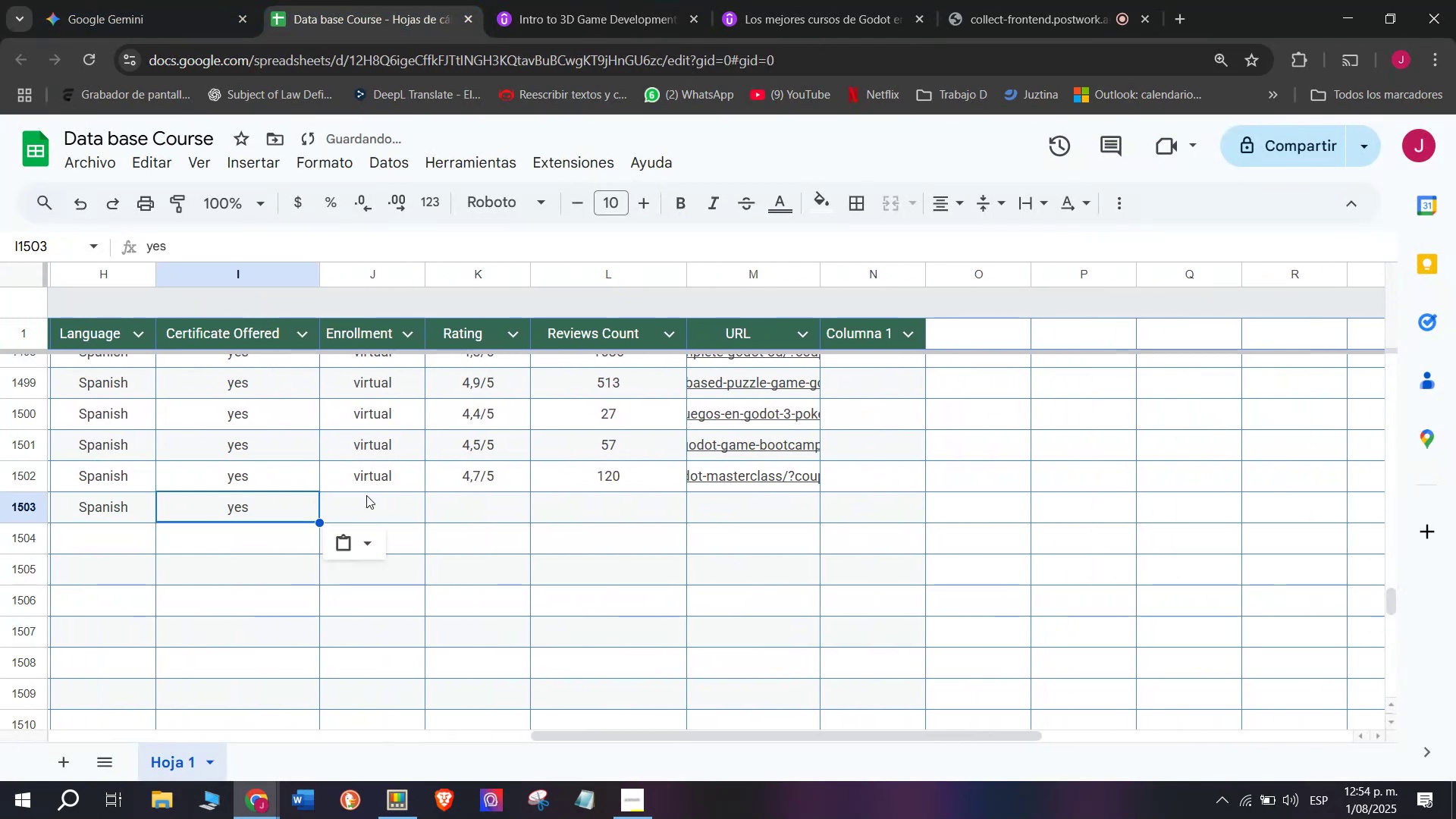 
key(Control+C)
 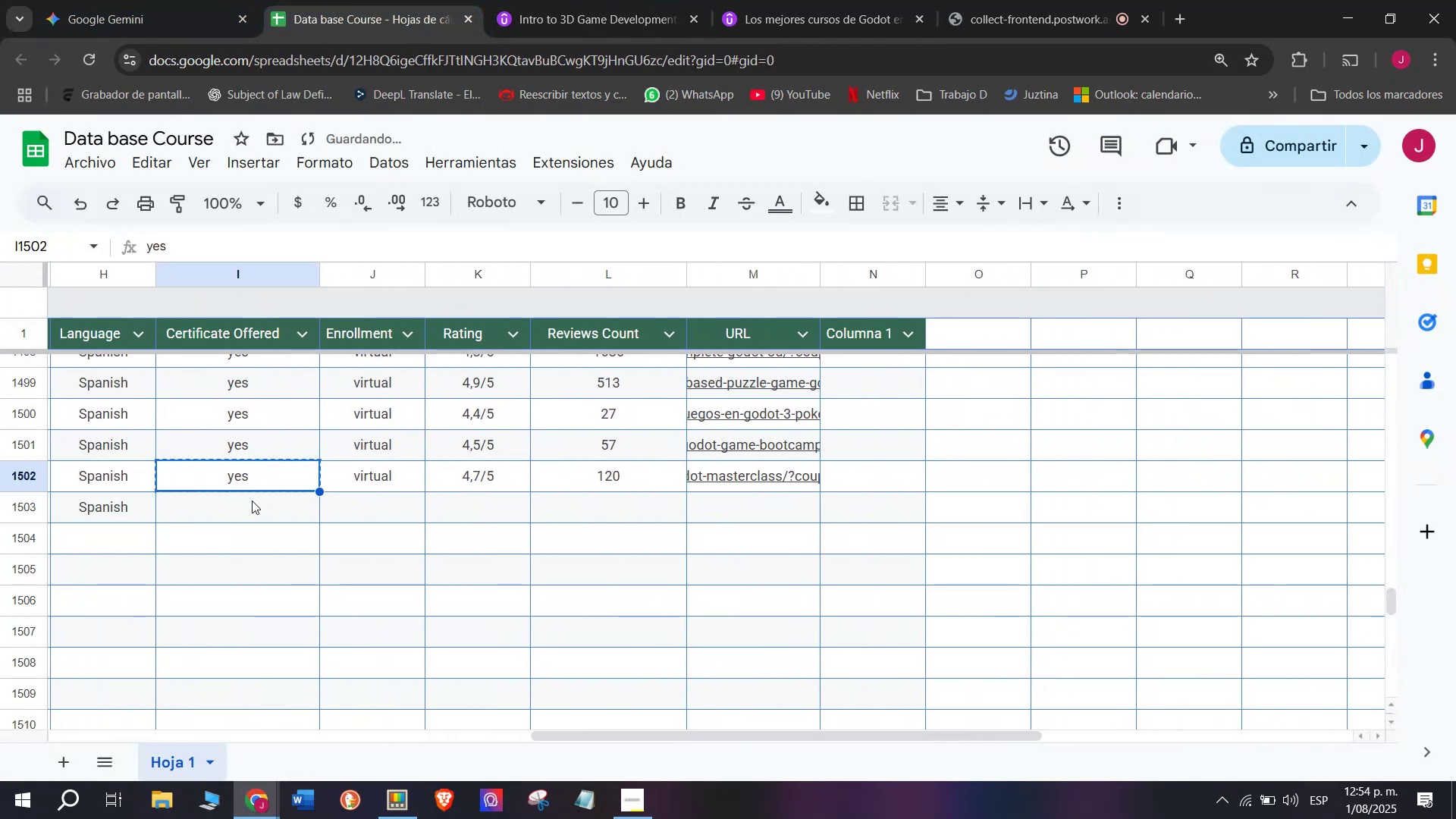 
double_click([252, 500])
 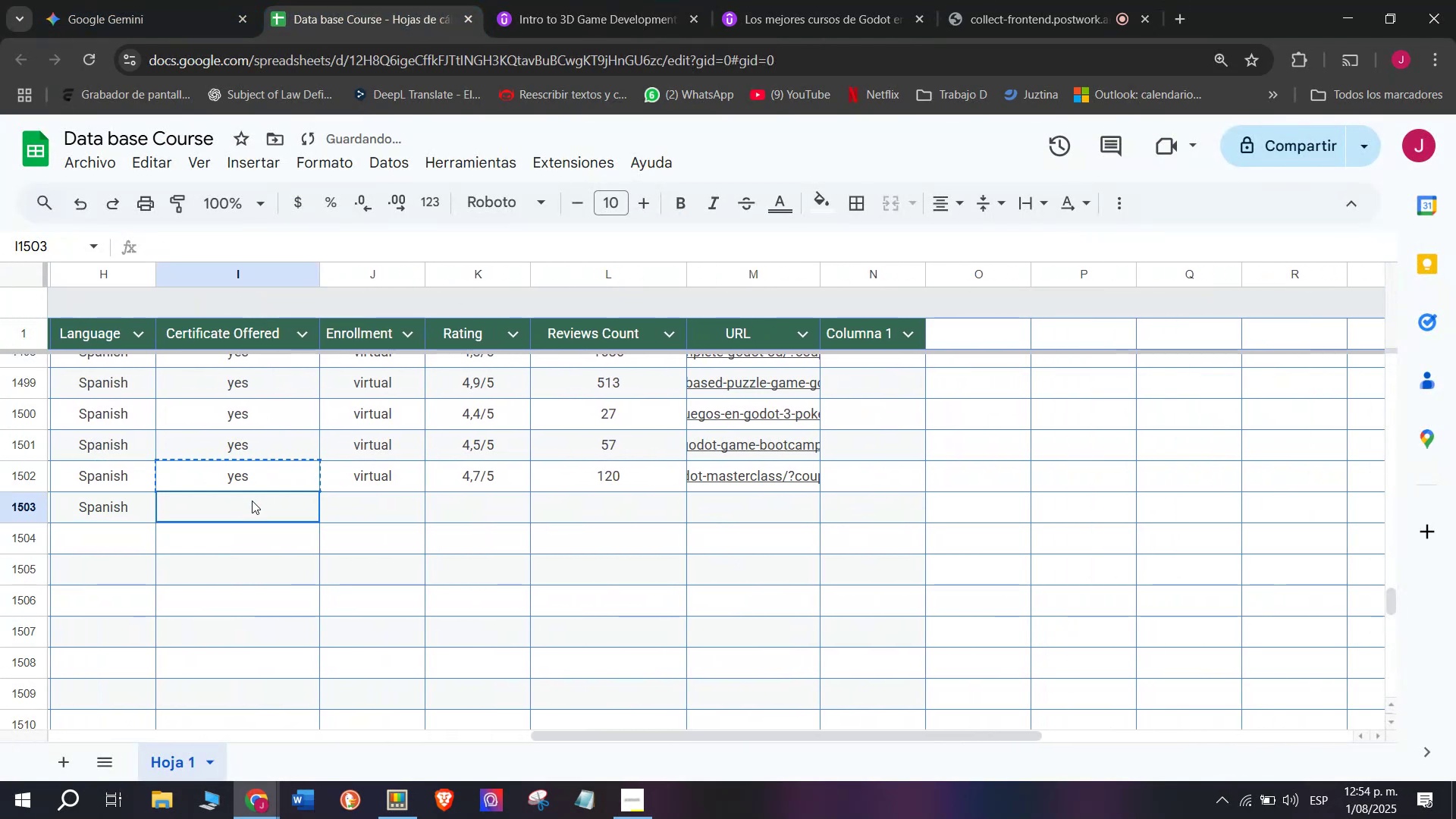 
key(Control+ControlLeft)
 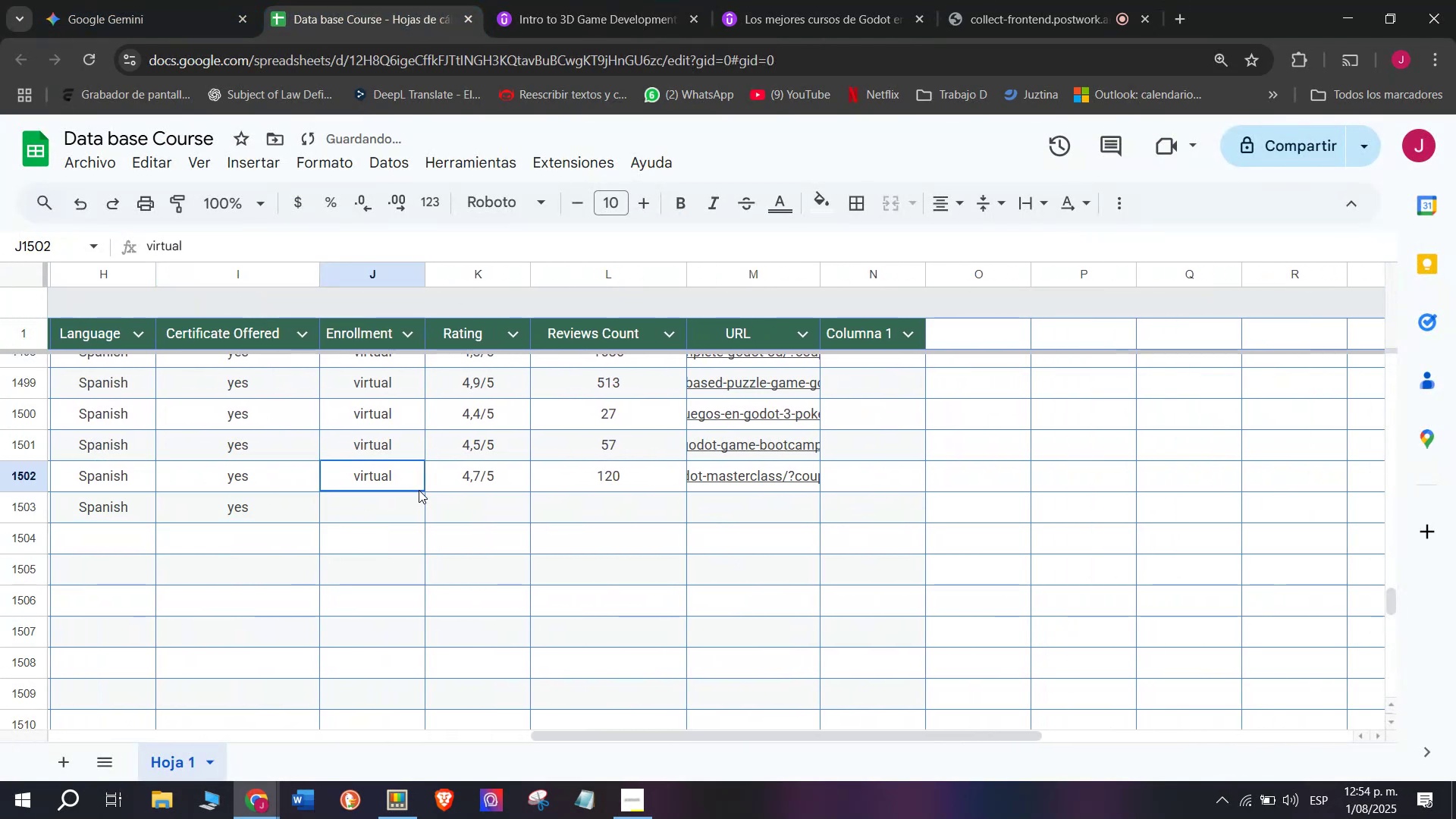 
key(Z)
 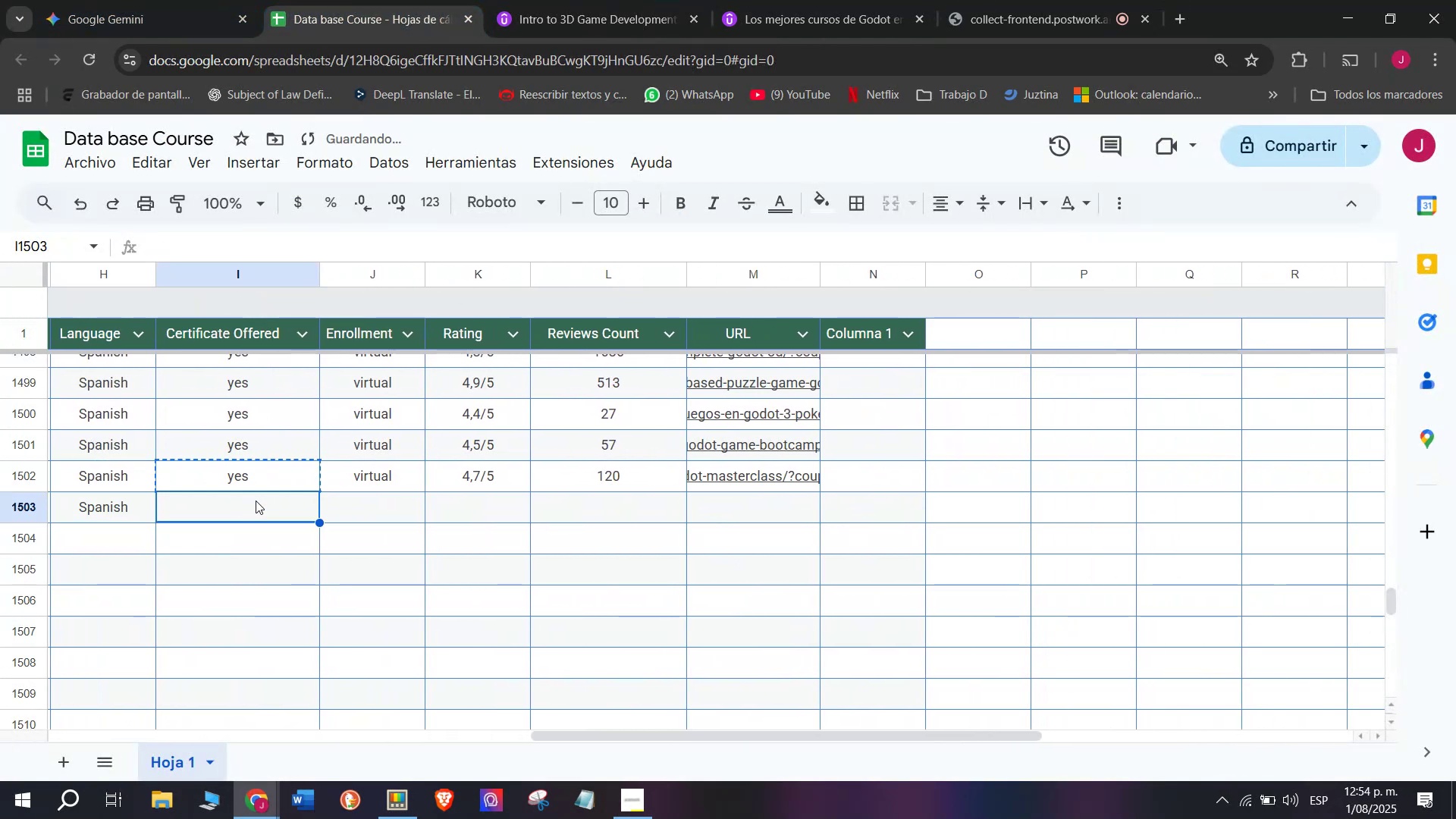 
key(Control+V)
 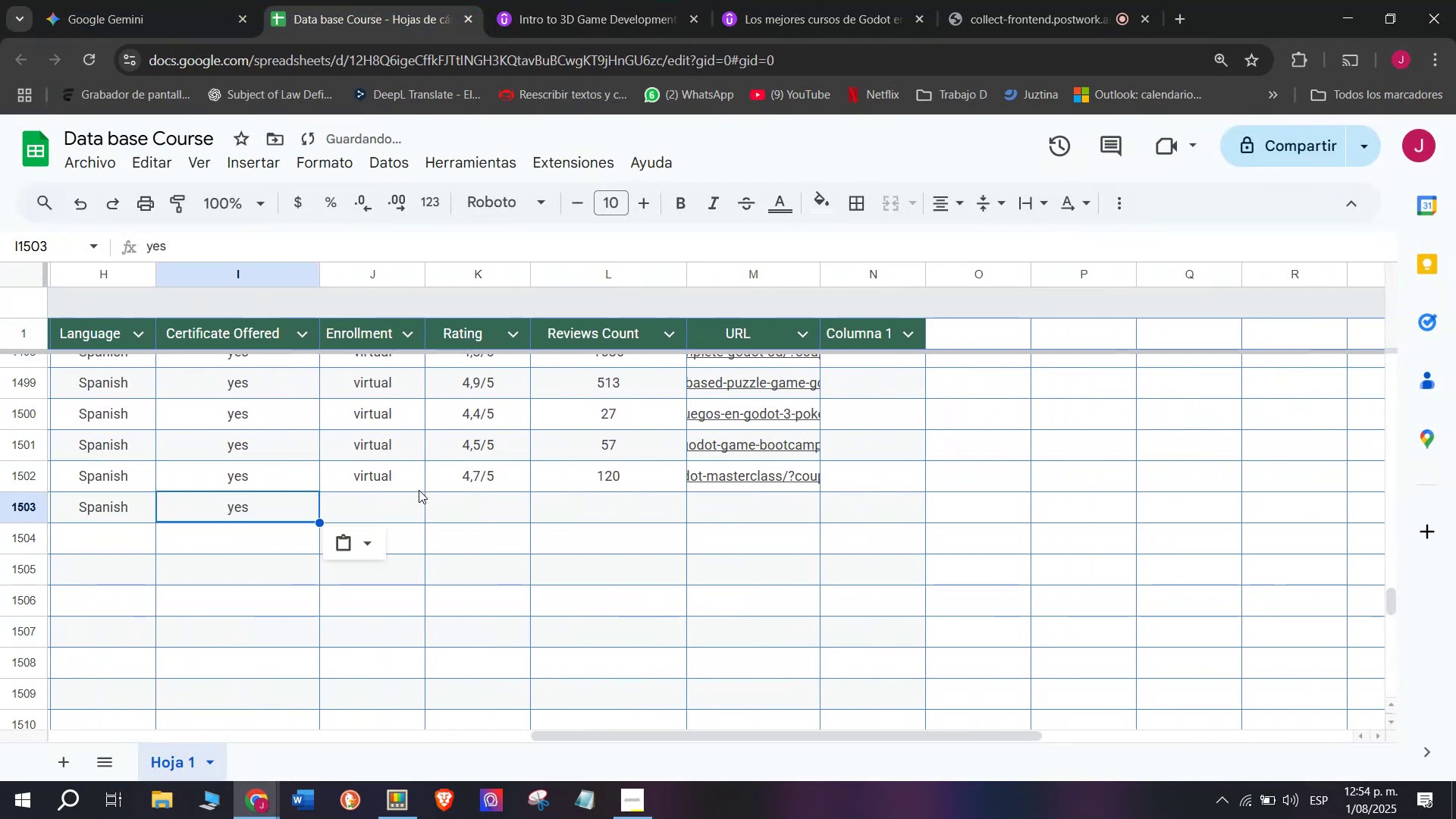 
left_click([419, 490])
 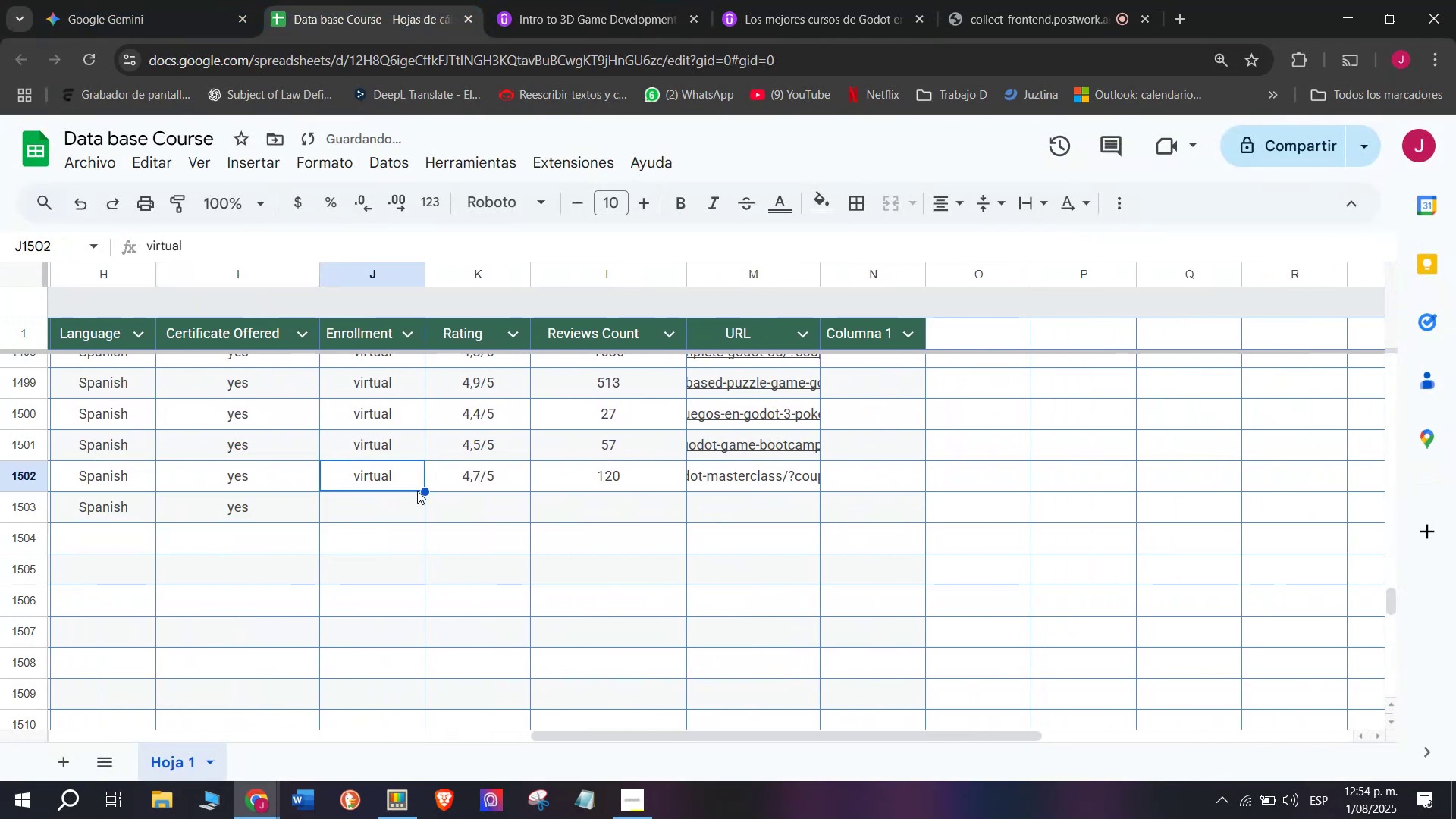 
key(Control+ControlLeft)
 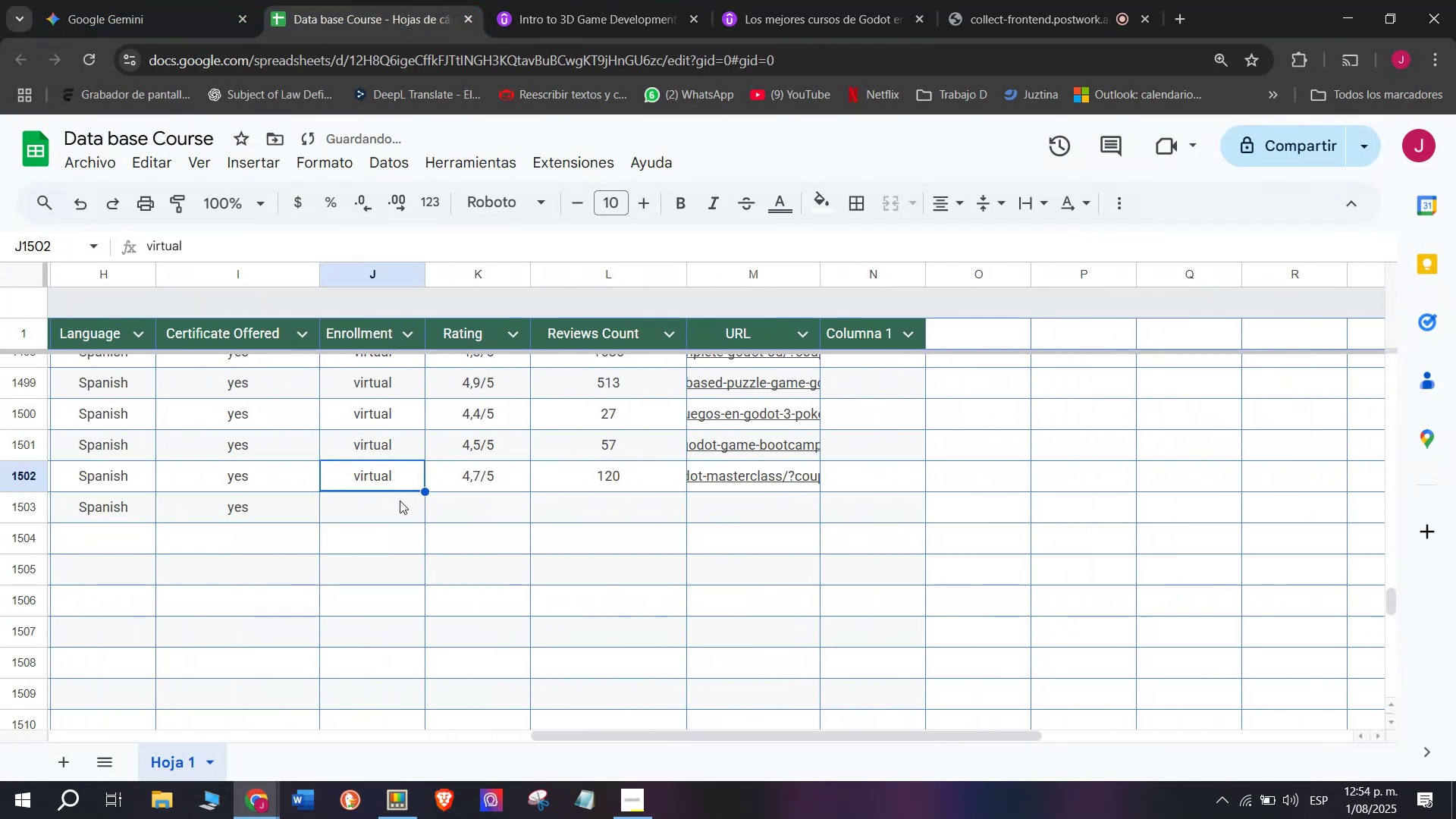 
key(Break)
 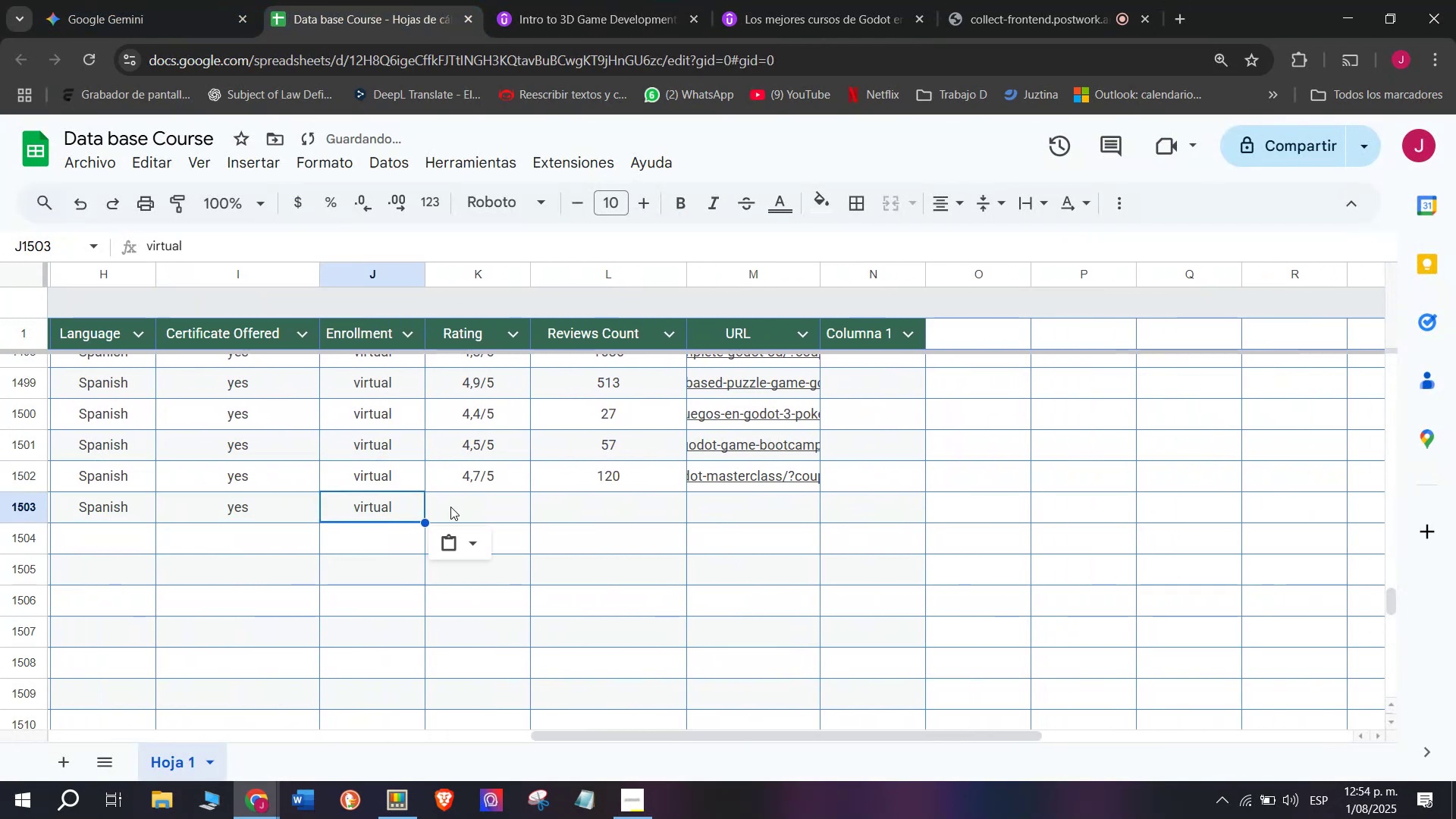 
key(Control+C)
 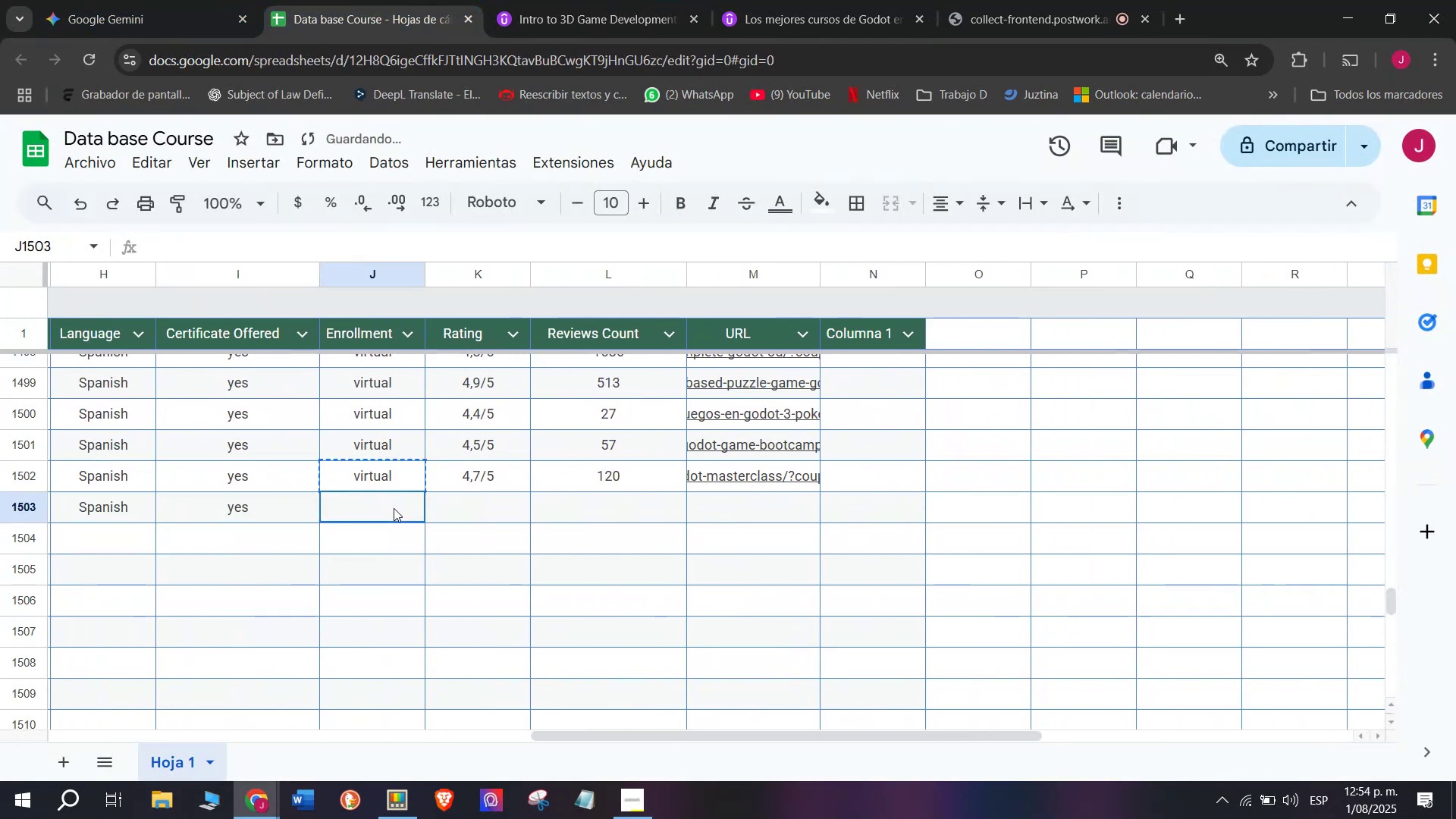 
double_click([394, 508])
 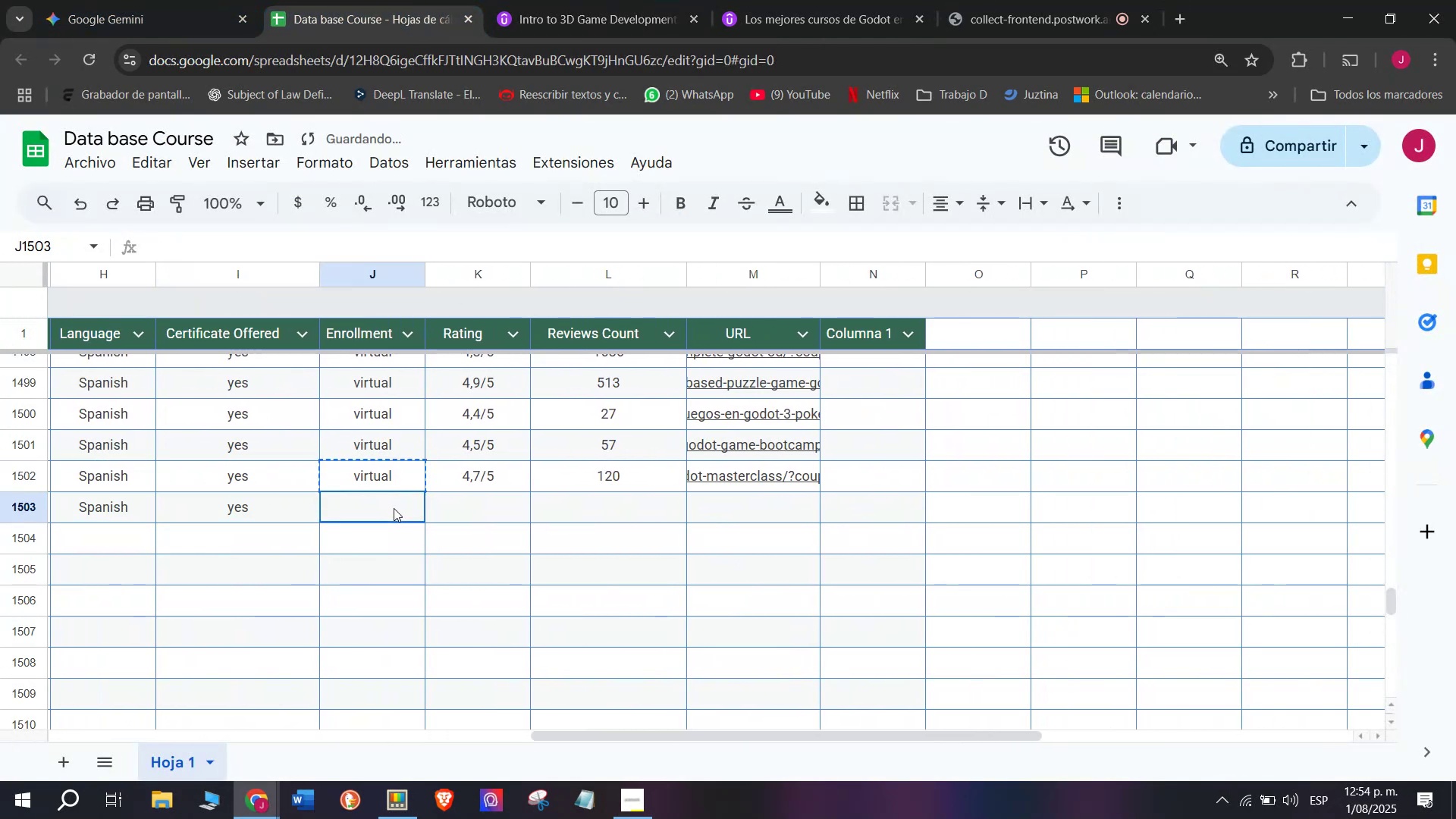 
key(Z)
 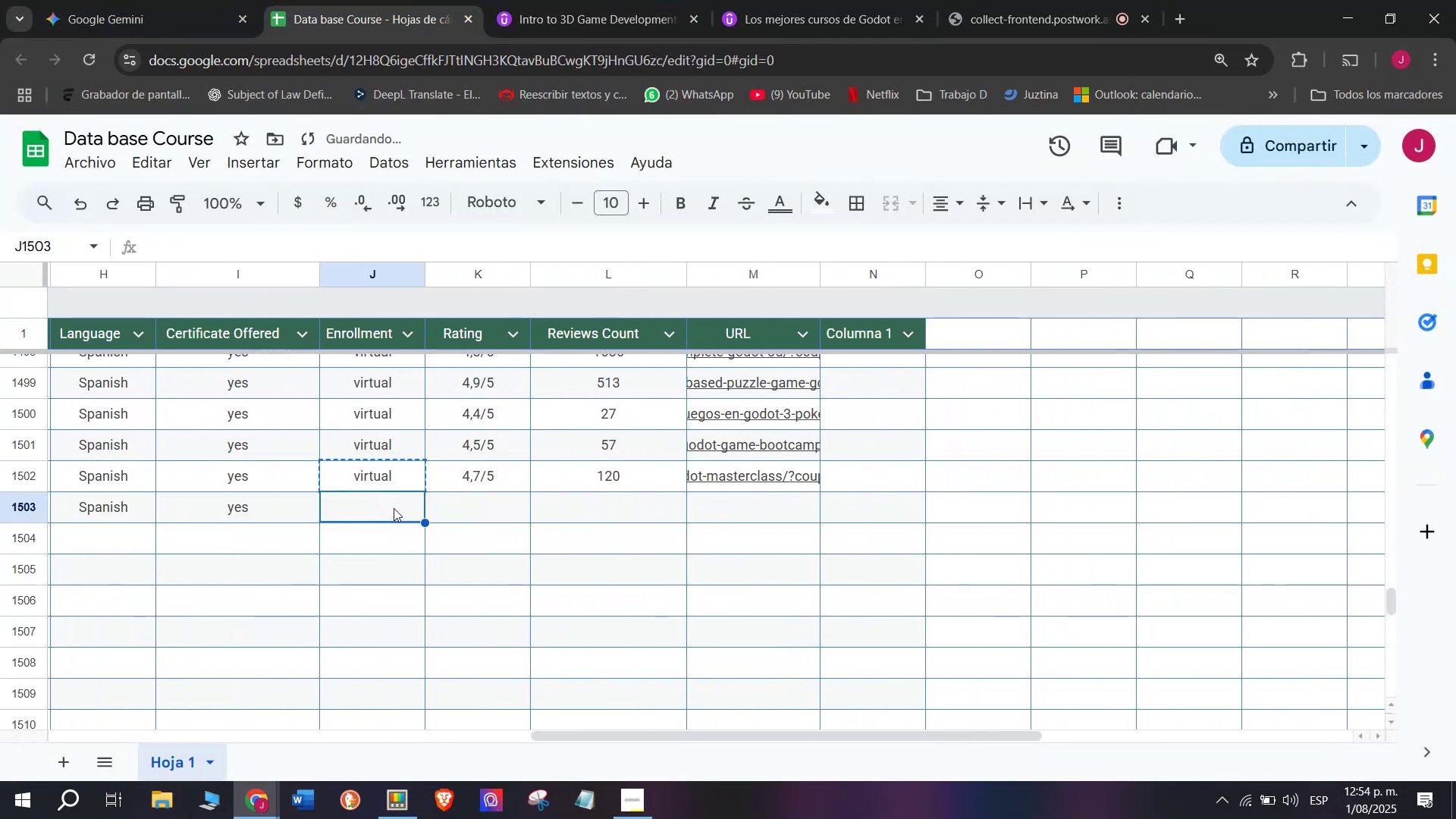 
key(Control+ControlLeft)
 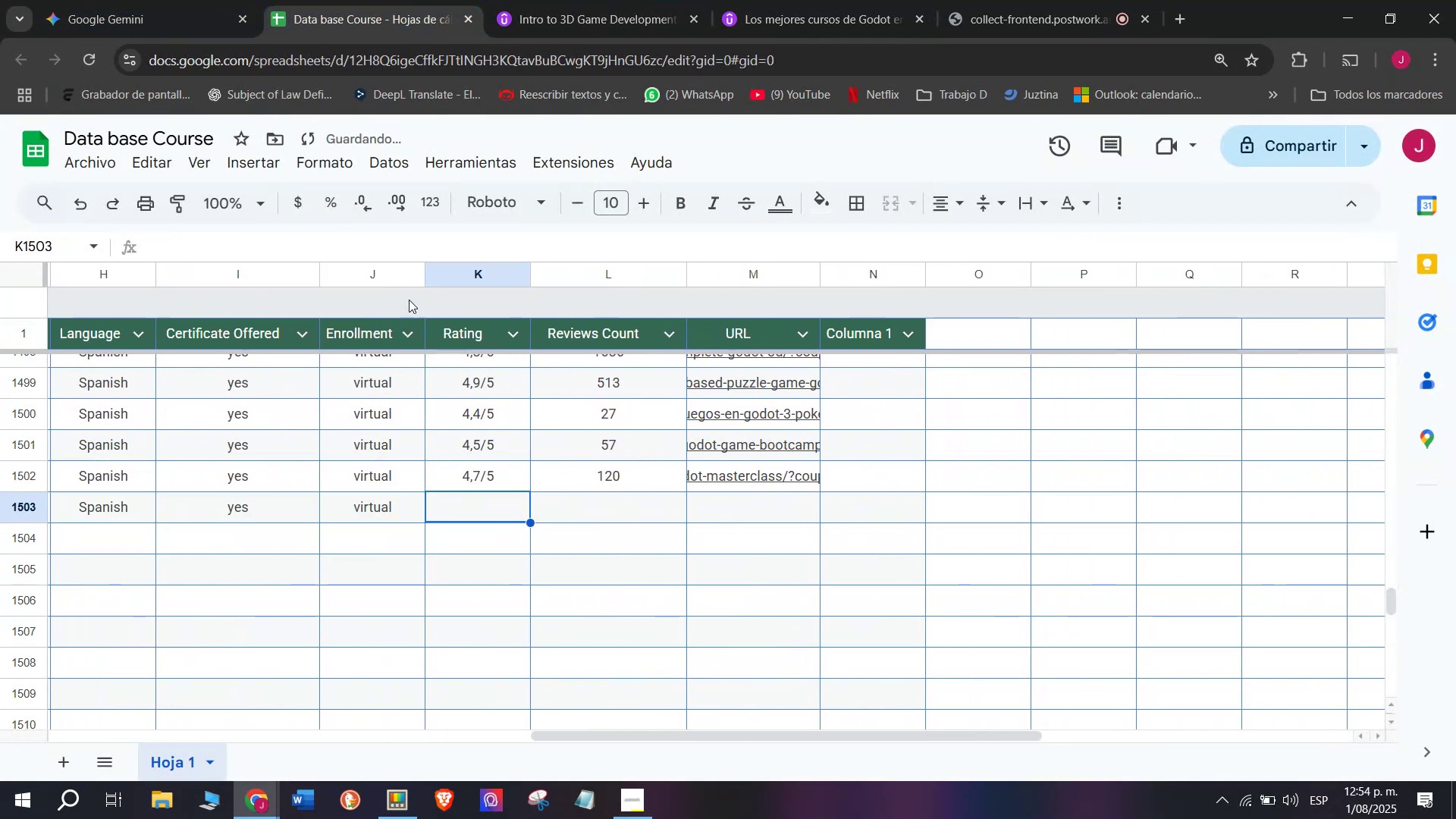 
key(Control+V)
 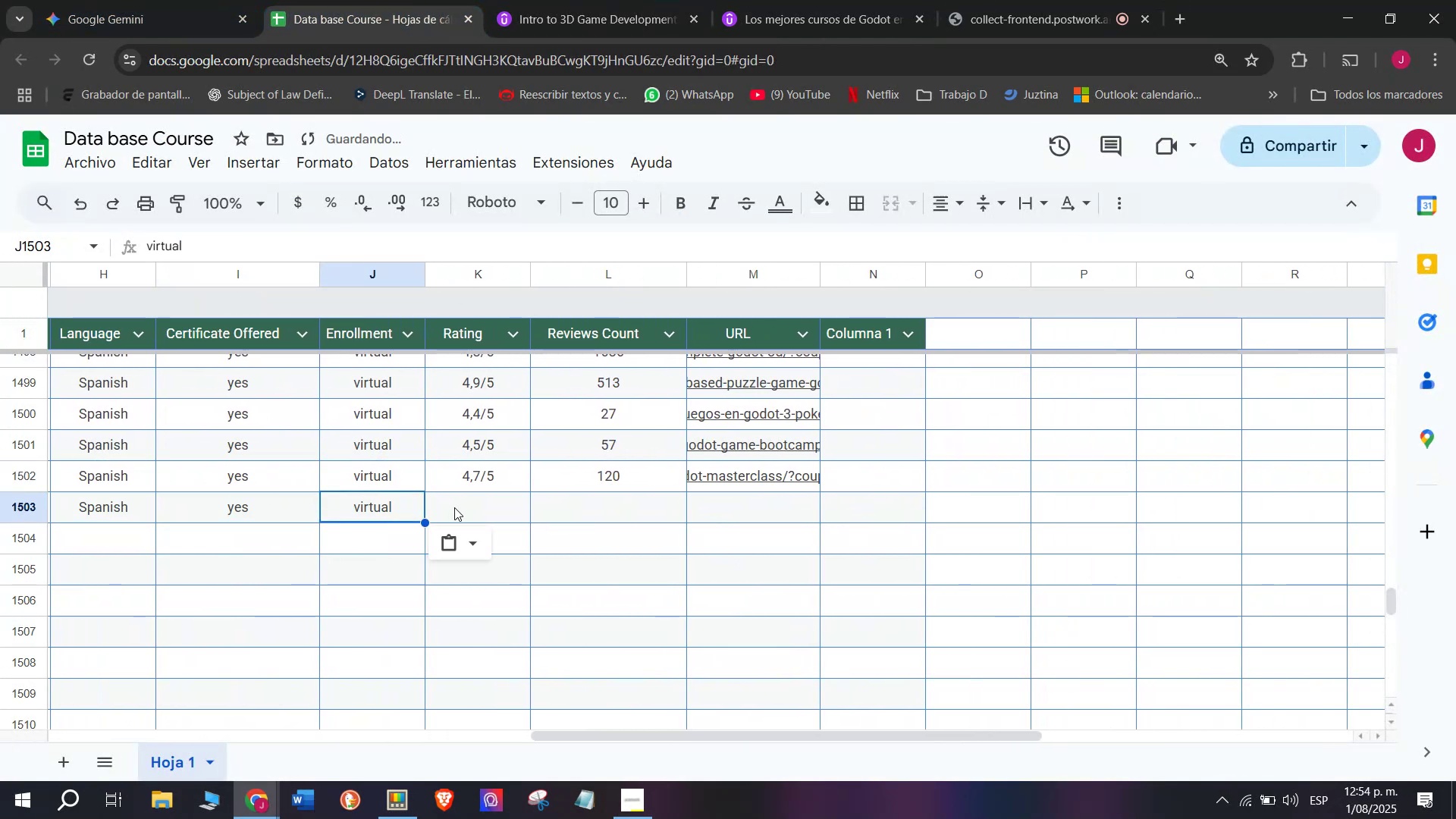 
triple_click([454, 507])
 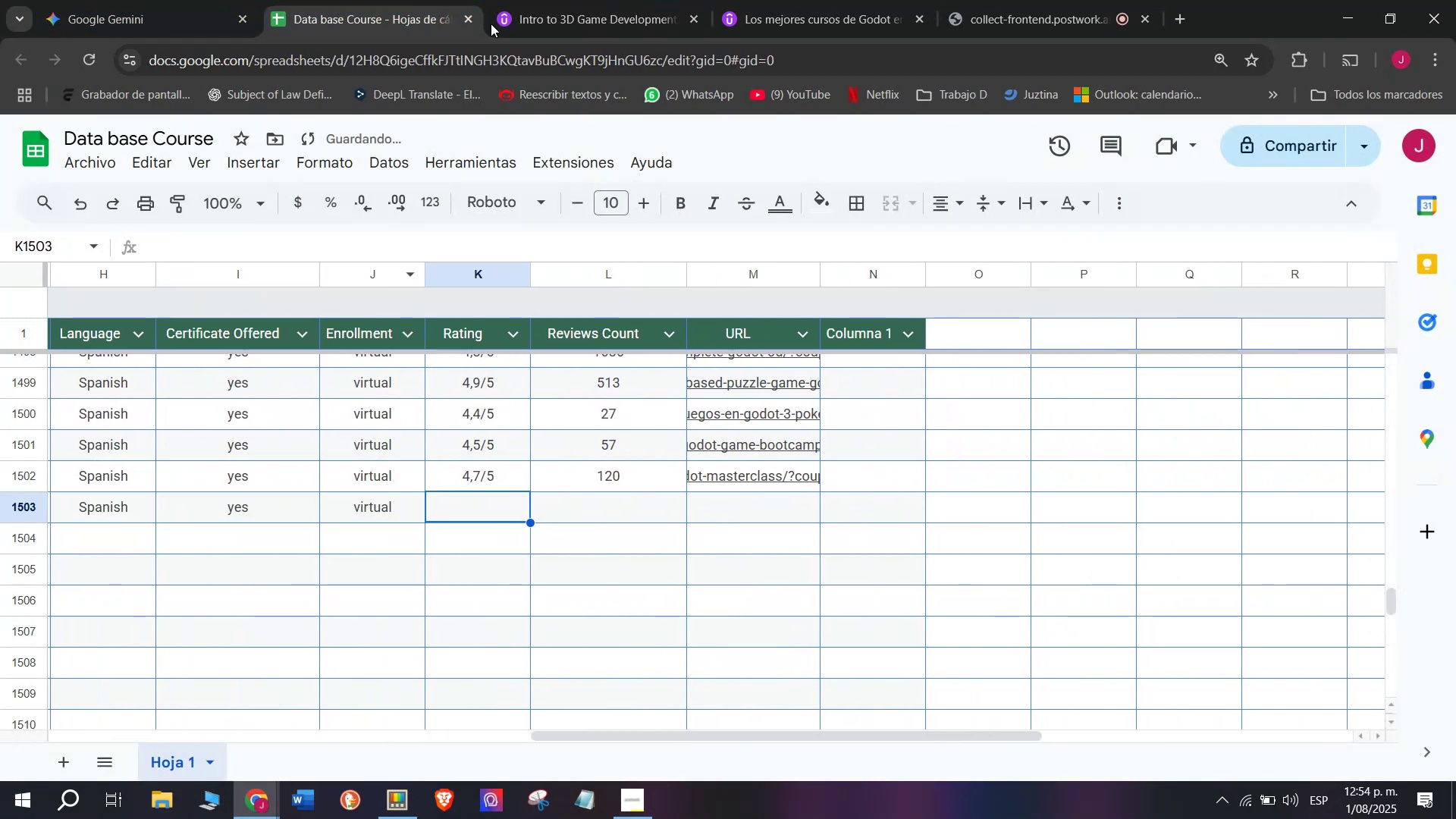 
left_click([553, 0])
 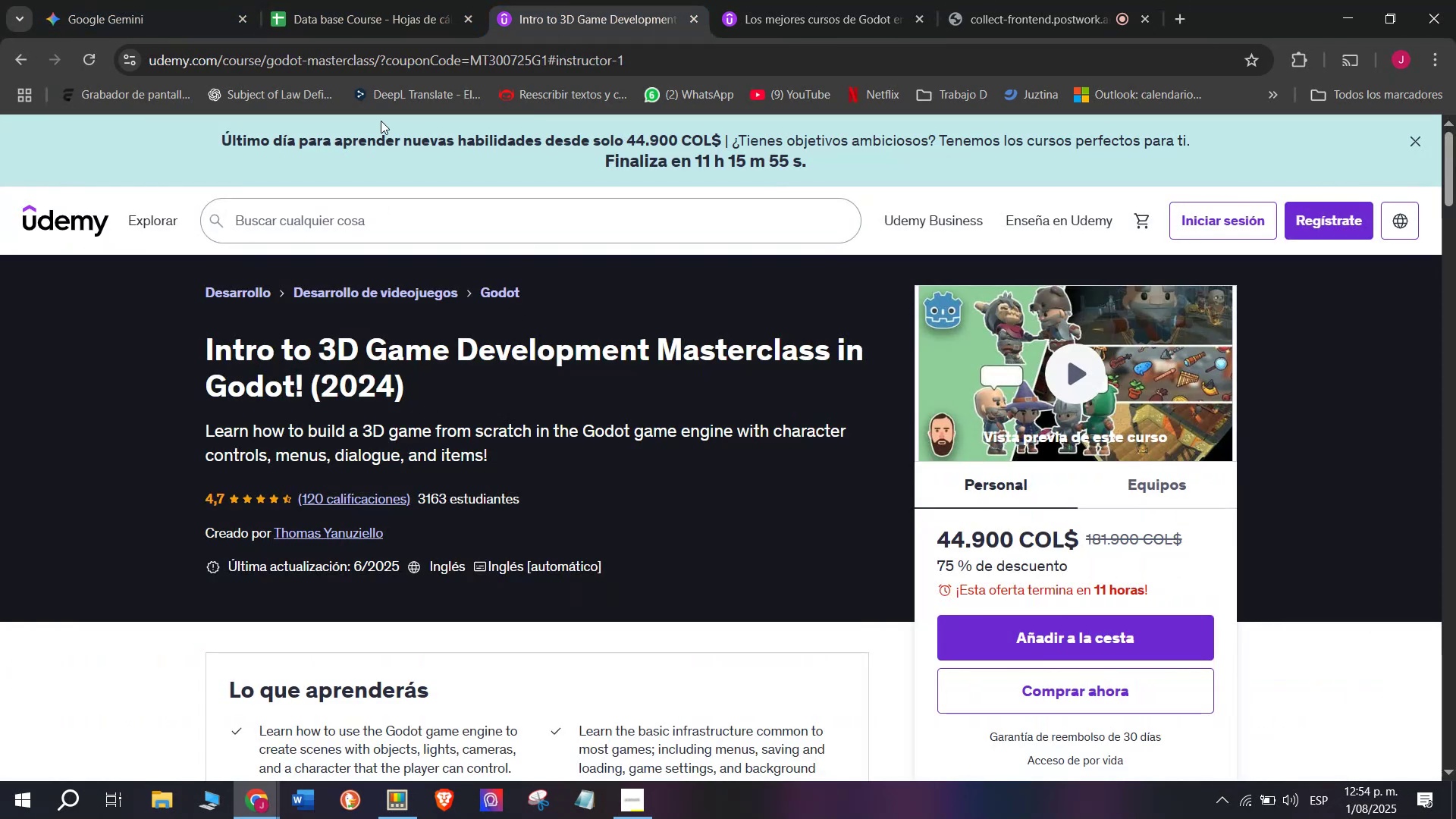 
left_click([371, 0])
 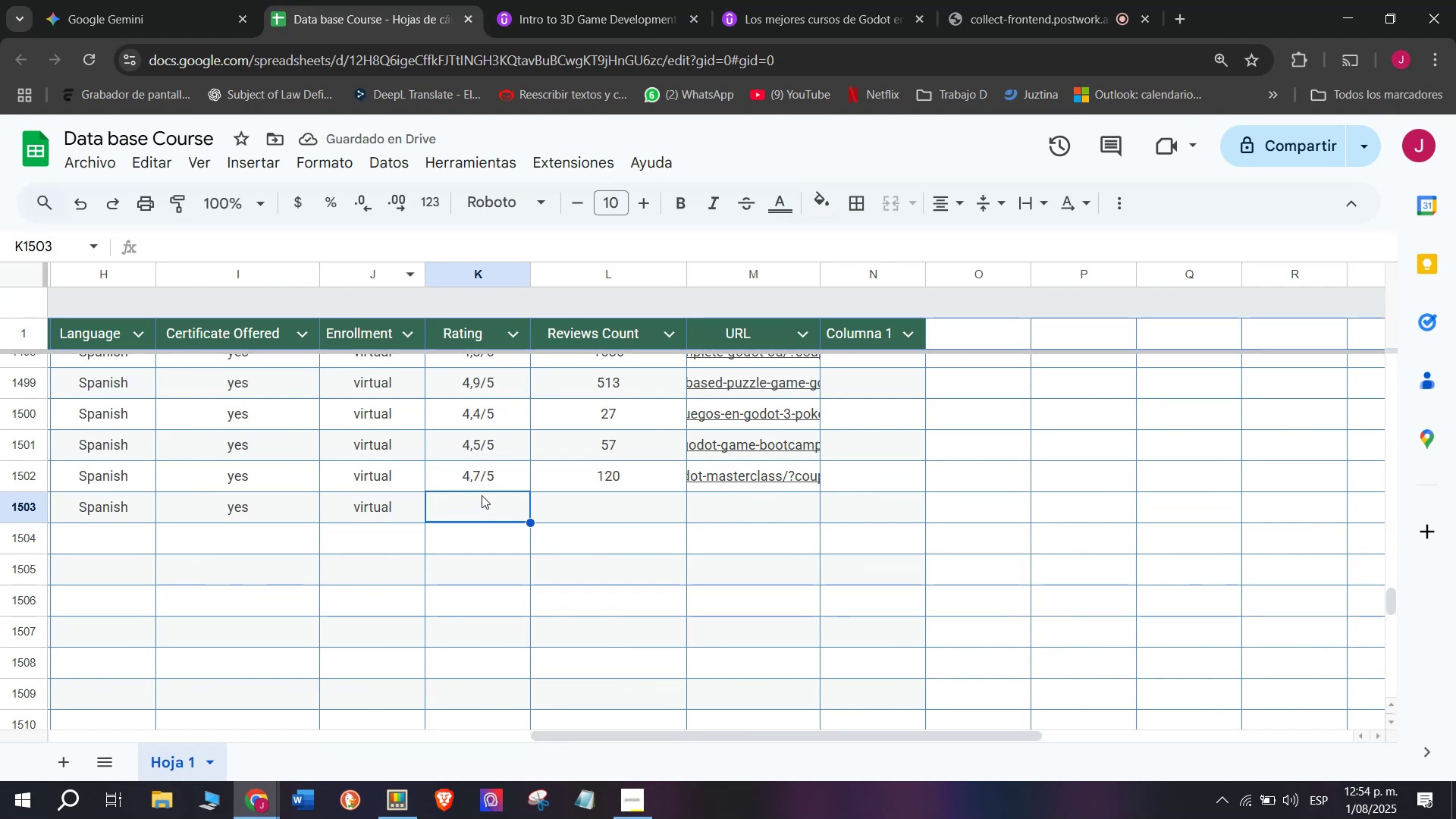 
left_click([490, 487])
 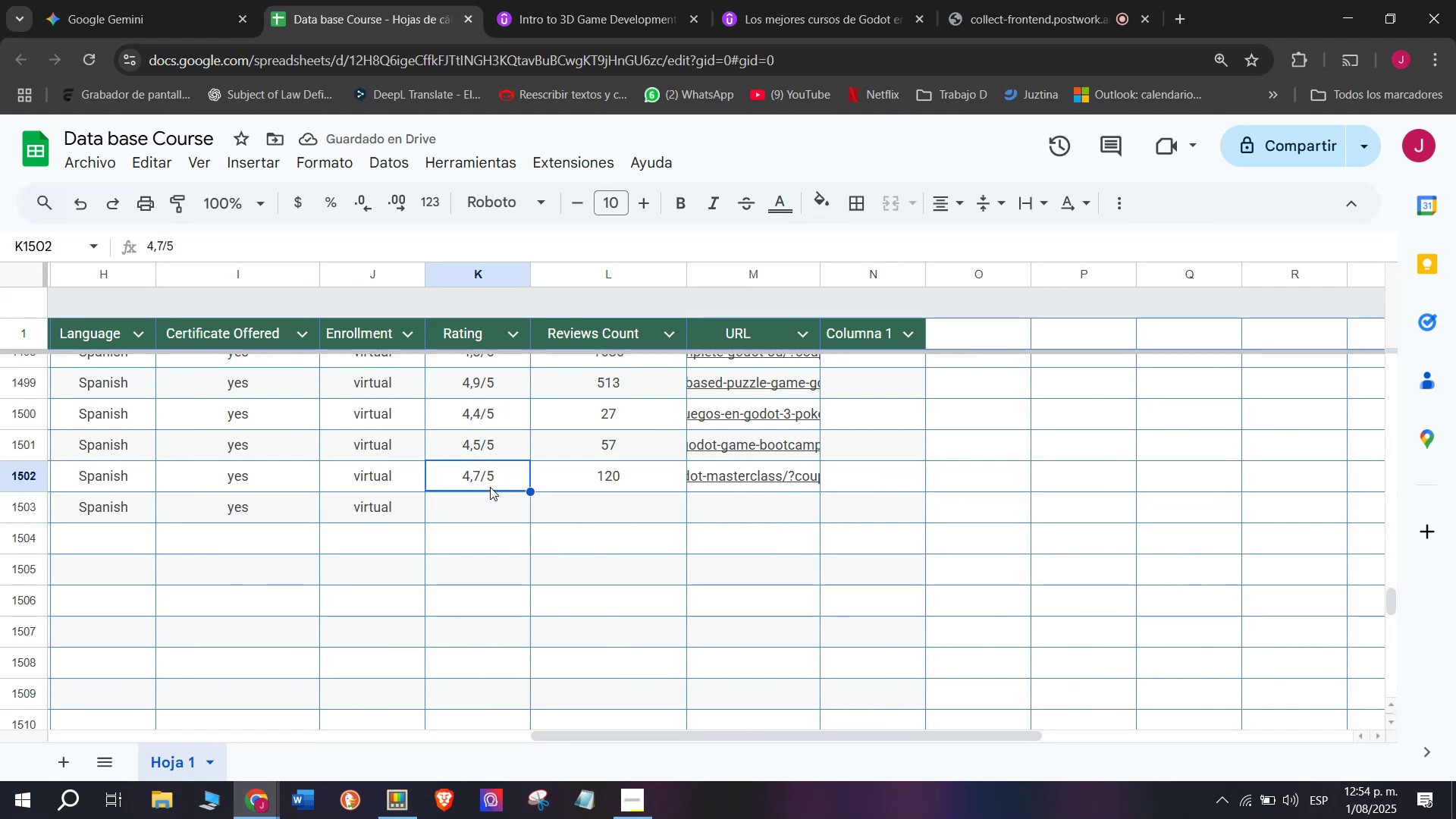 
key(Break)
 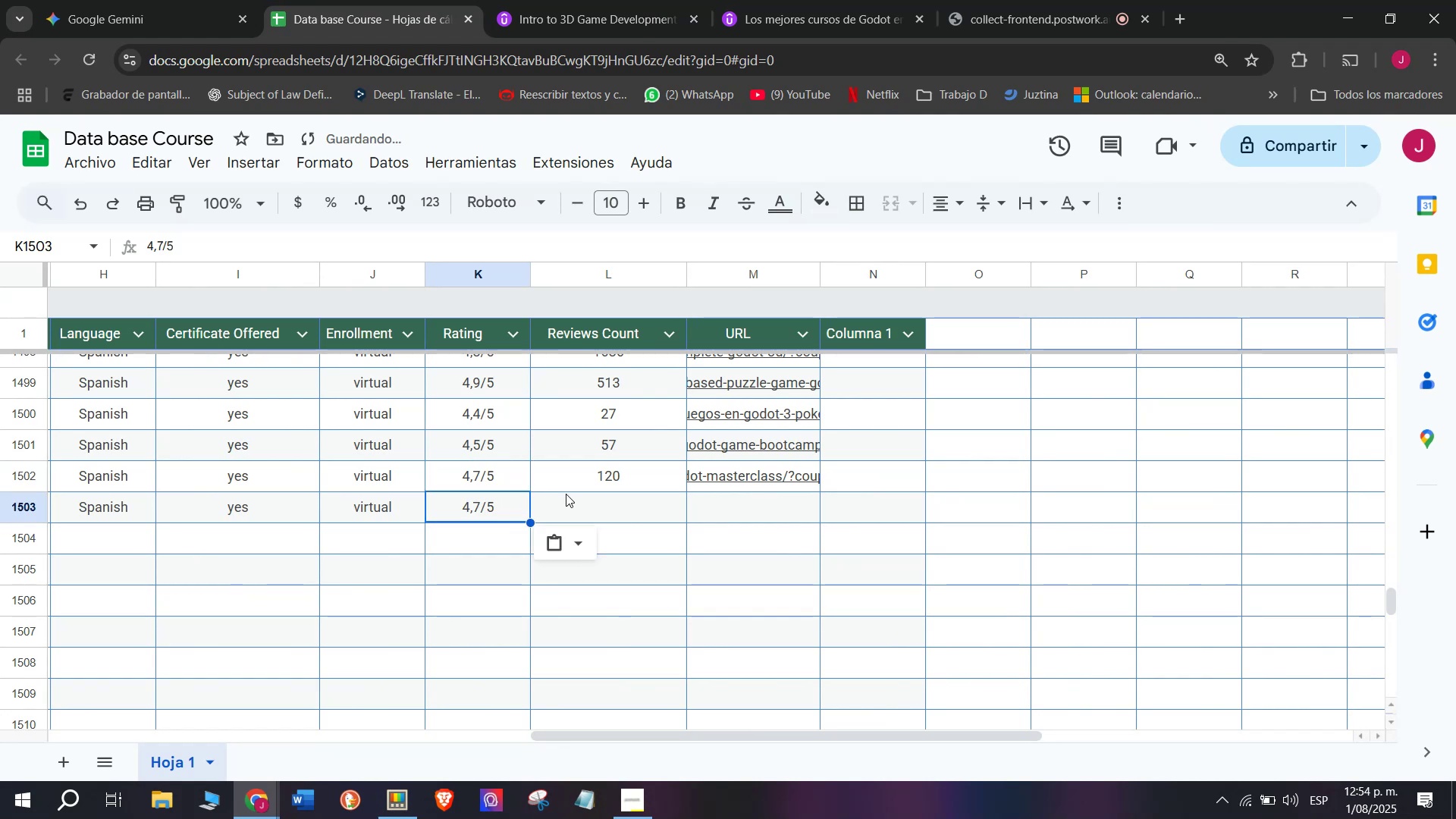 
key(Control+ControlLeft)
 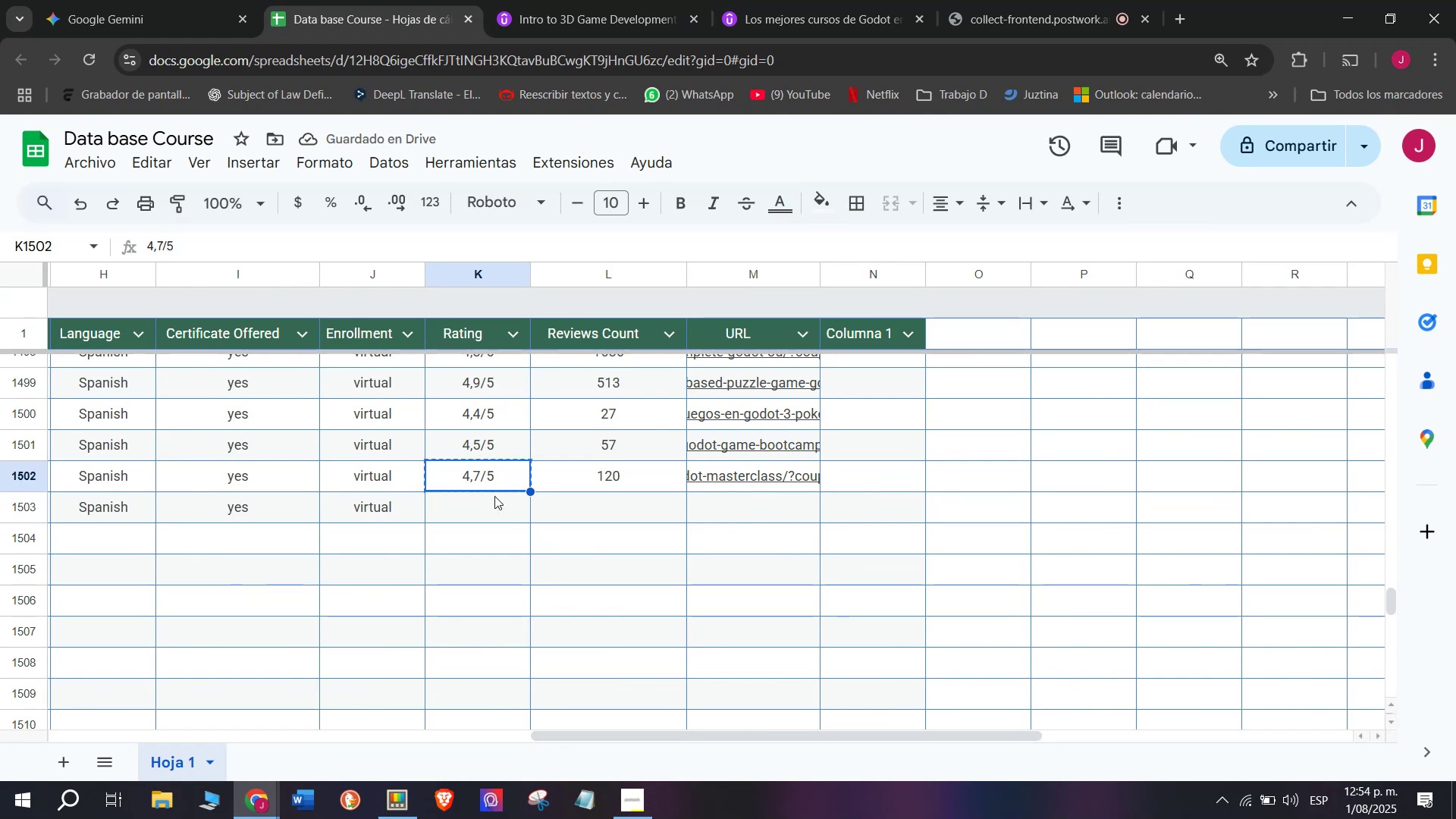 
key(Control+C)
 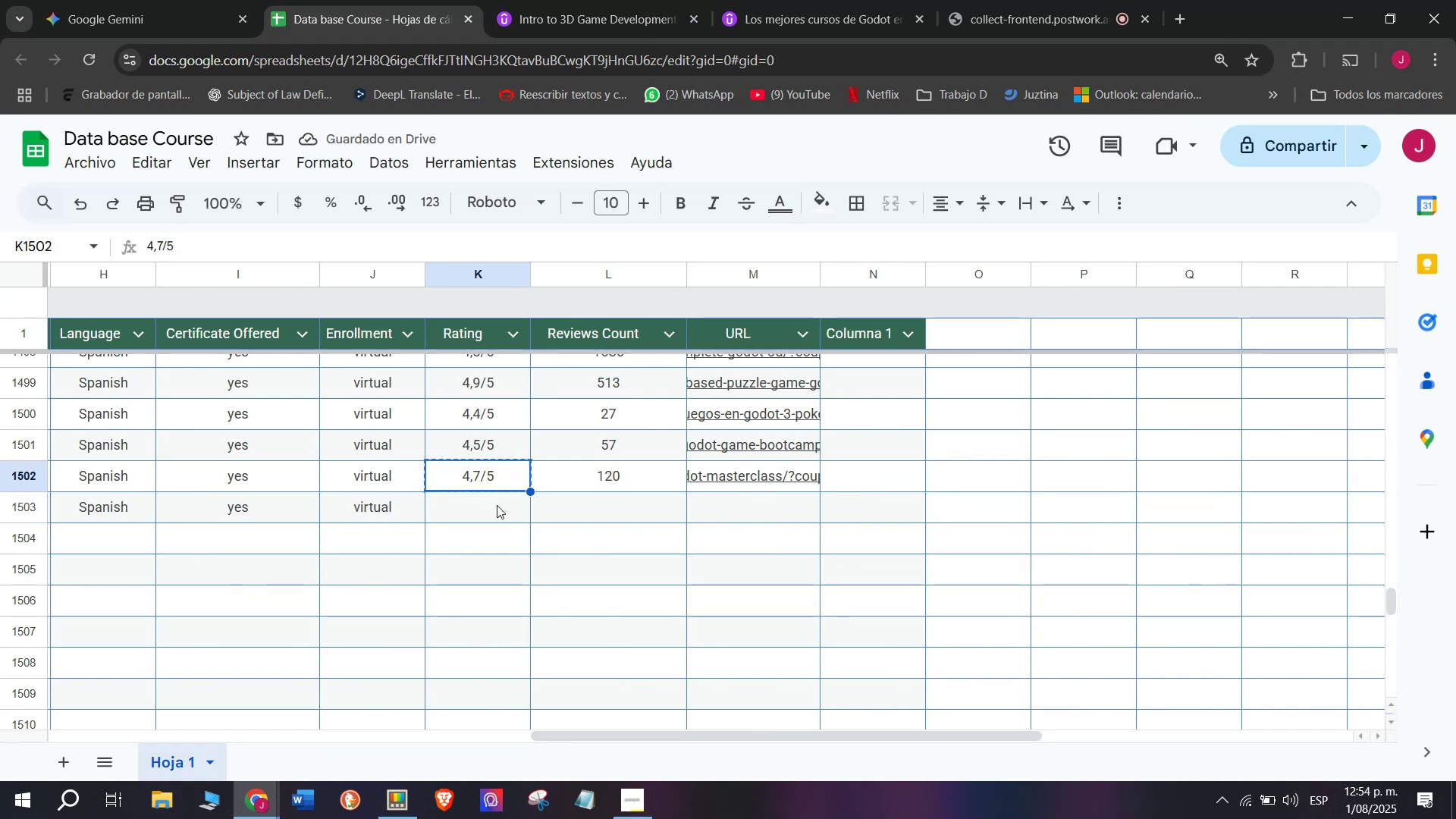 
key(Control+ControlLeft)
 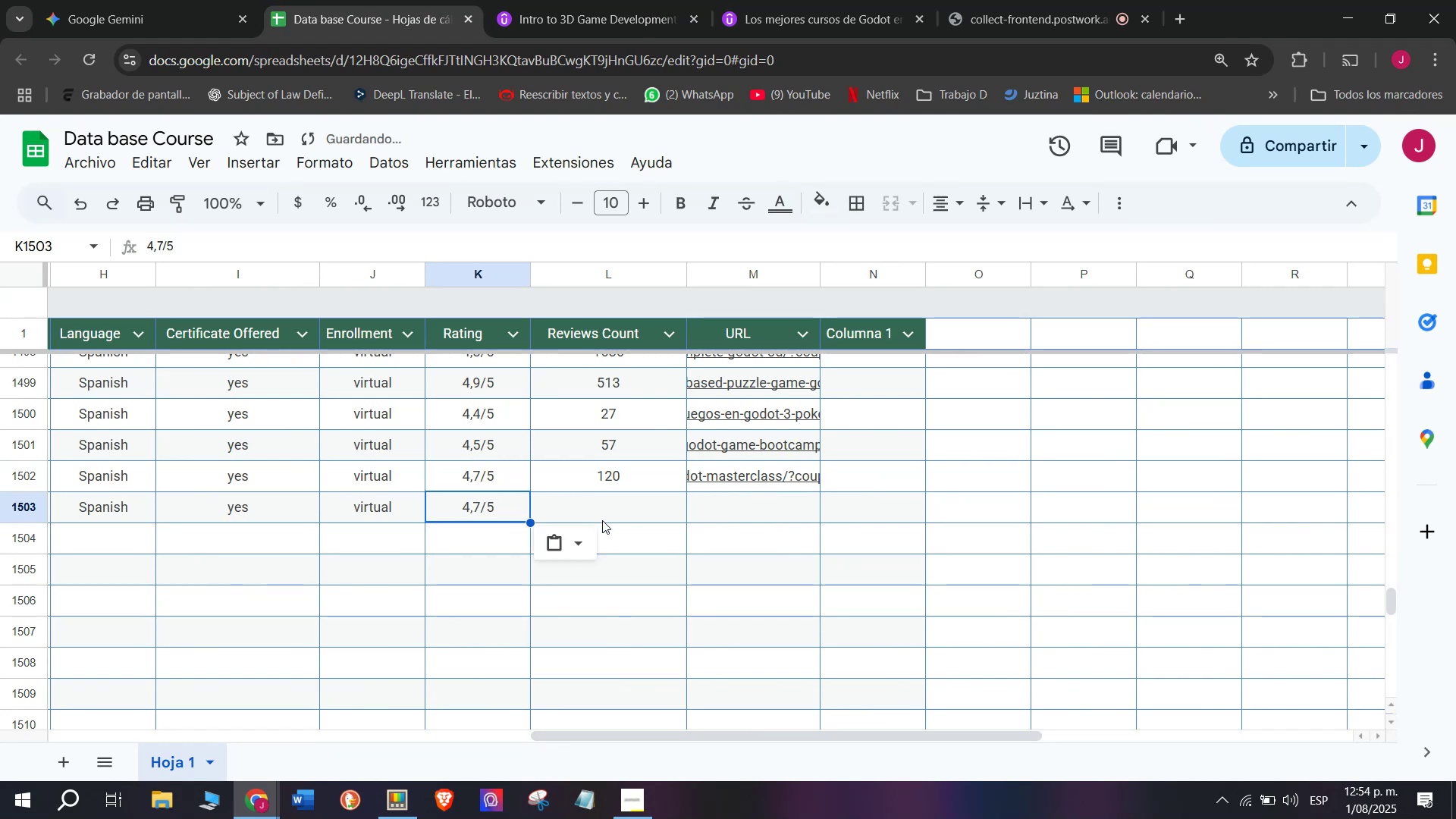 
key(Z)
 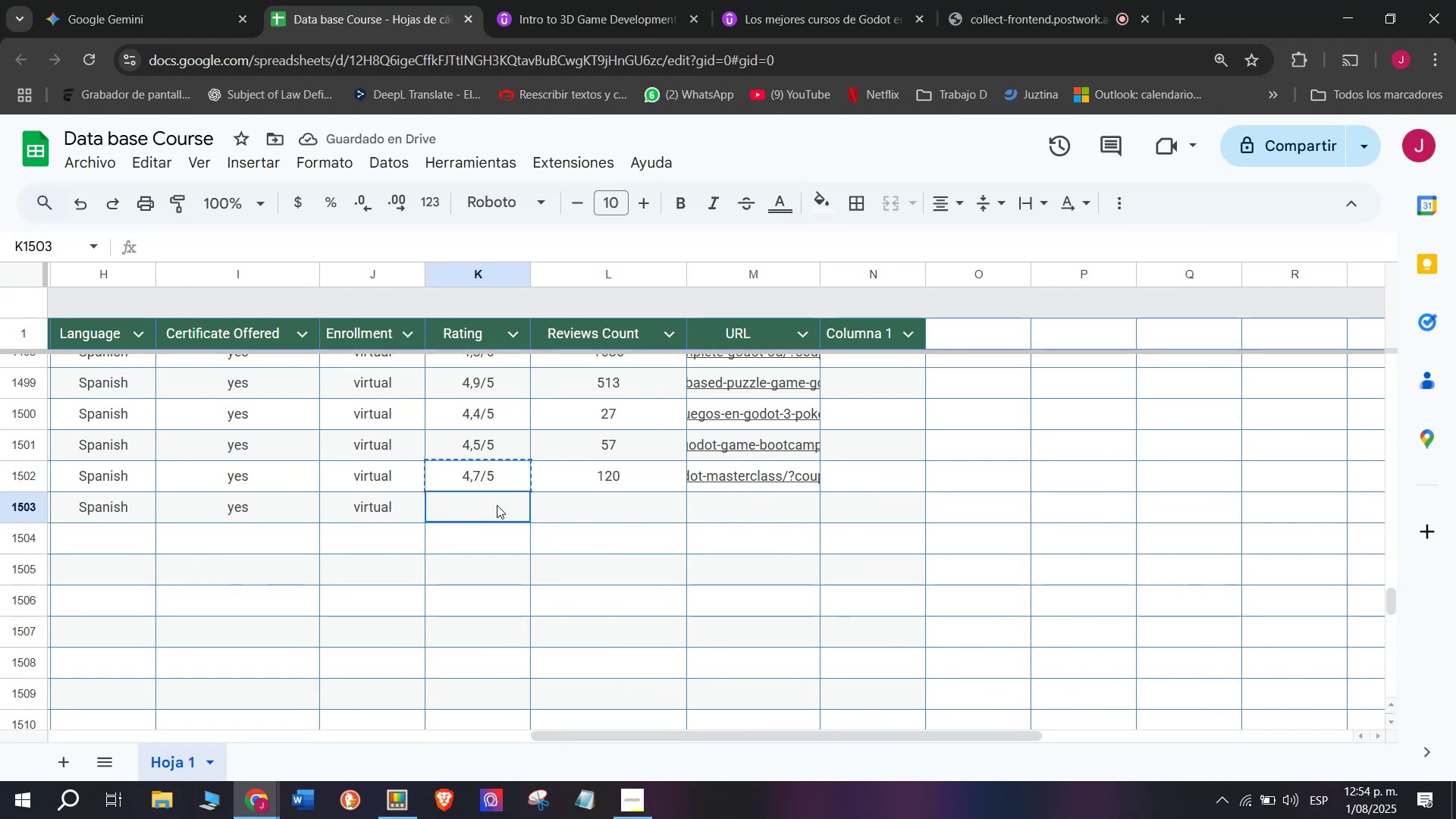 
key(Control+V)
 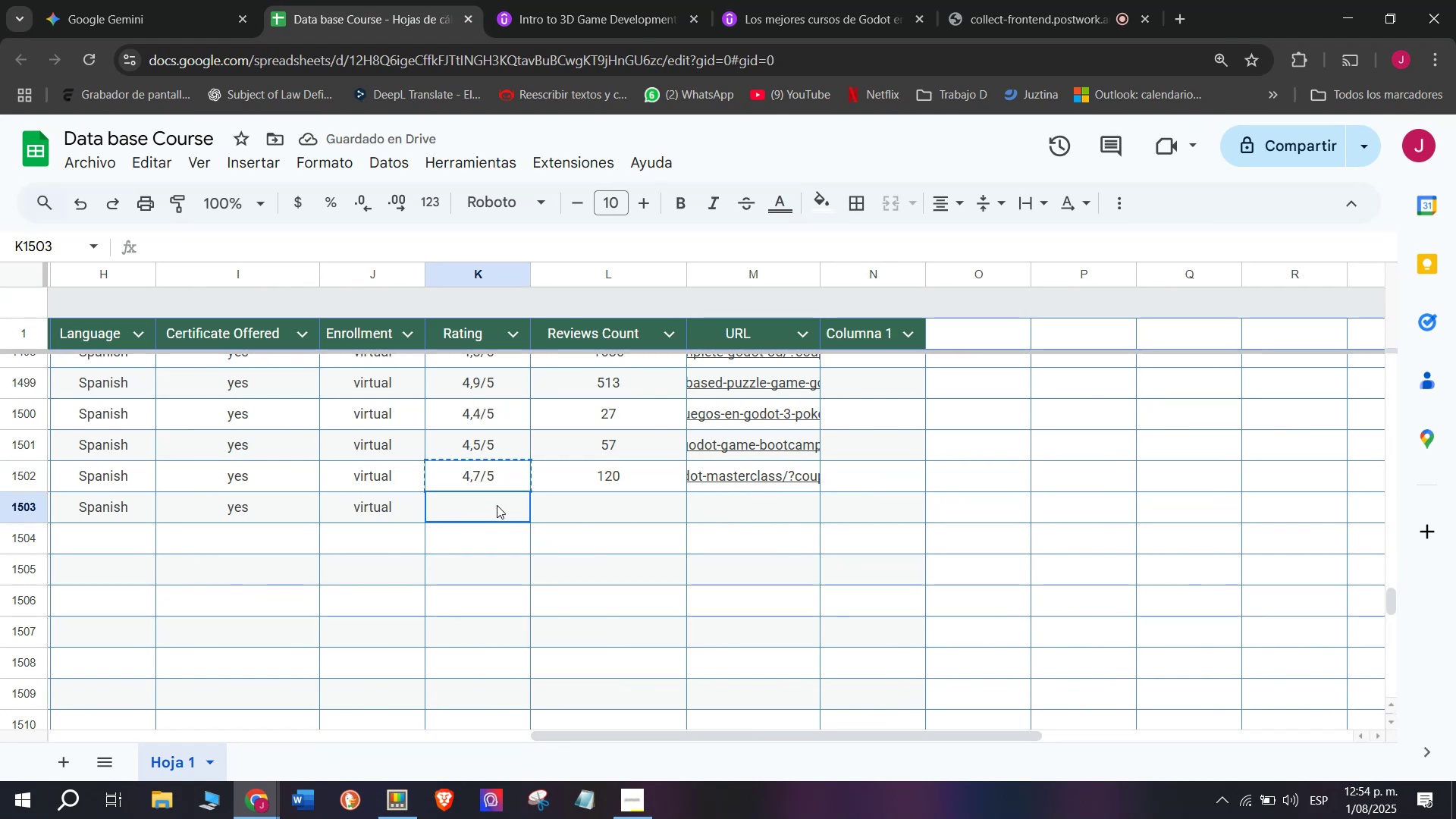 
double_click([497, 505])
 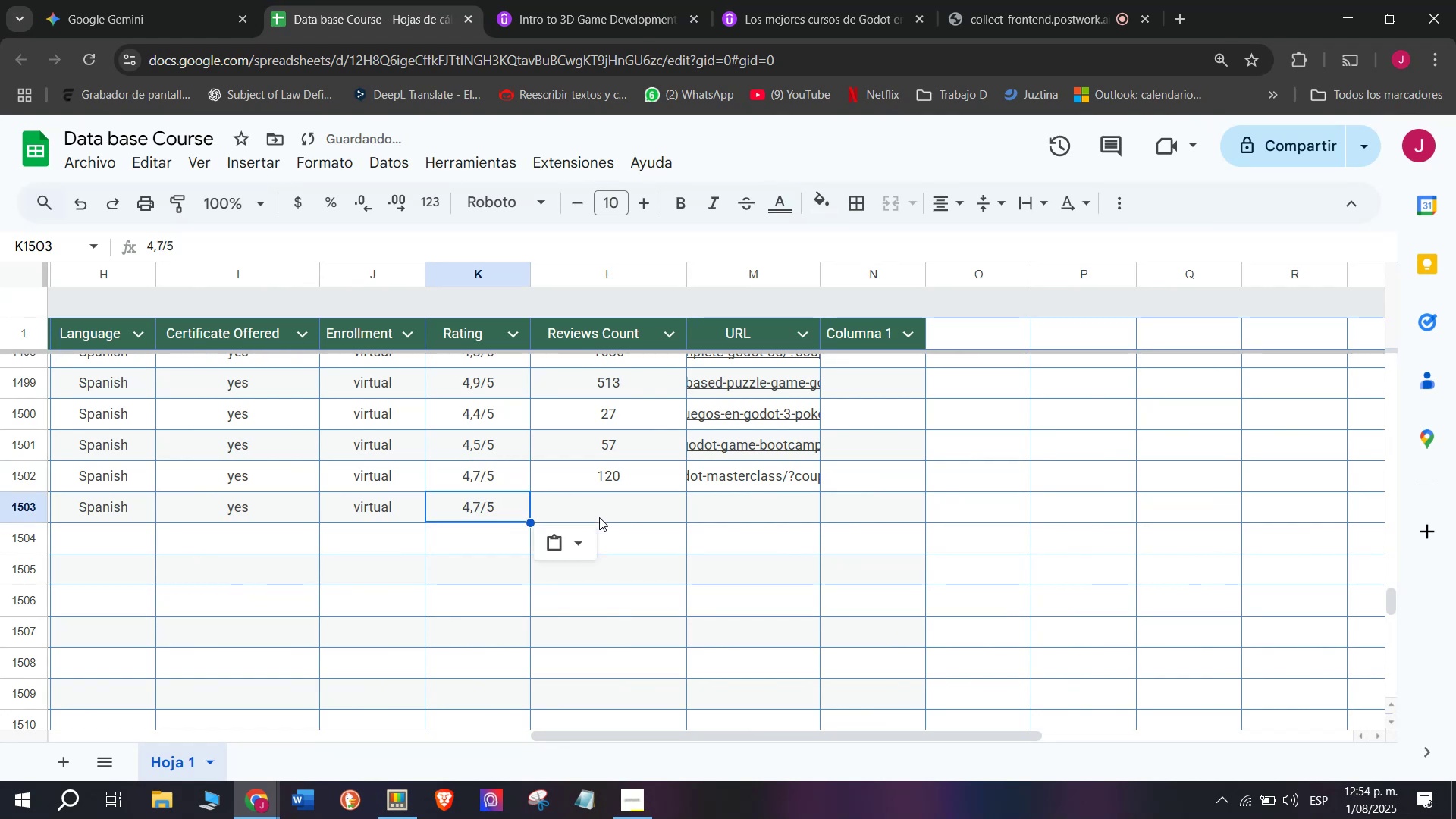 
left_click([602, 520])
 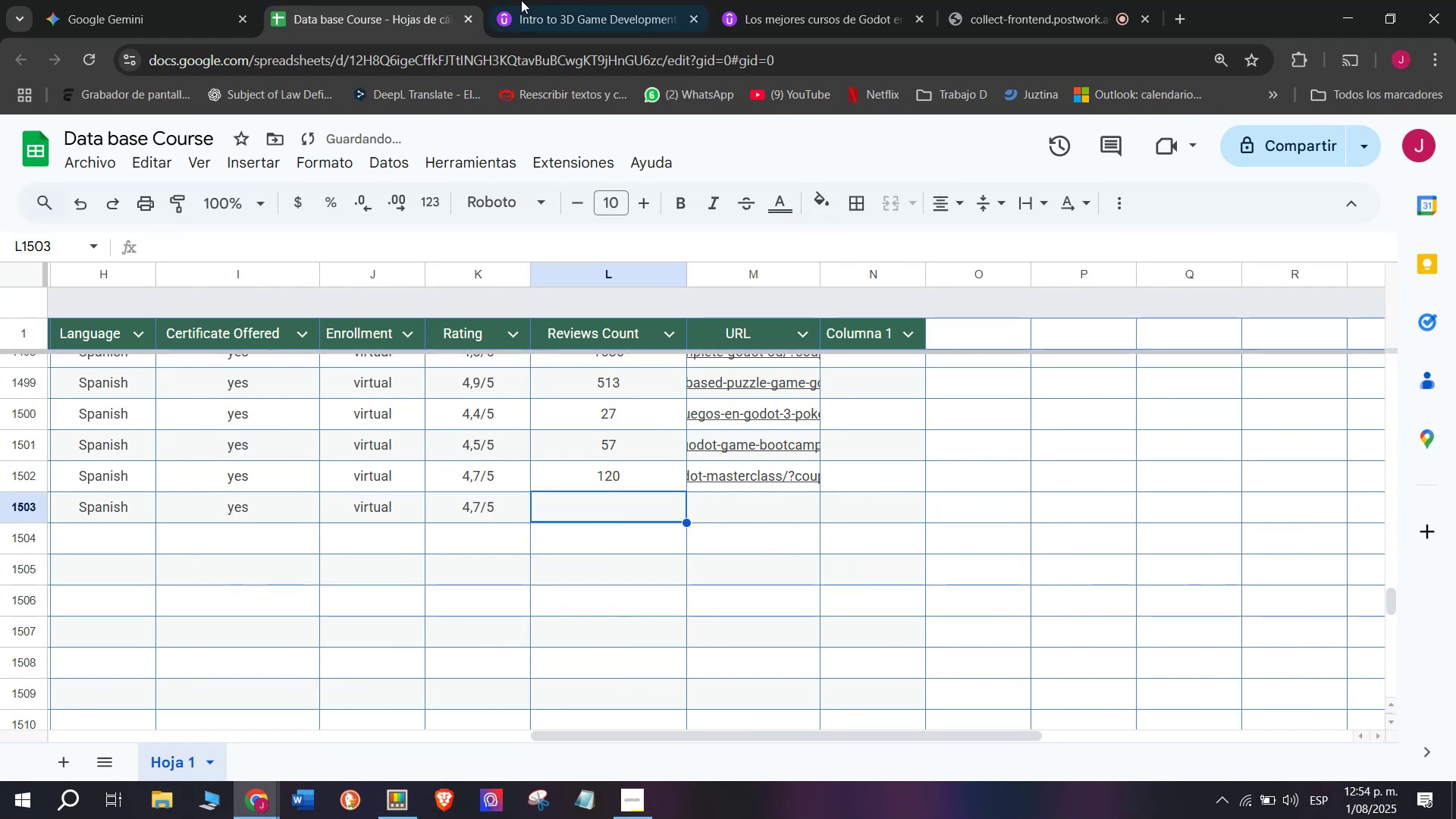 
left_click([522, 0])
 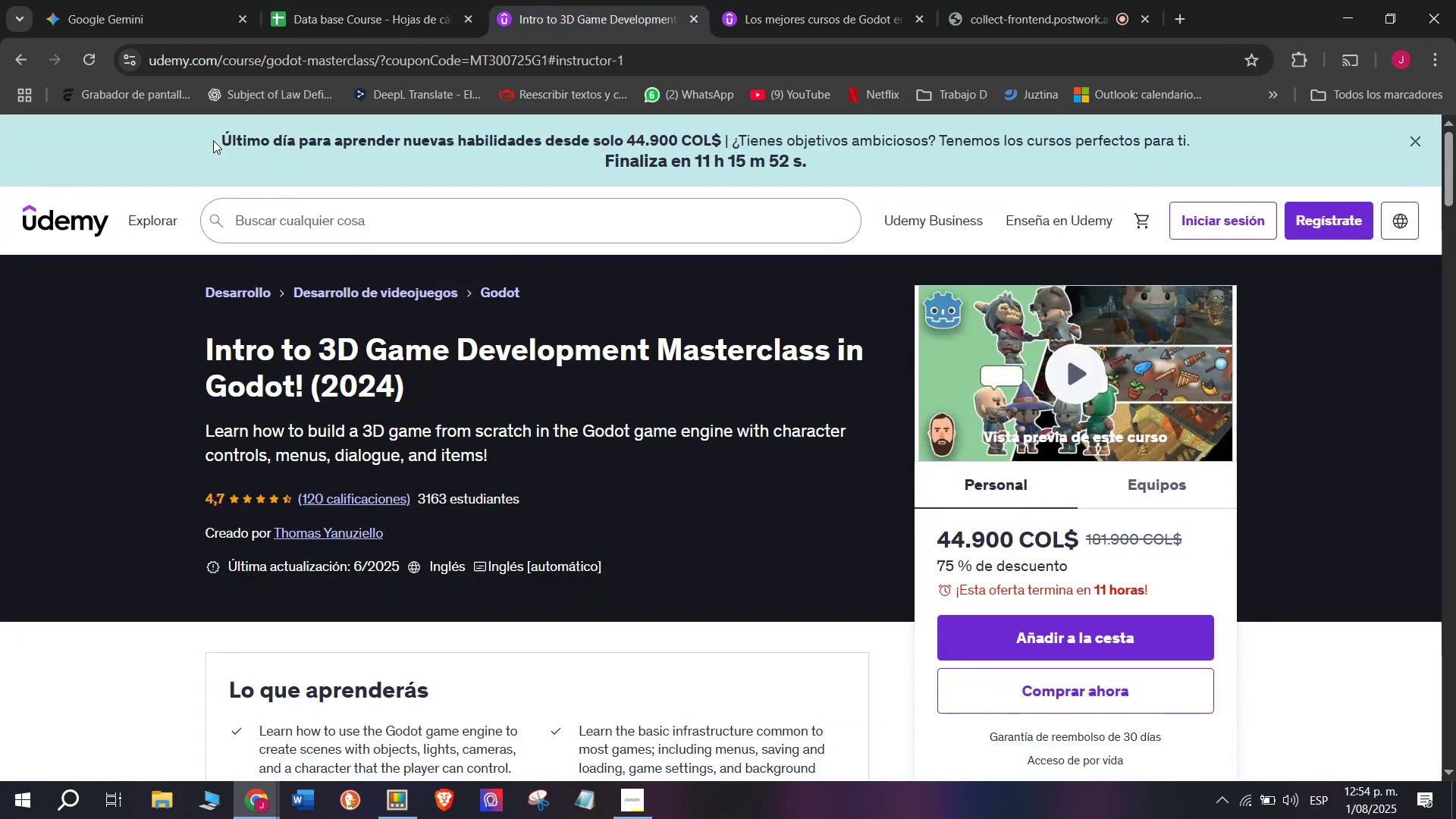 
left_click([303, 0])
 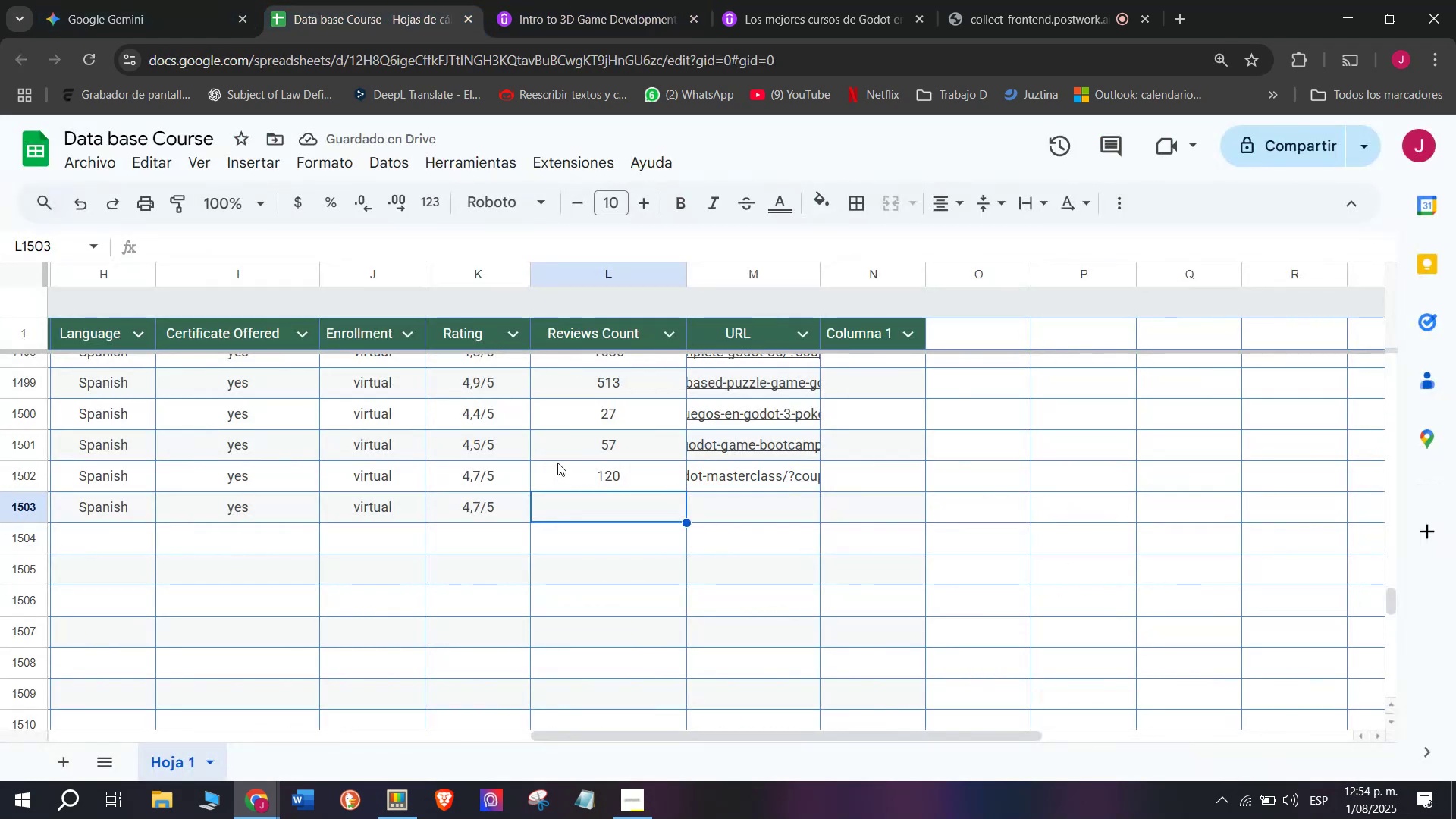 
type(120)
 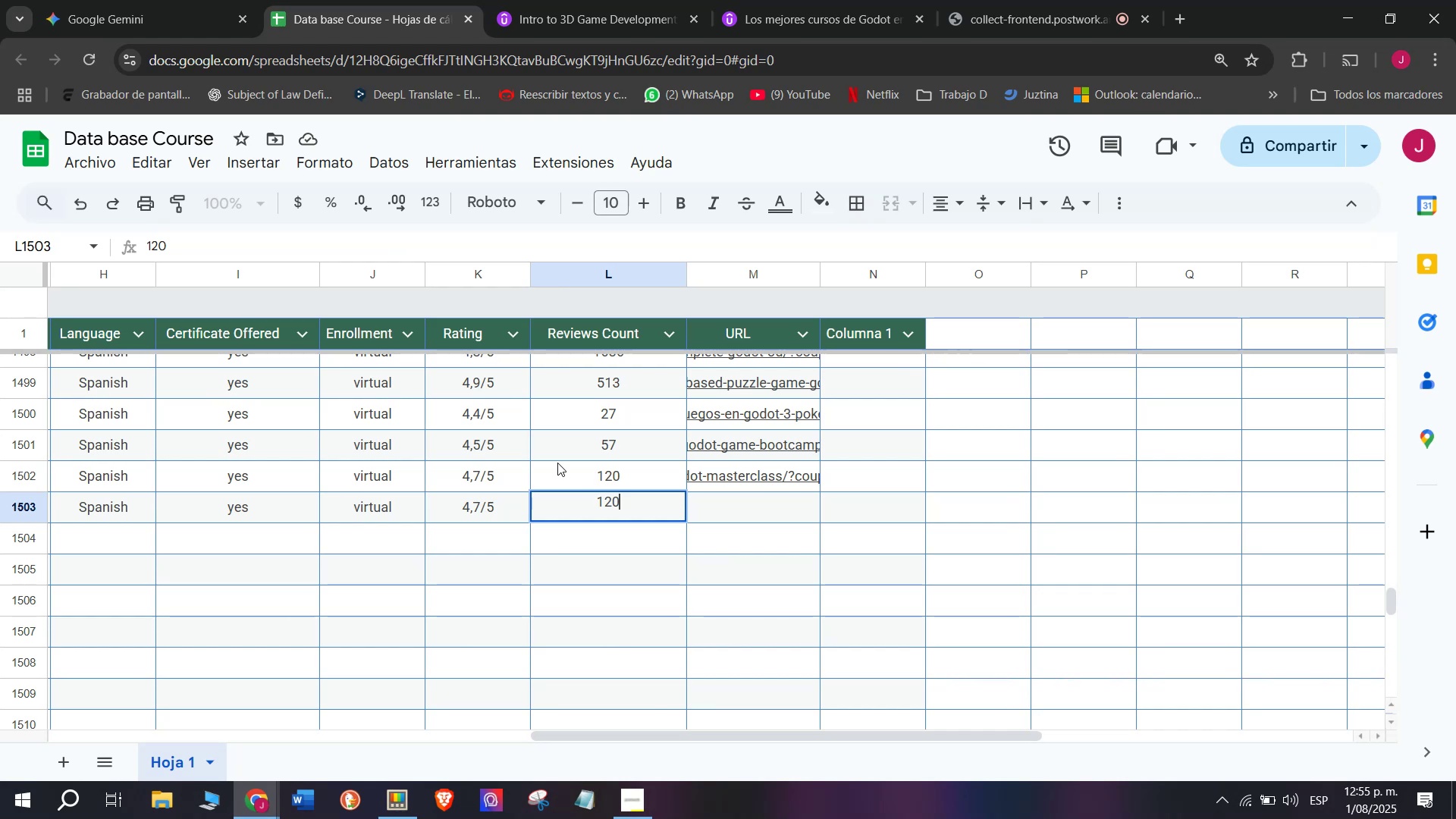 
wait(7.27)
 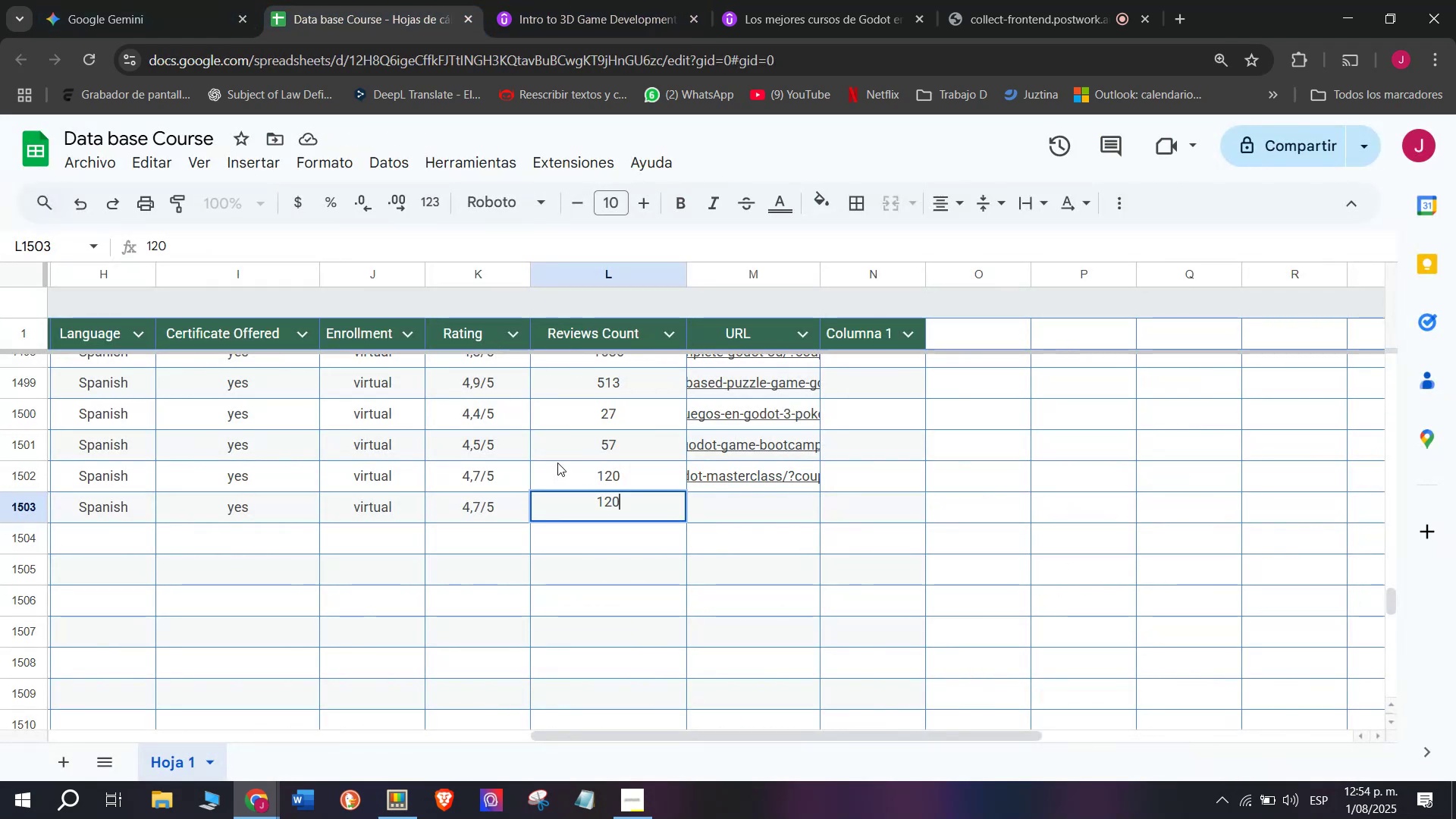 
left_click([742, 519])
 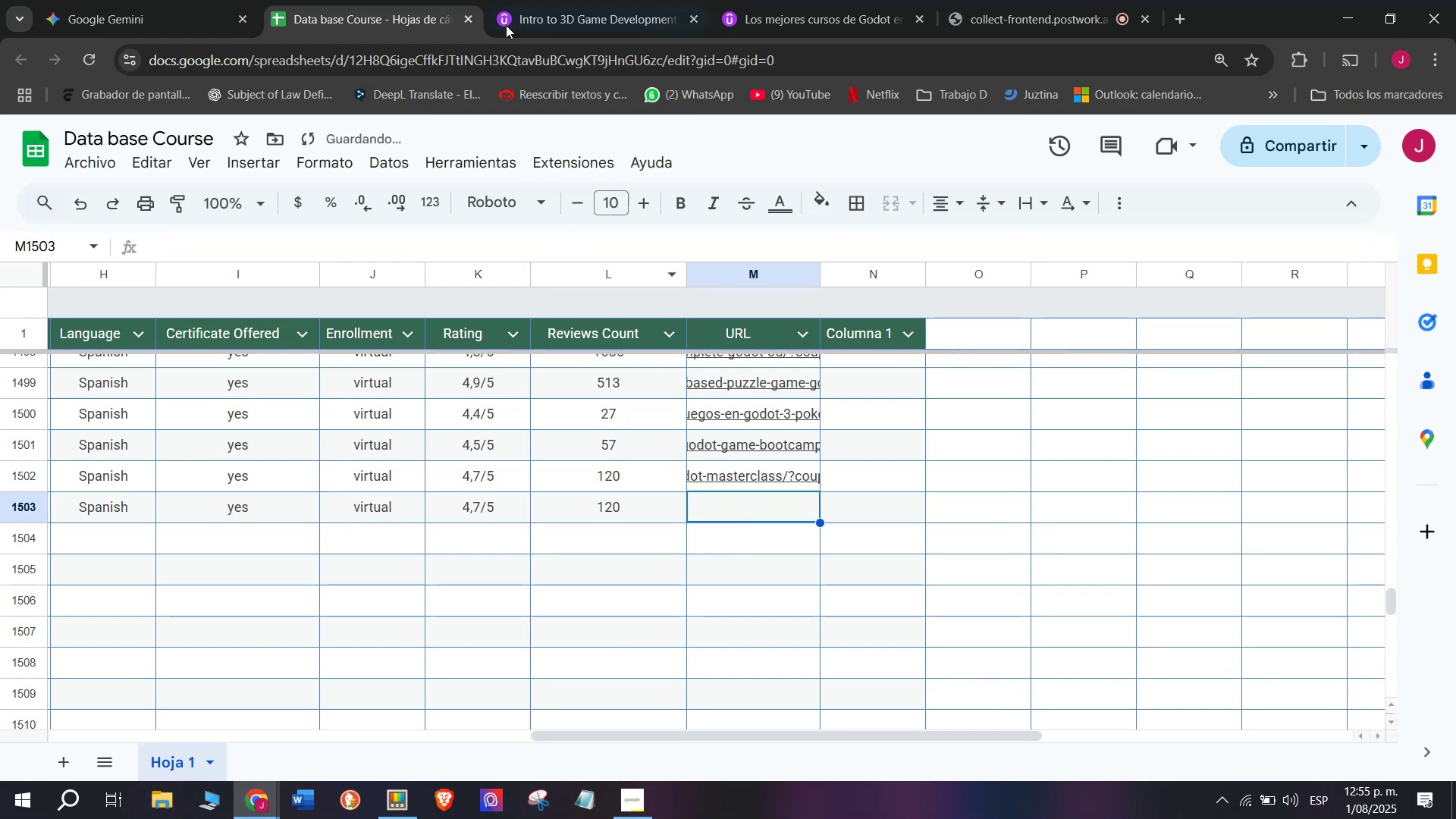 
left_click([540, 0])
 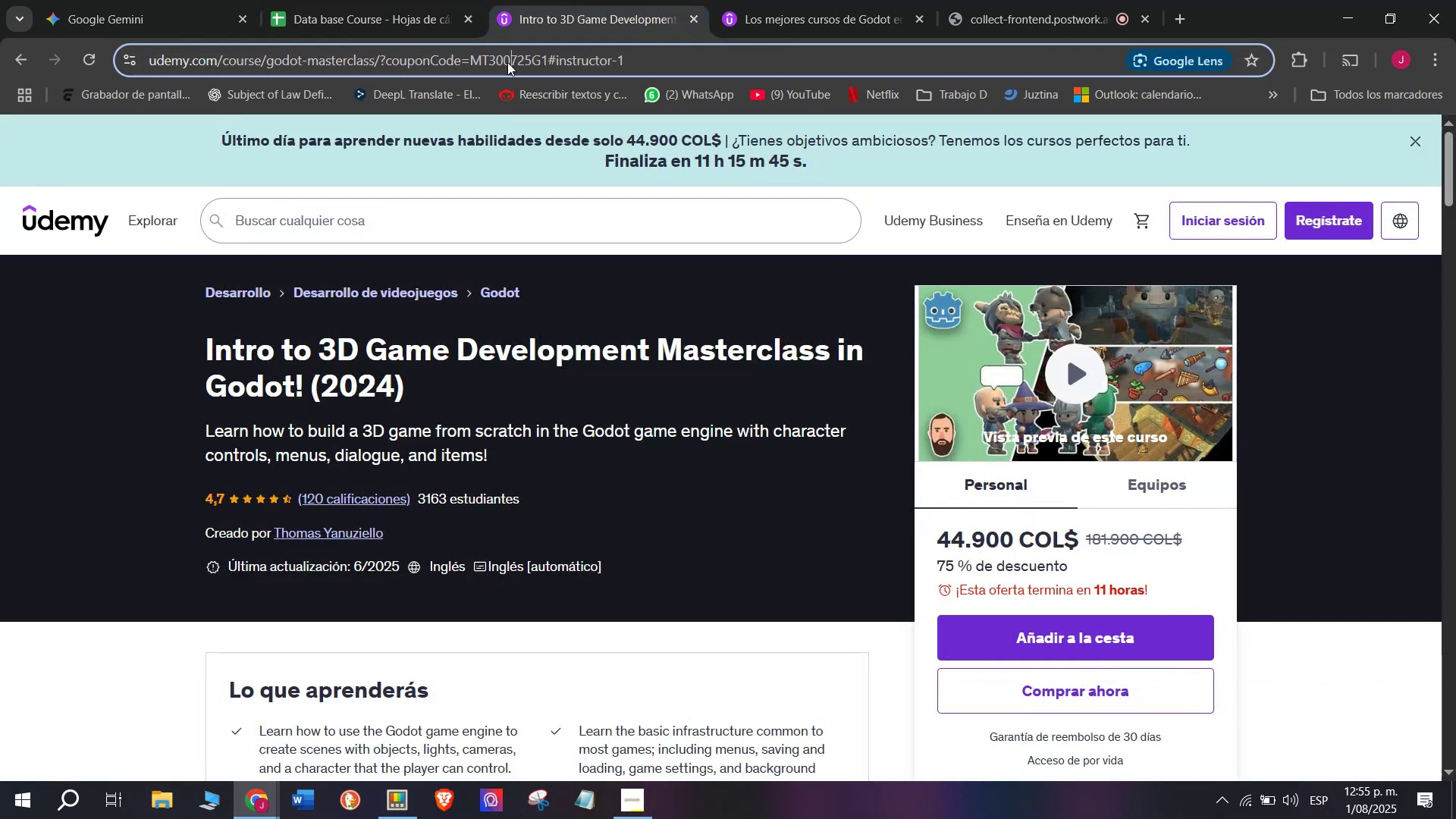 
triple_click([507, 62])
 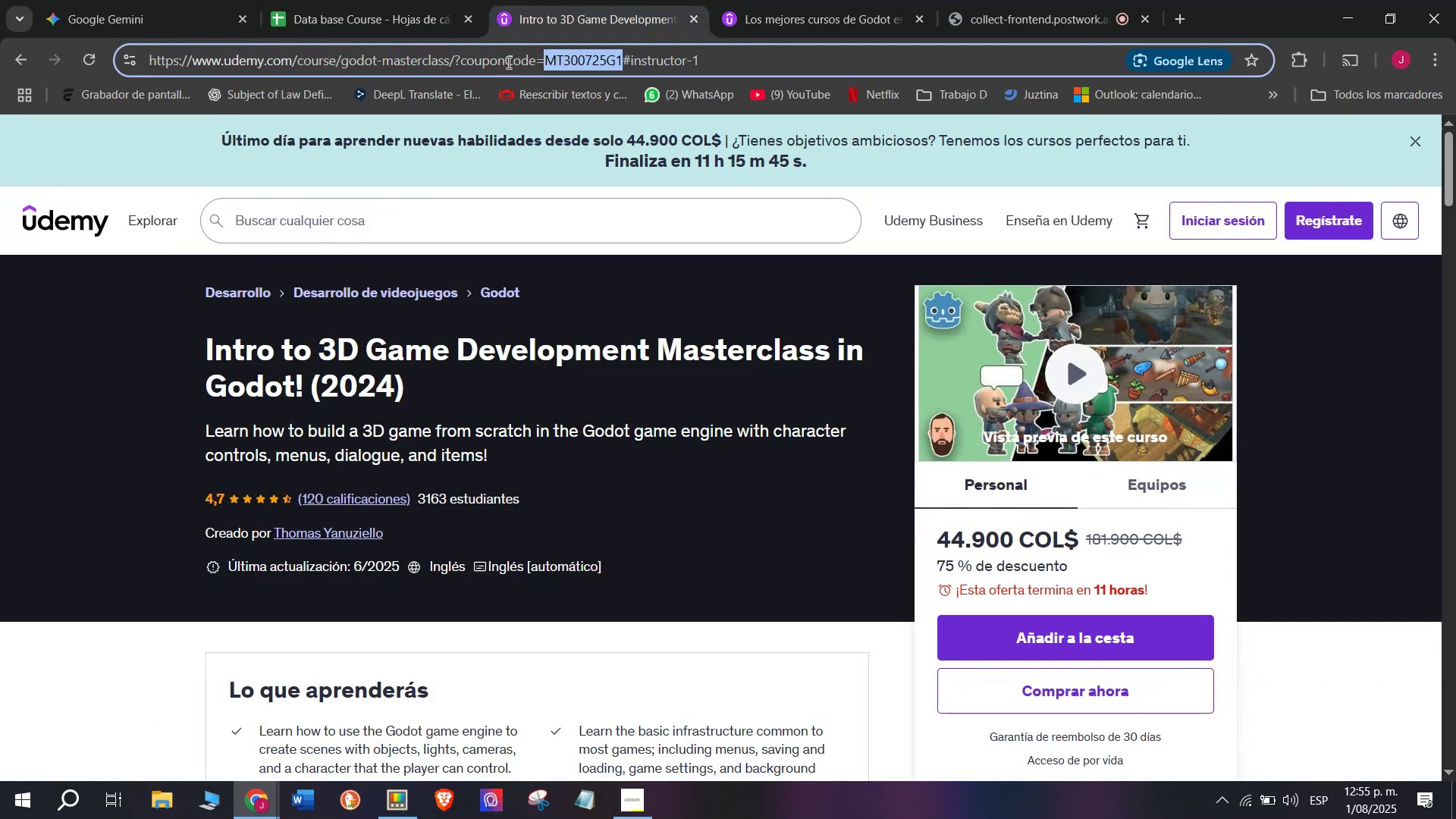 
triple_click([507, 62])
 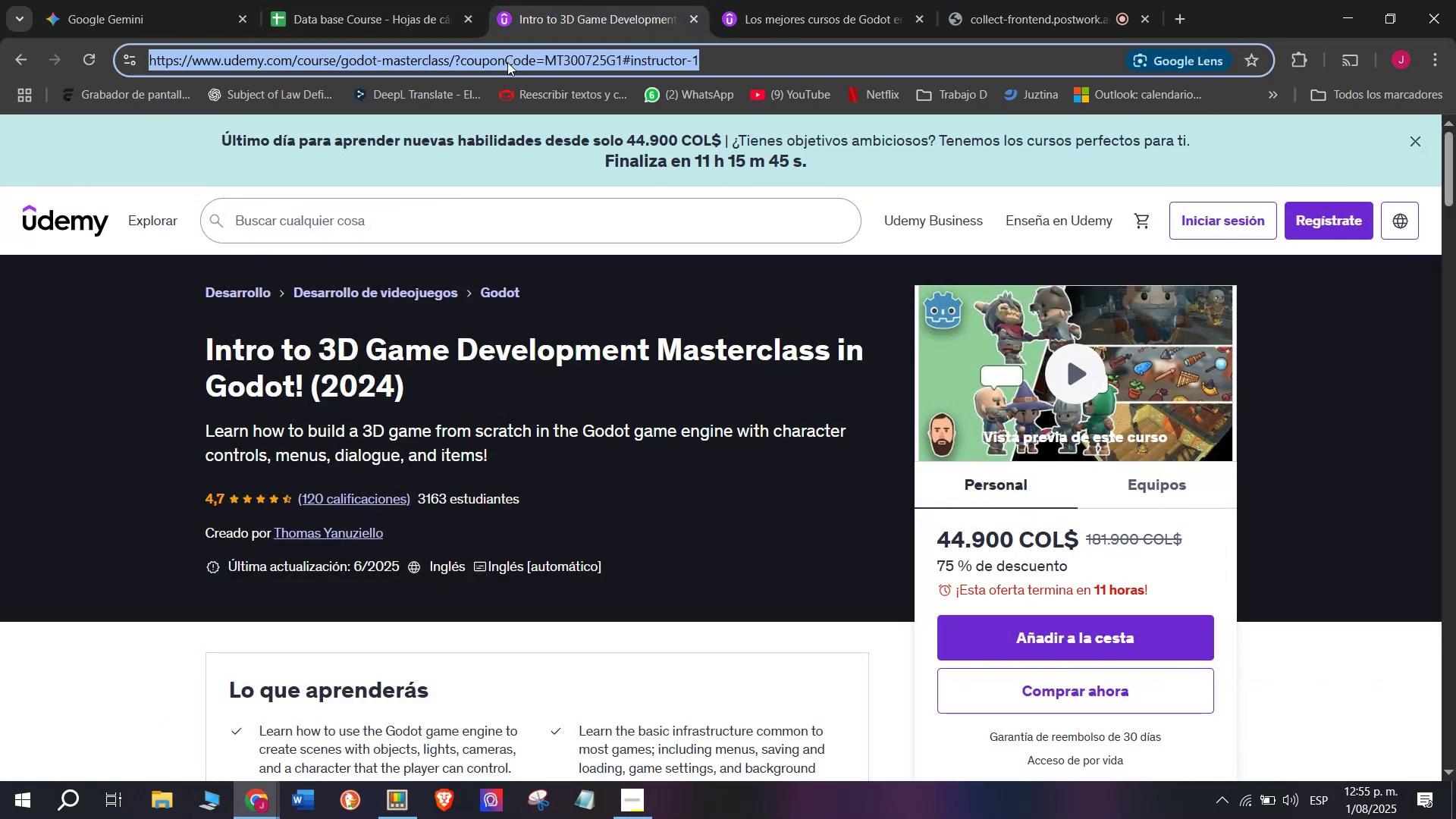 
key(Control+ControlLeft)
 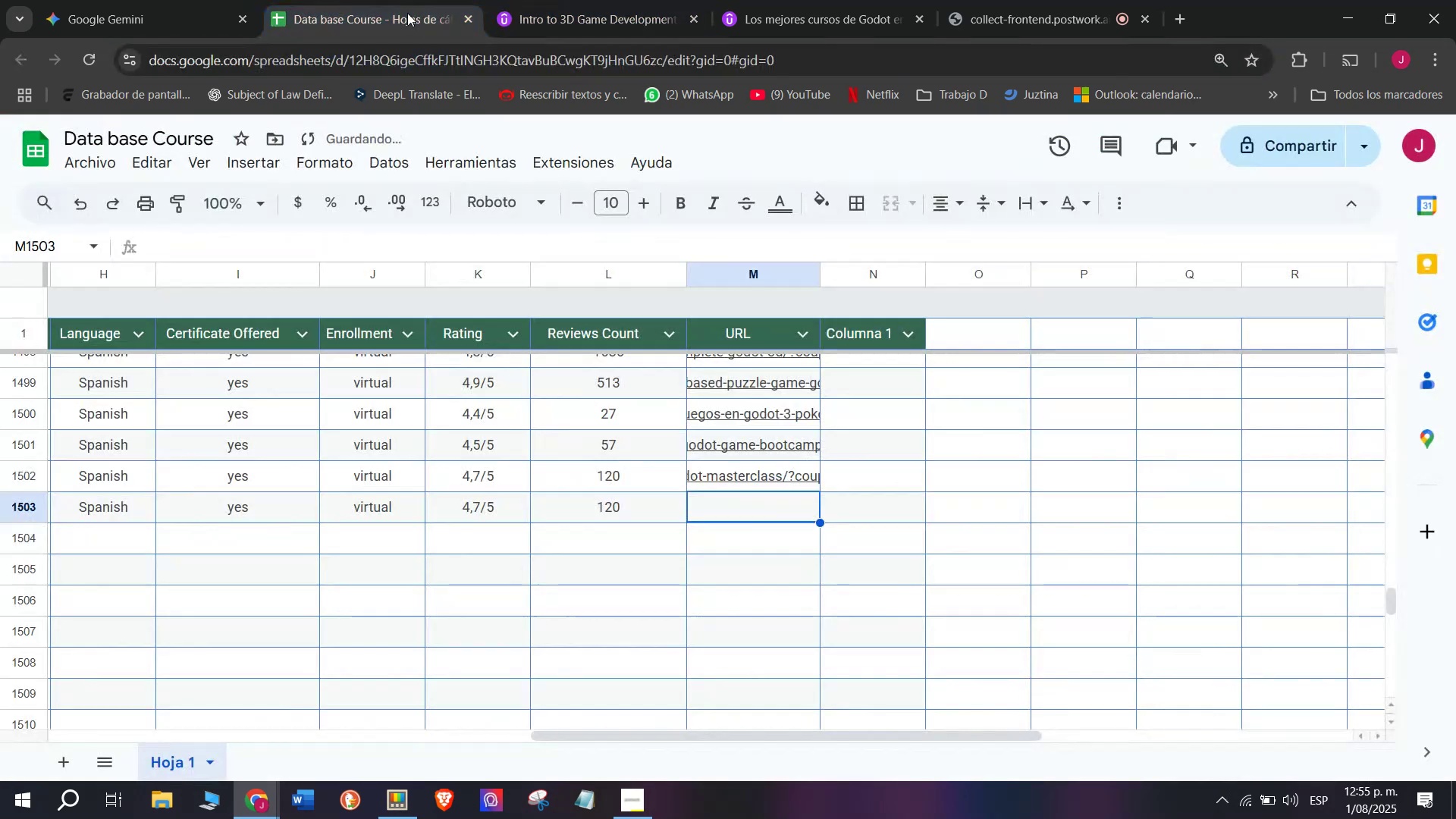 
key(Break)
 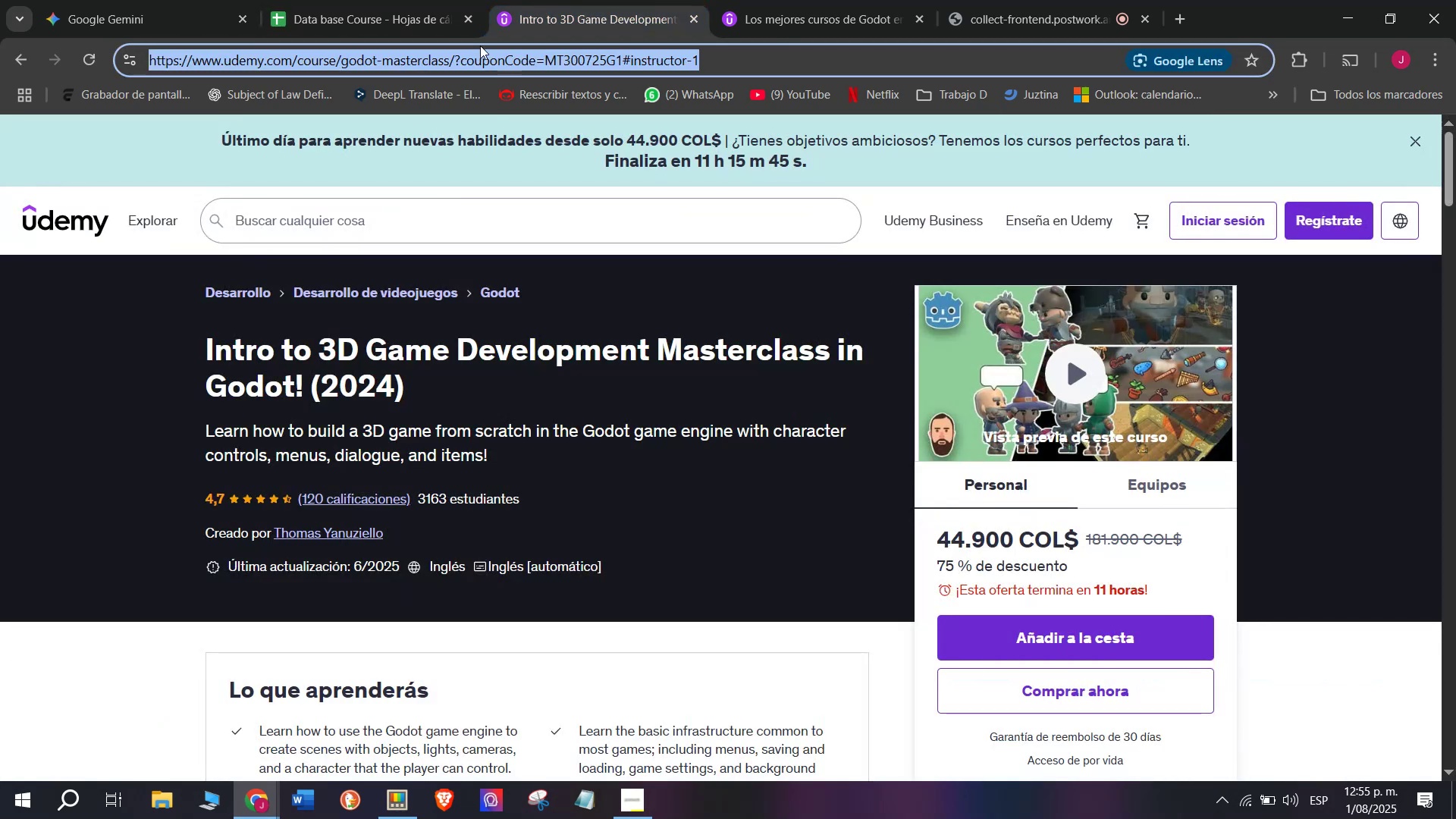 
key(Control+C)
 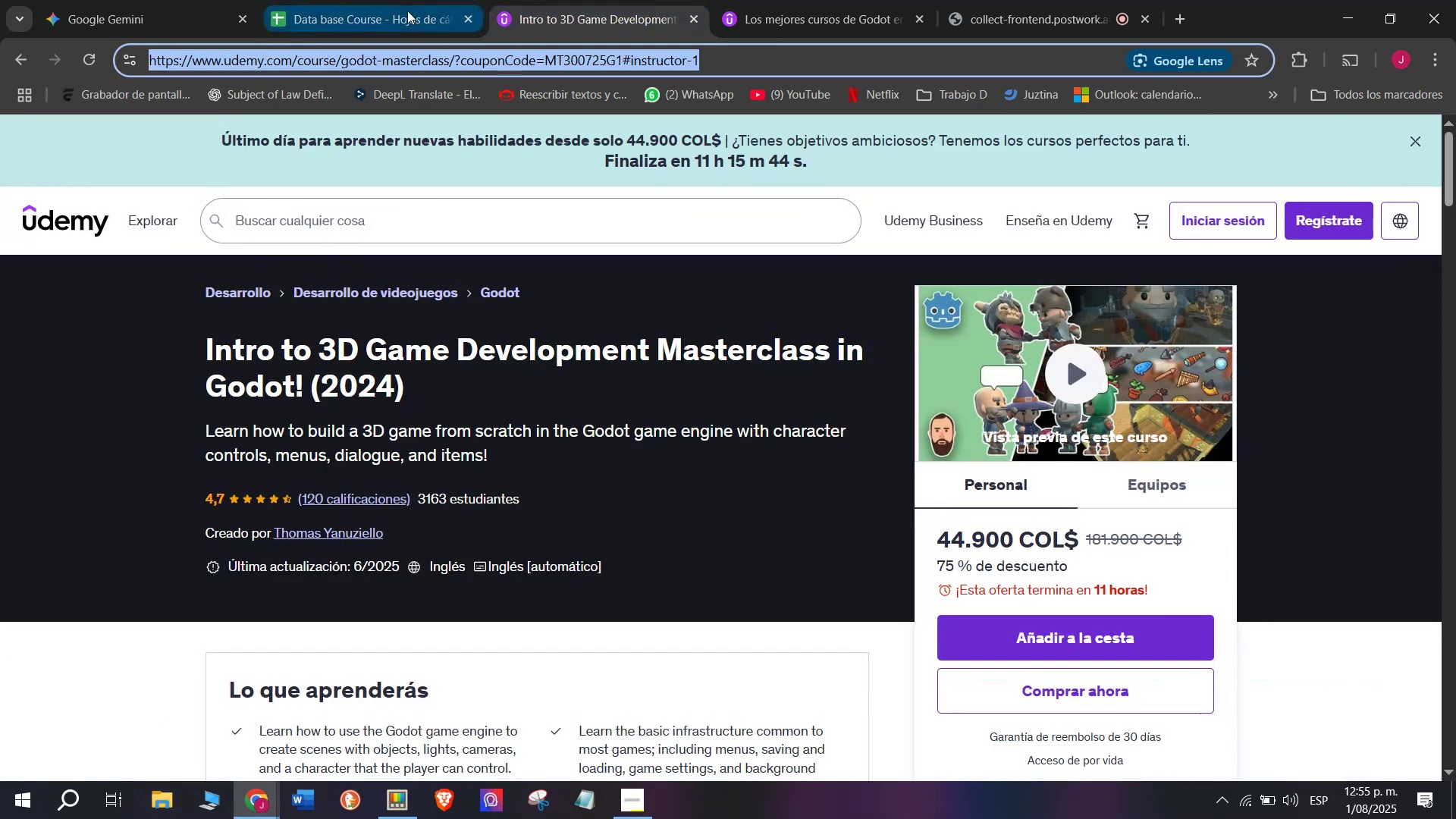 
left_click([407, 8])
 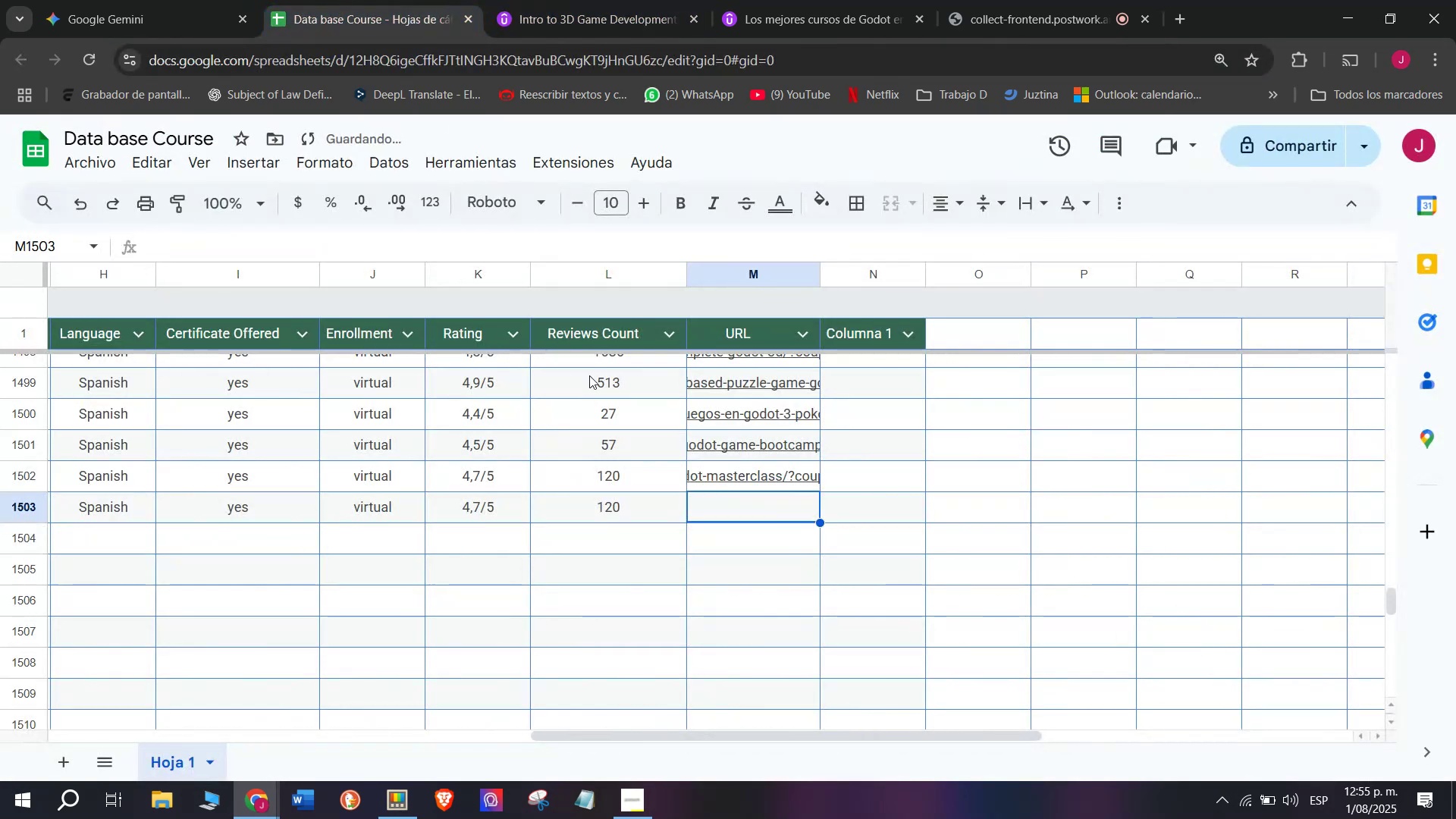 
key(Control+ControlLeft)
 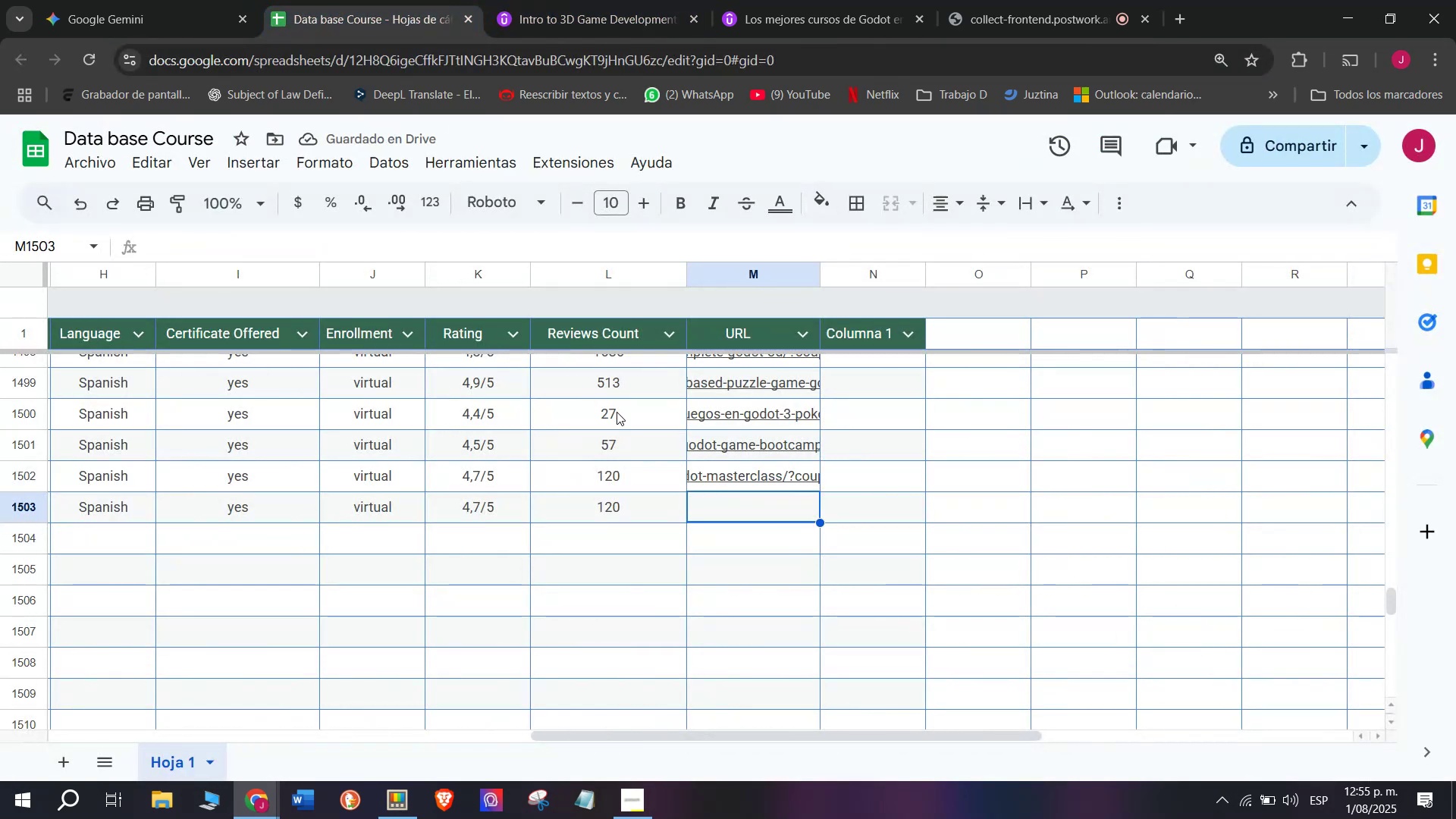 
key(Z)
 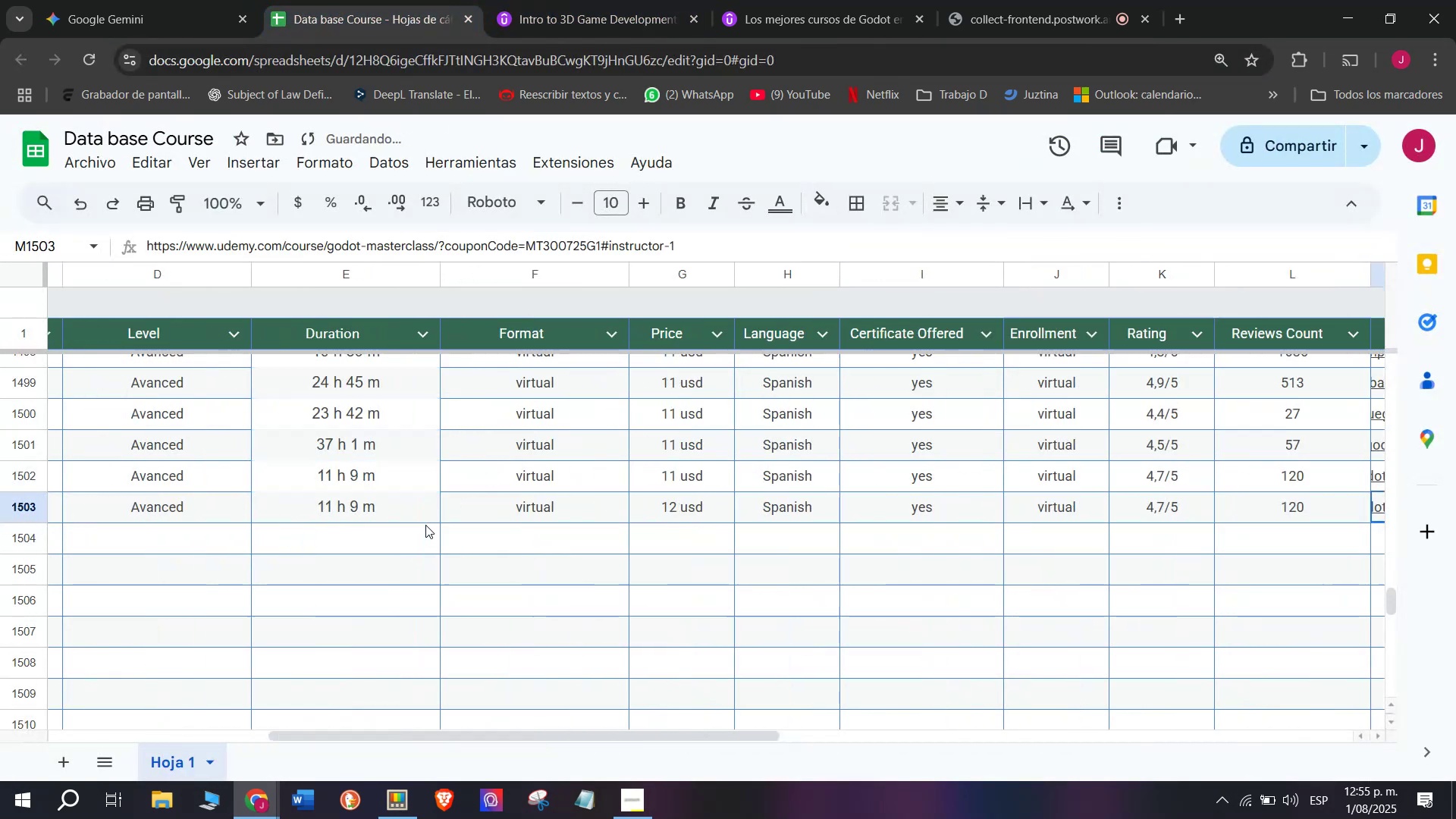 
key(Control+V)
 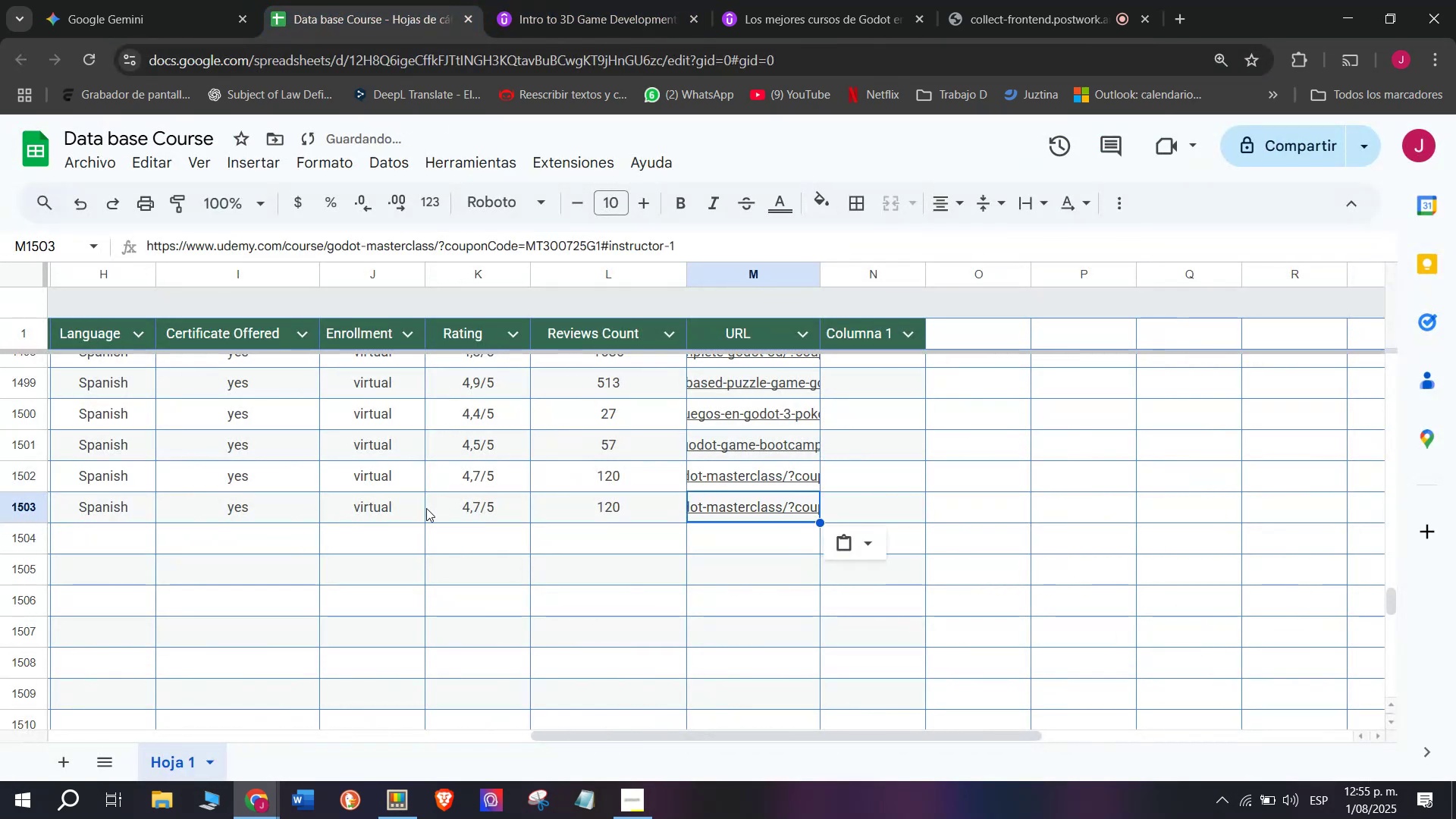 
scroll: coordinate [161, 571], scroll_direction: up, amount: 3.0
 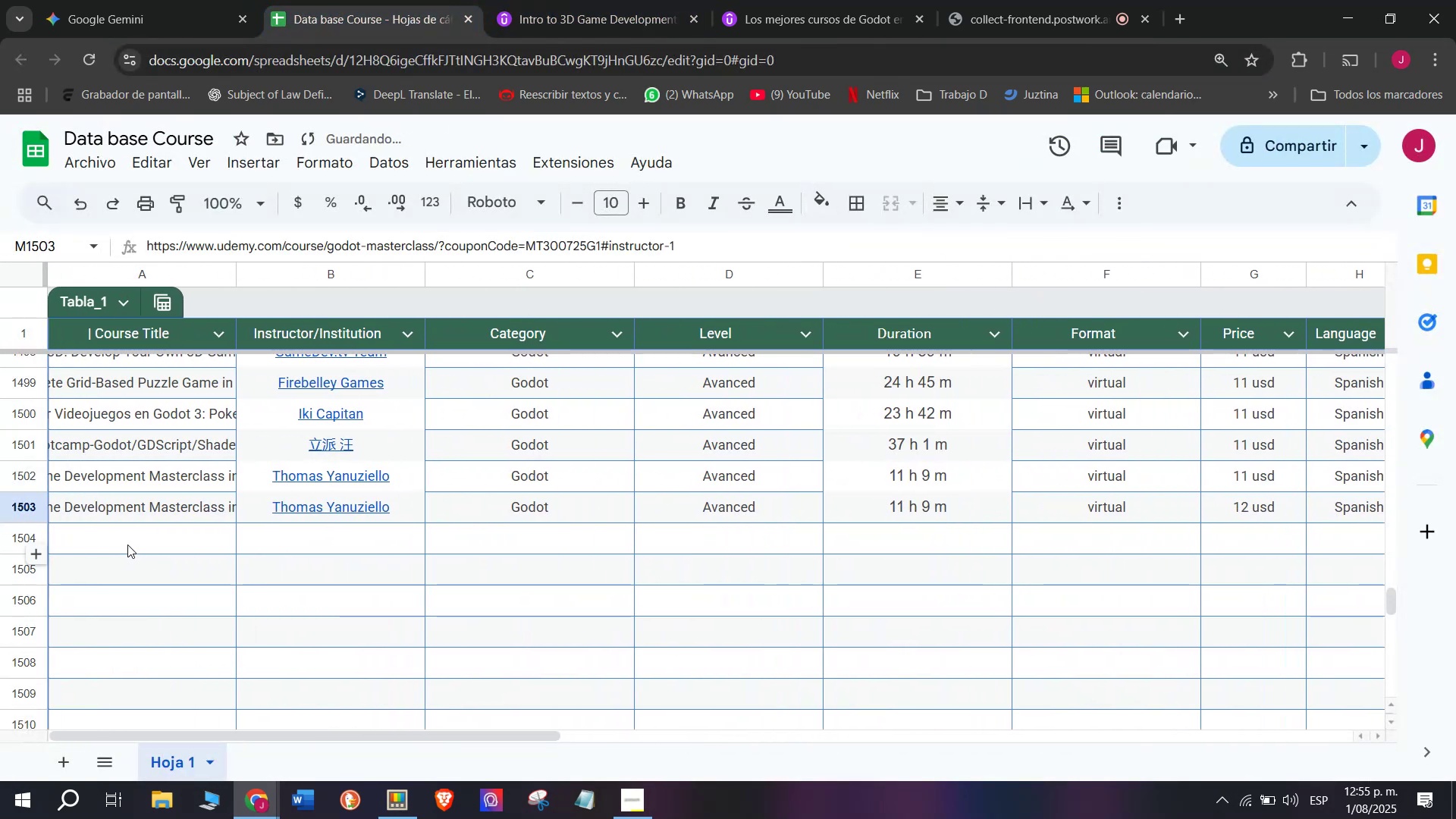 
left_click([127, 543])
 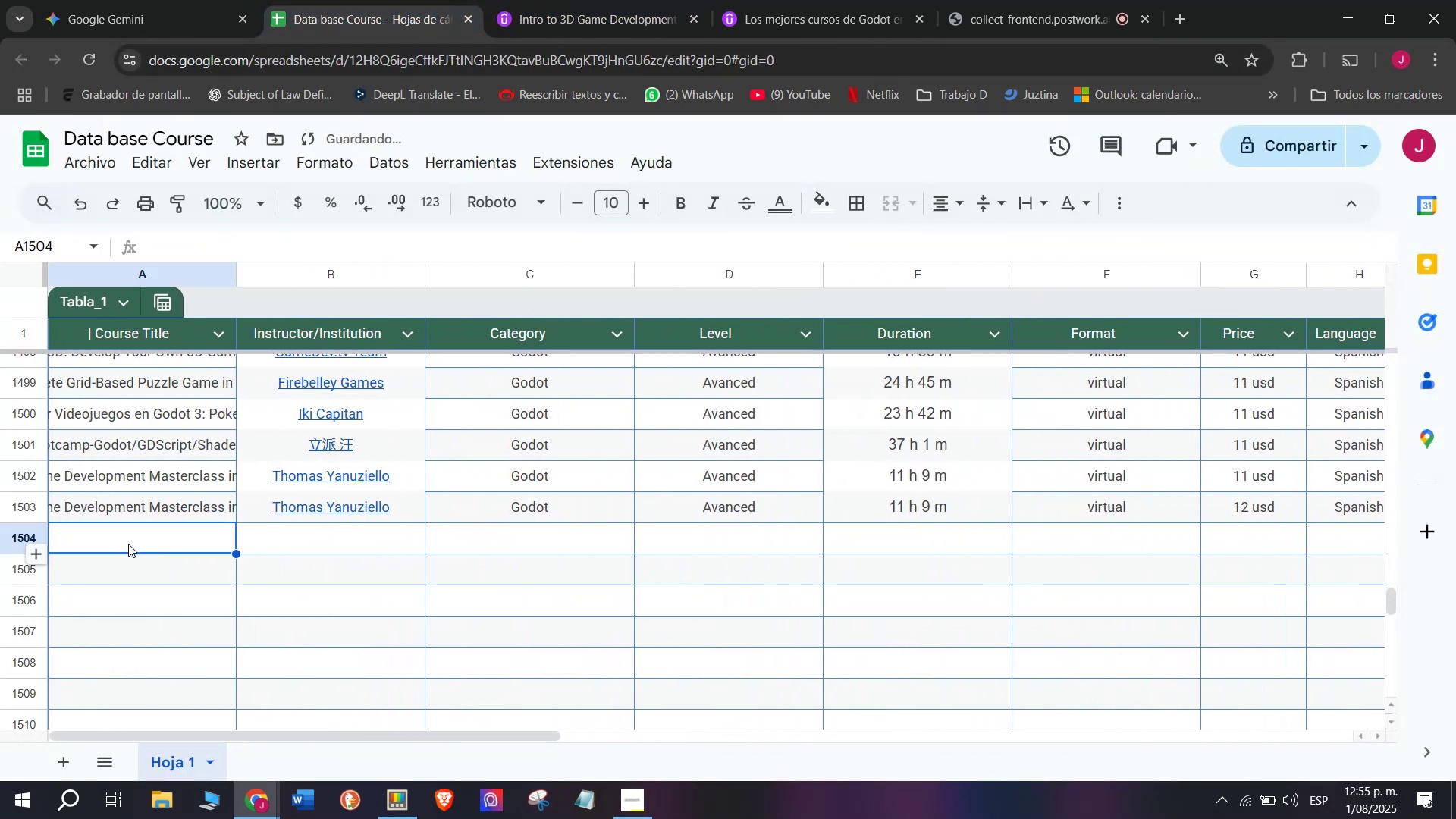 
scroll: coordinate [128, 544], scroll_direction: up, amount: 4.0
 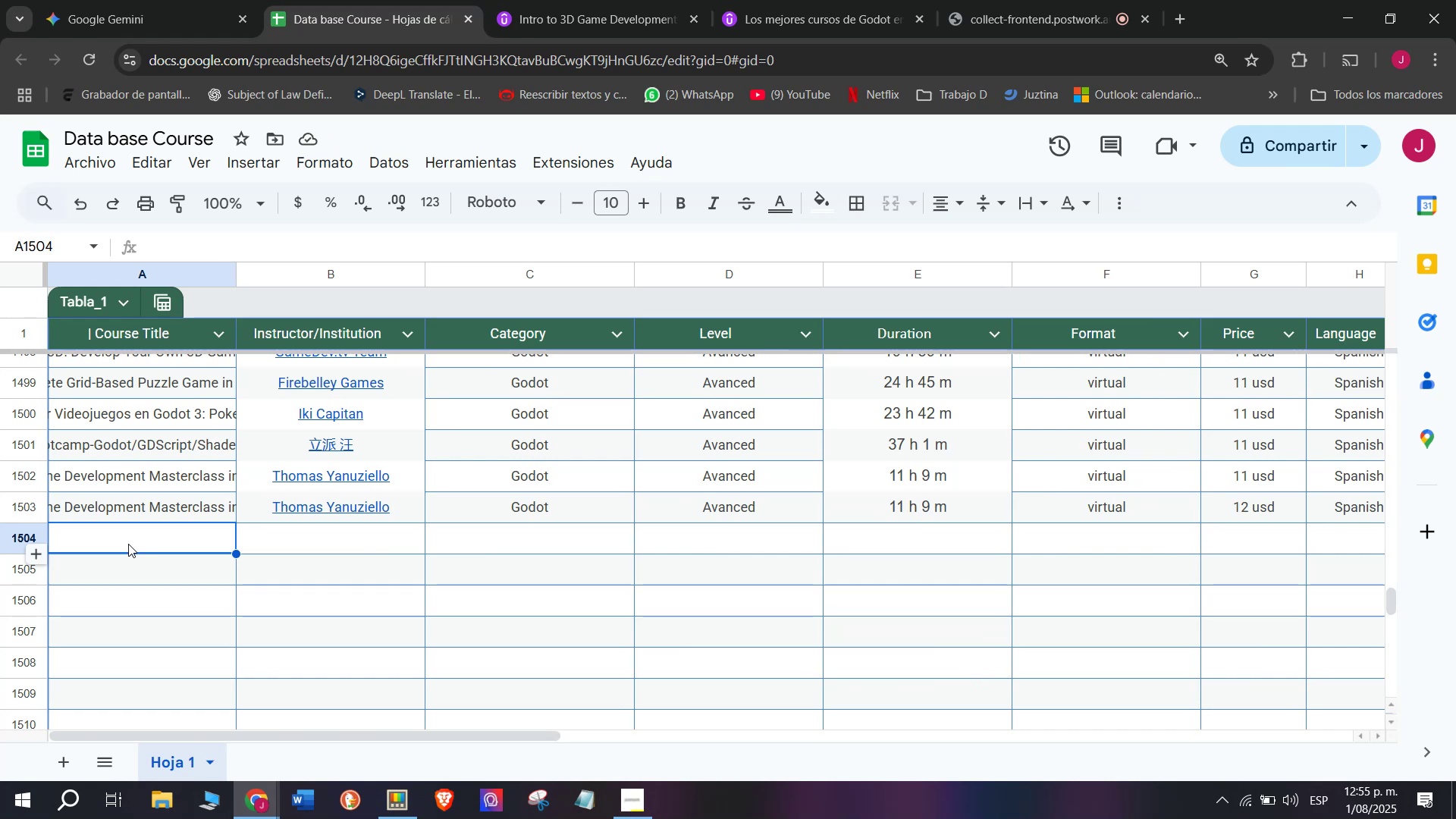 
wait(13.66)
 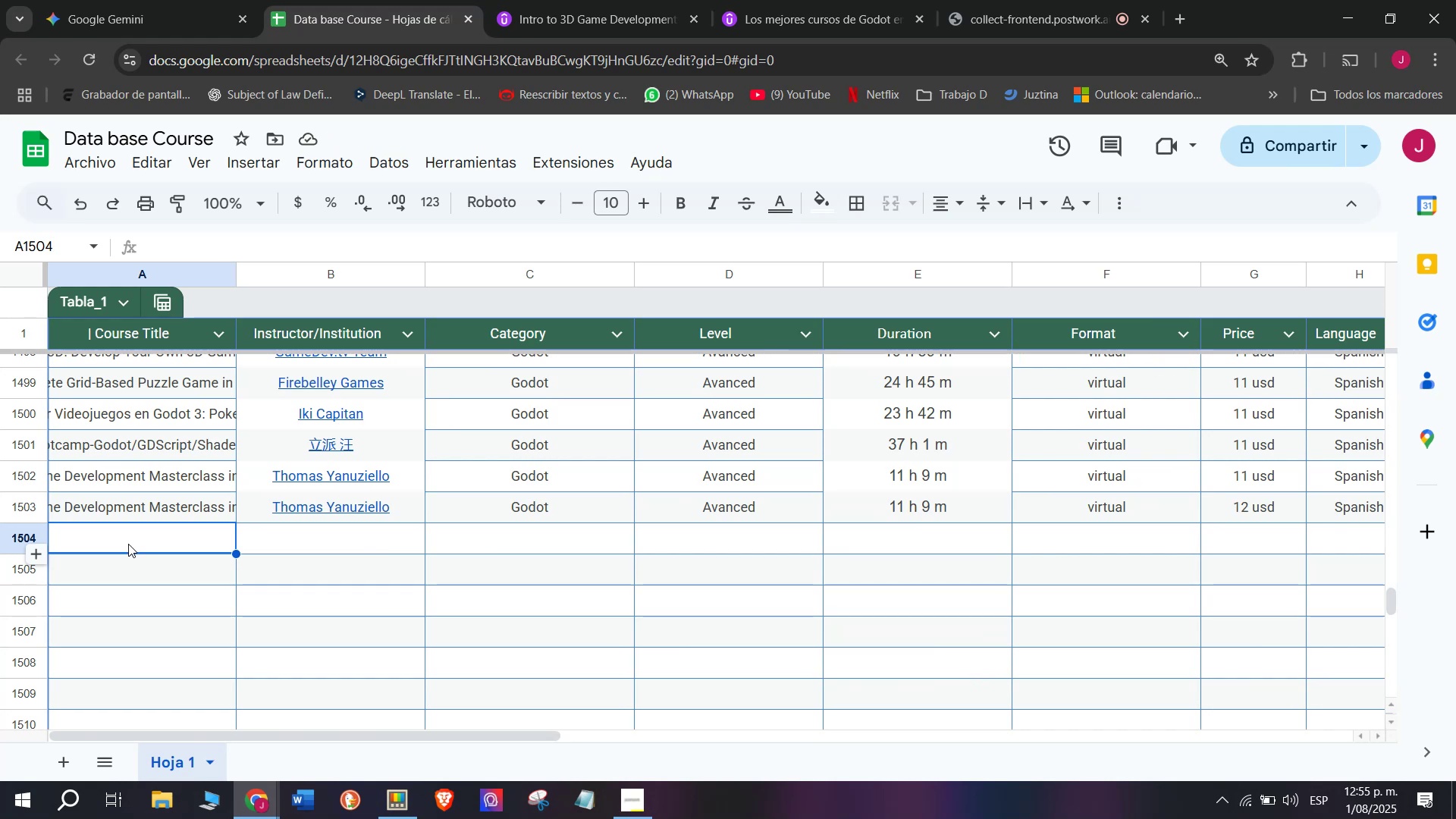 
scroll: coordinate [183, 522], scroll_direction: none, amount: 0.0
 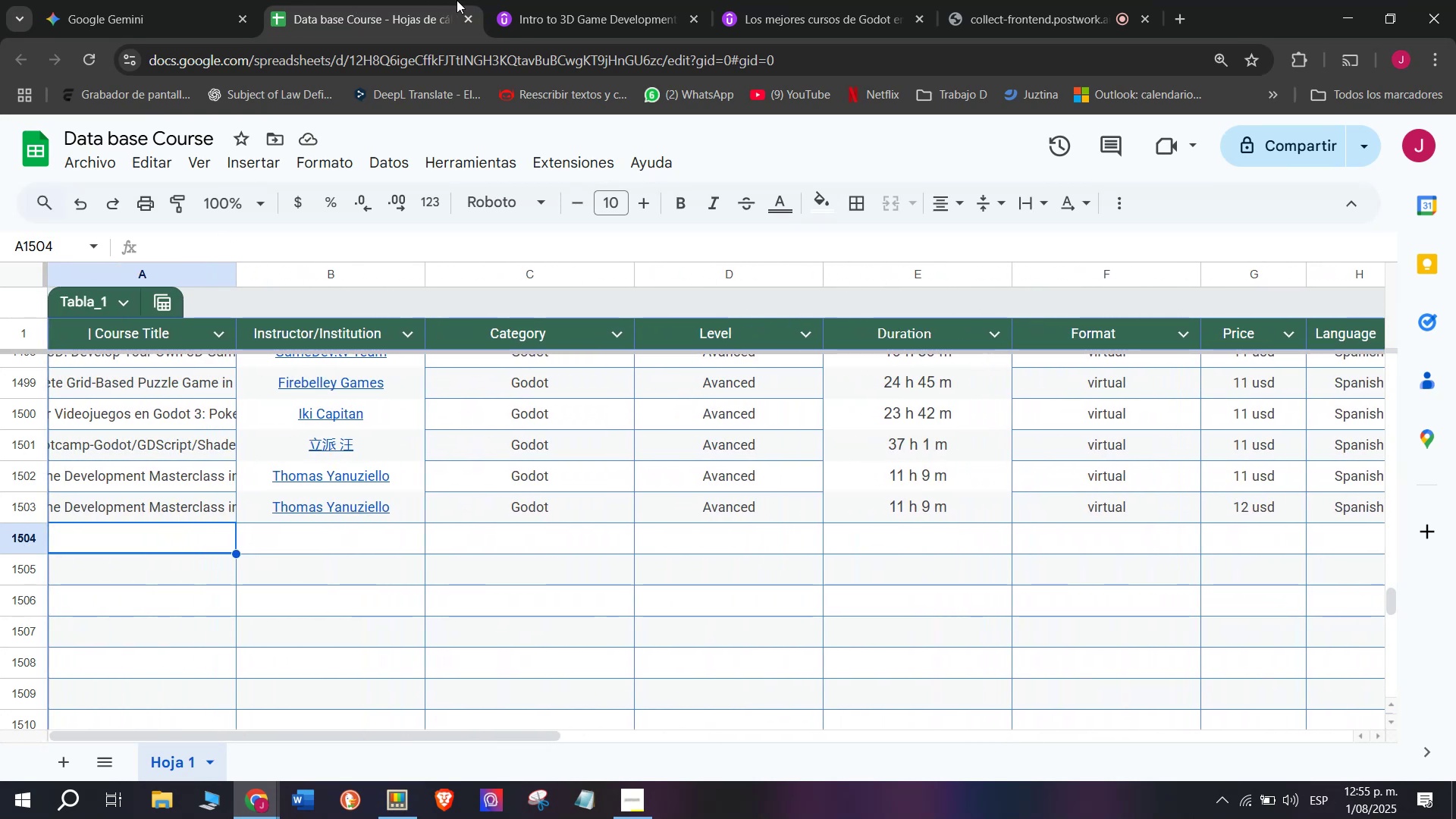 
left_click([549, 0])
 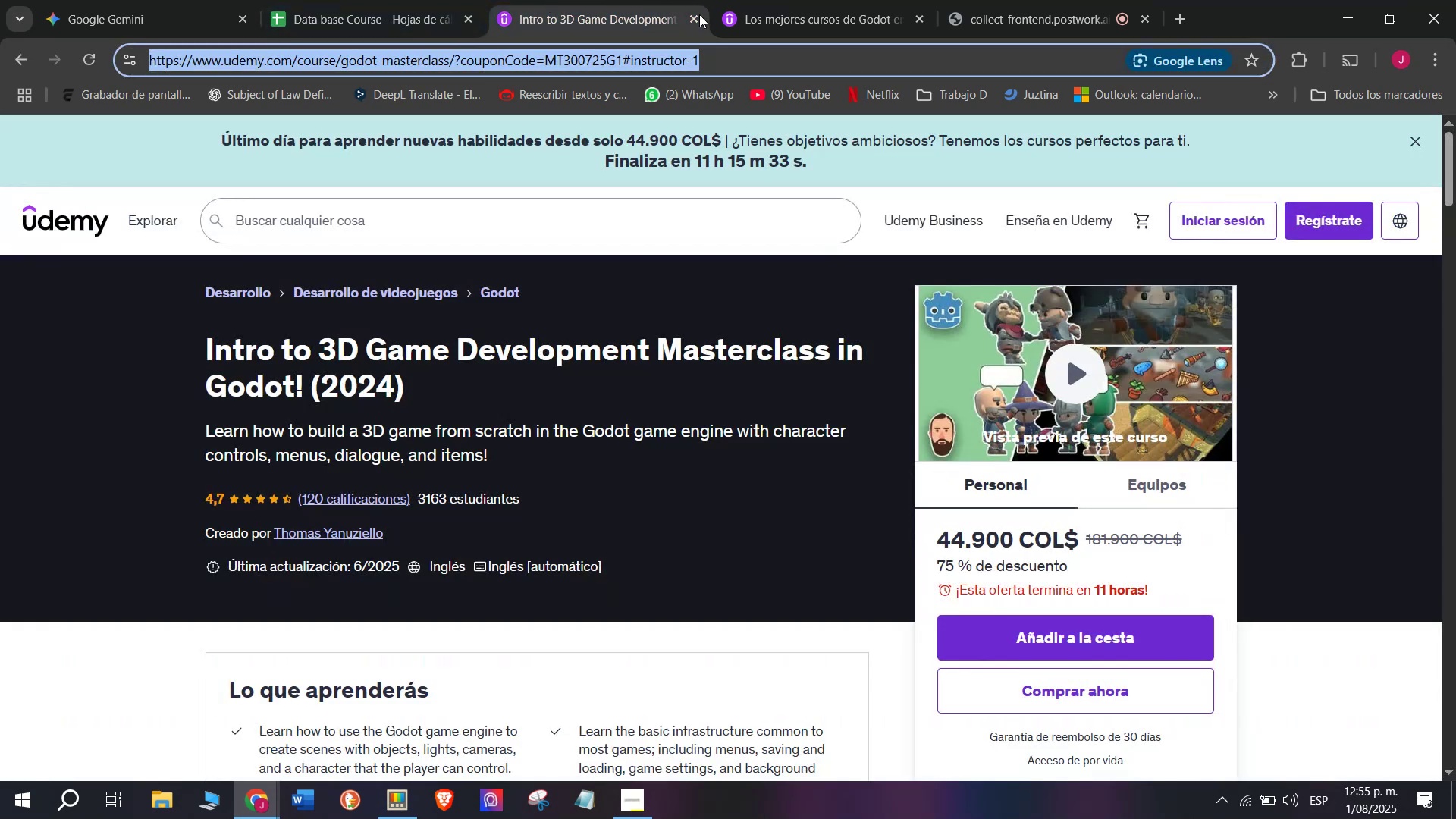 
left_click([698, 17])
 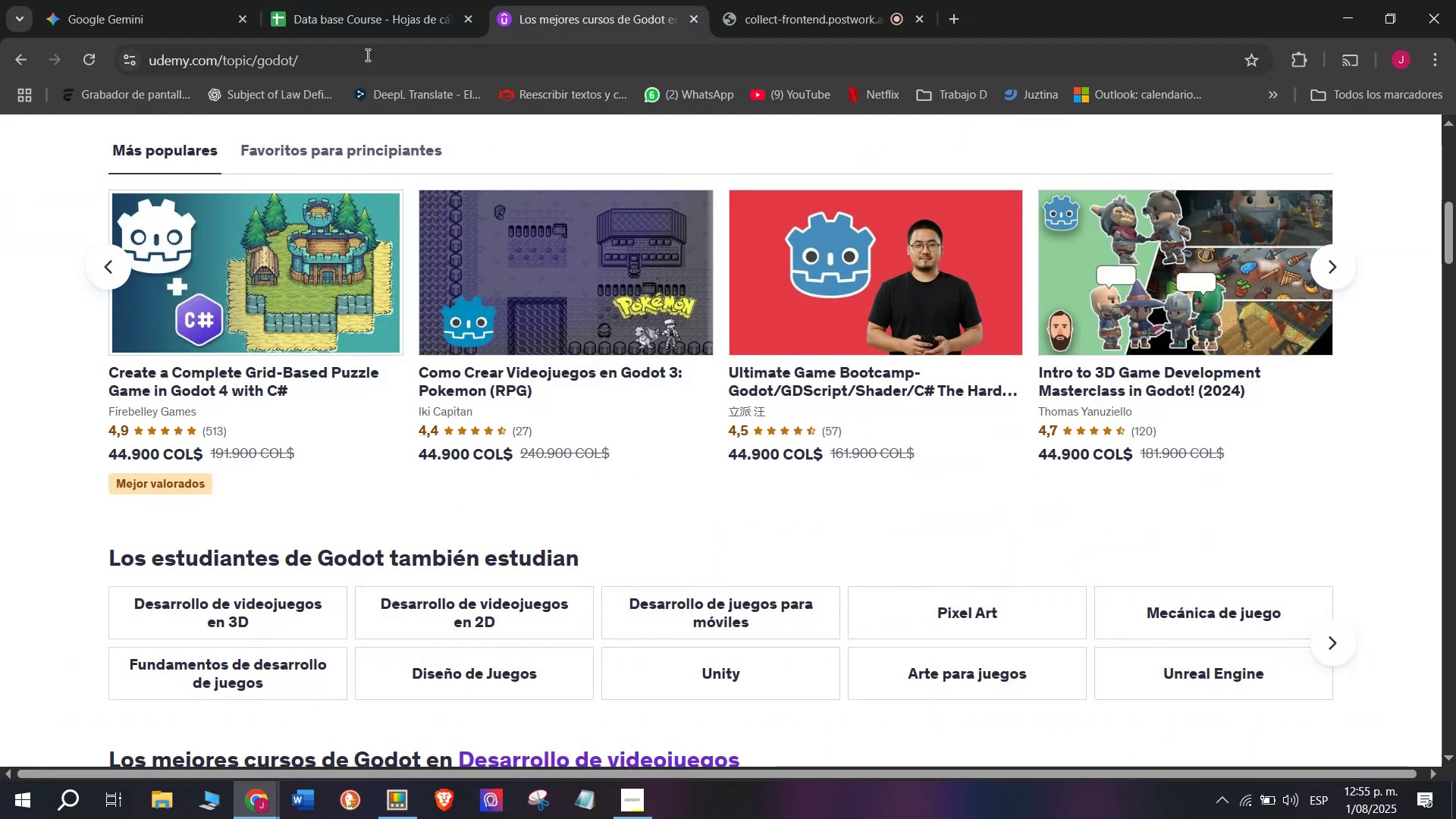 
left_click([381, 0])
 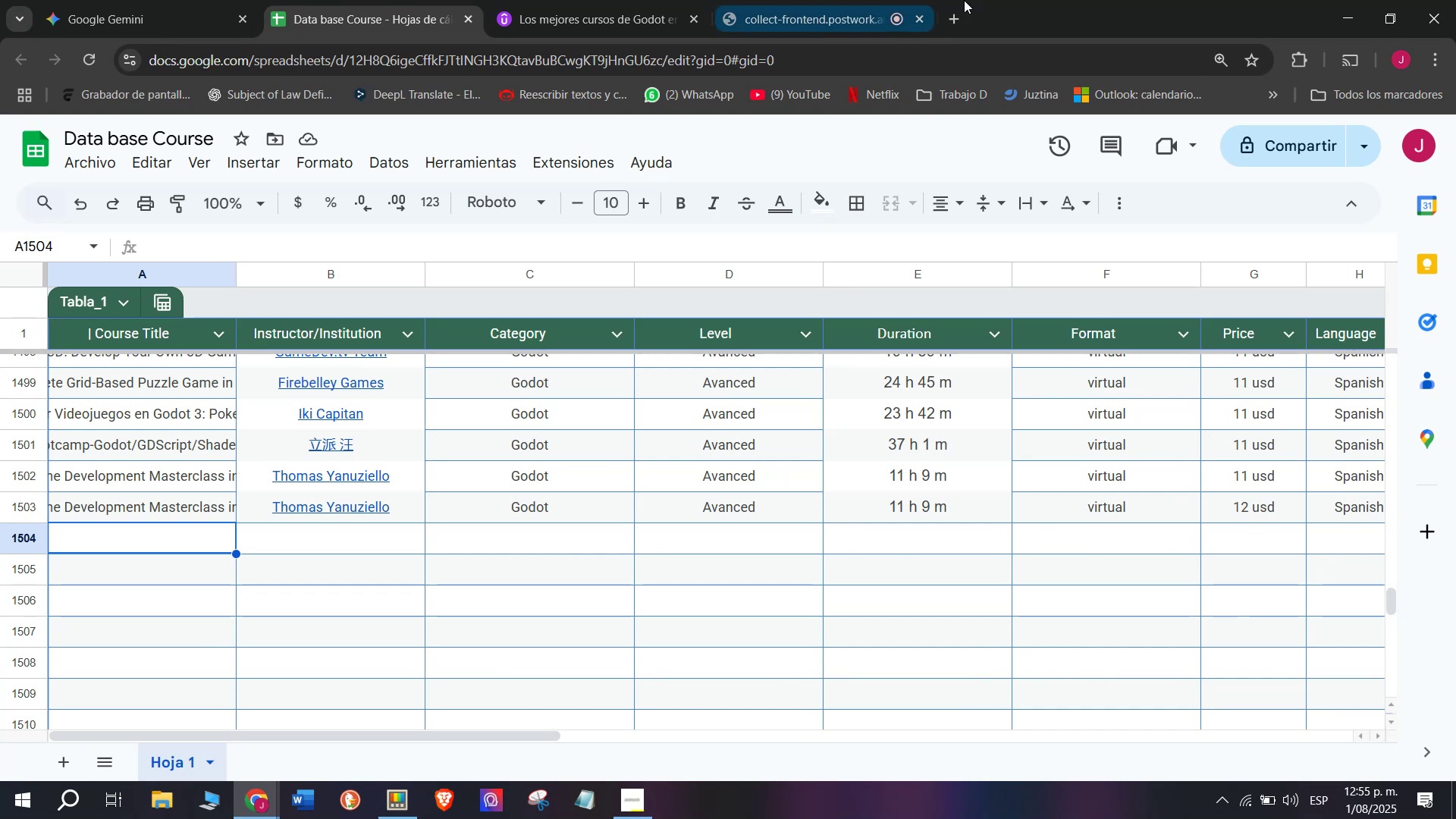 
left_click([805, 0])
 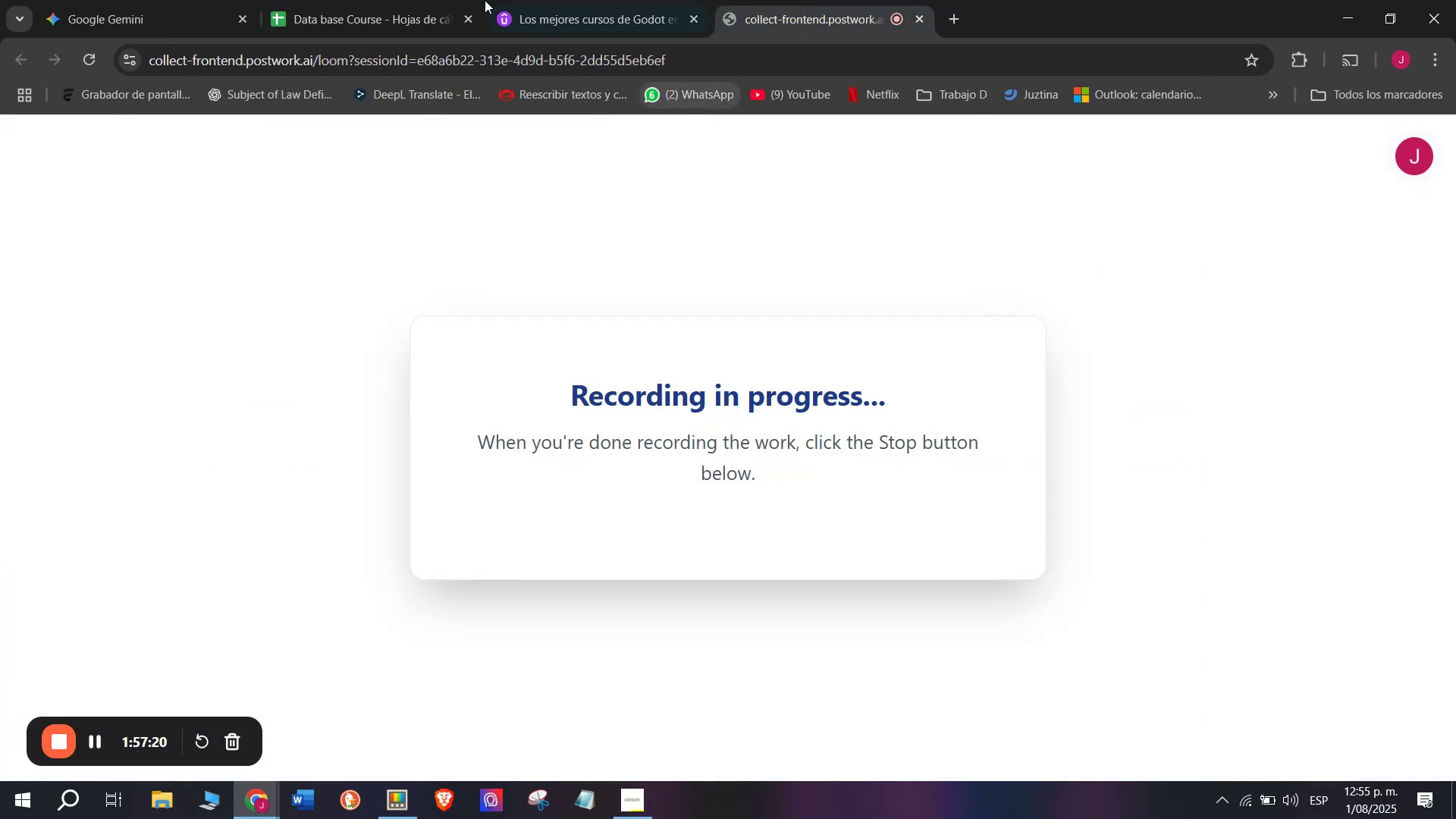 
left_click([366, 0])
 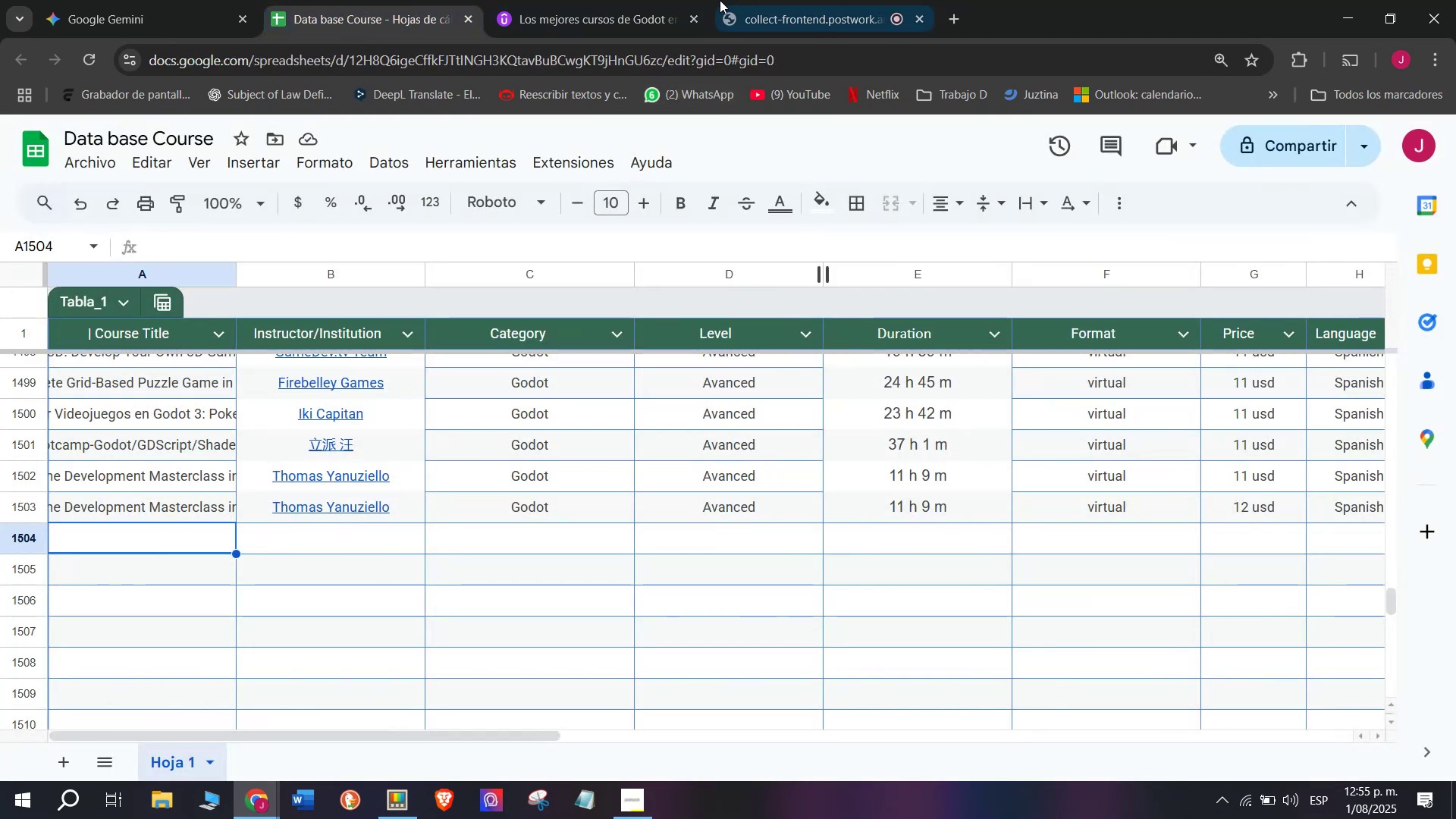 
left_click([634, 0])
 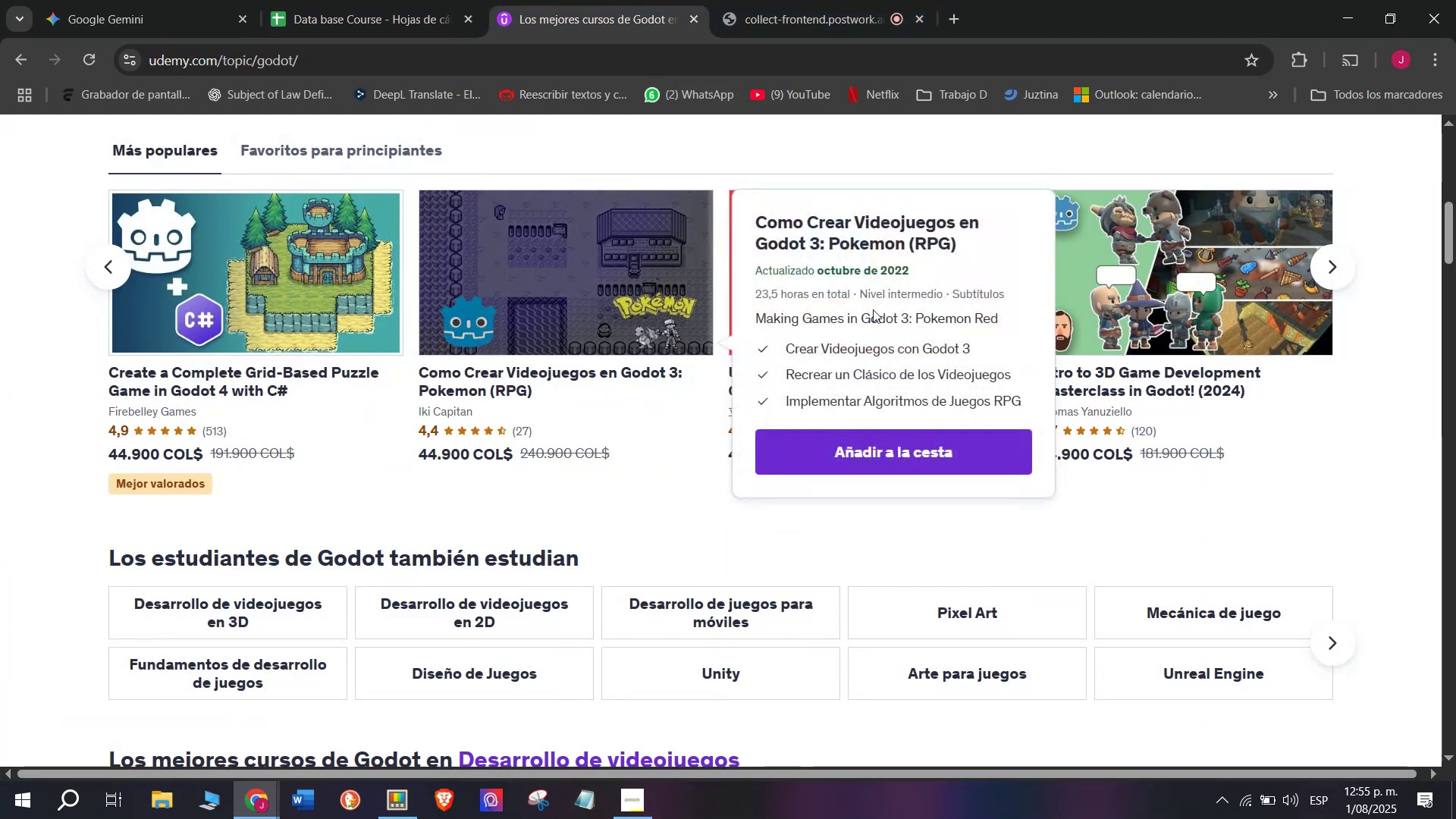 
scroll: coordinate [1285, 325], scroll_direction: up, amount: 2.0
 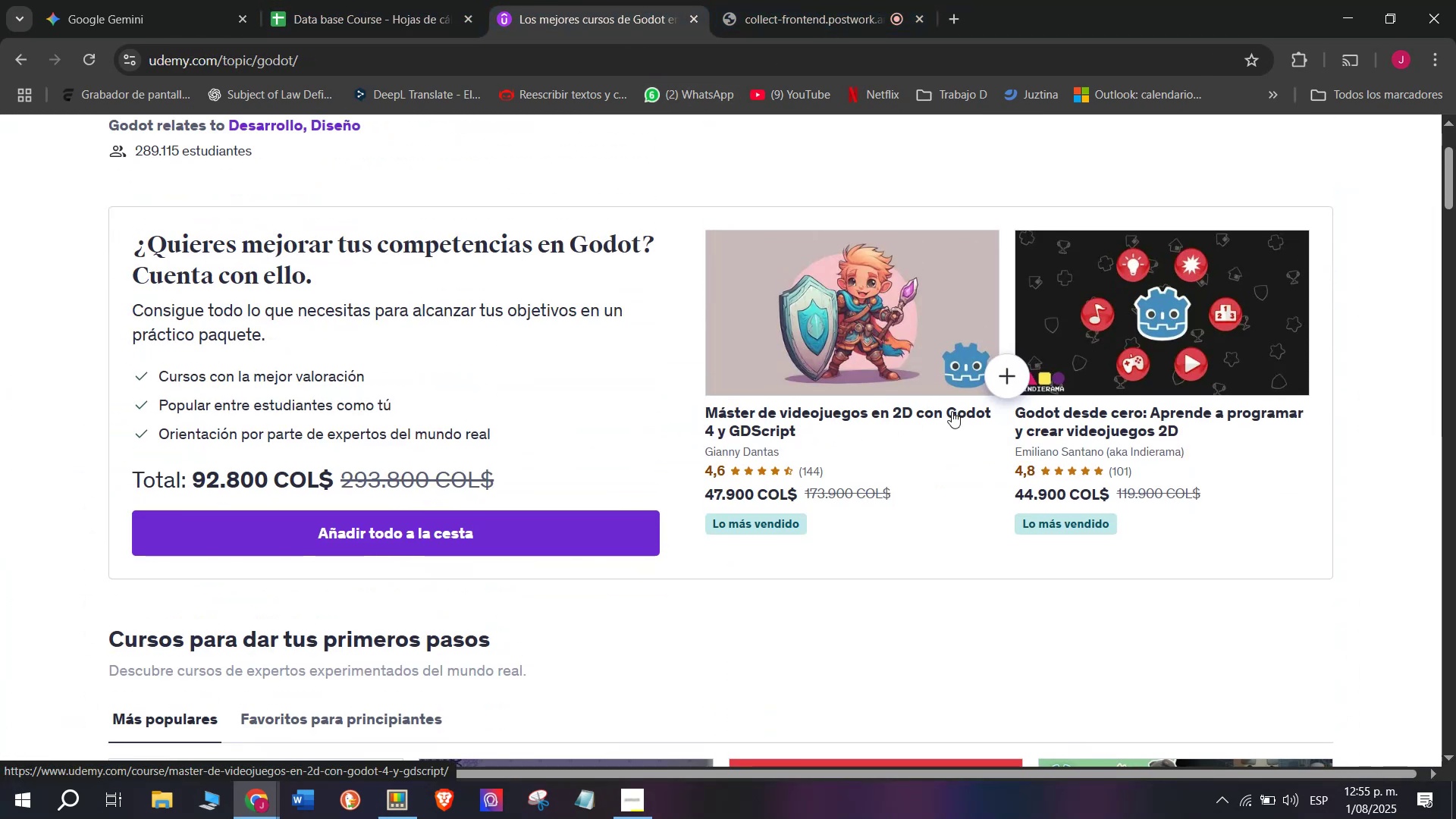 
scroll: coordinate [1044, 400], scroll_direction: down, amount: 1.0
 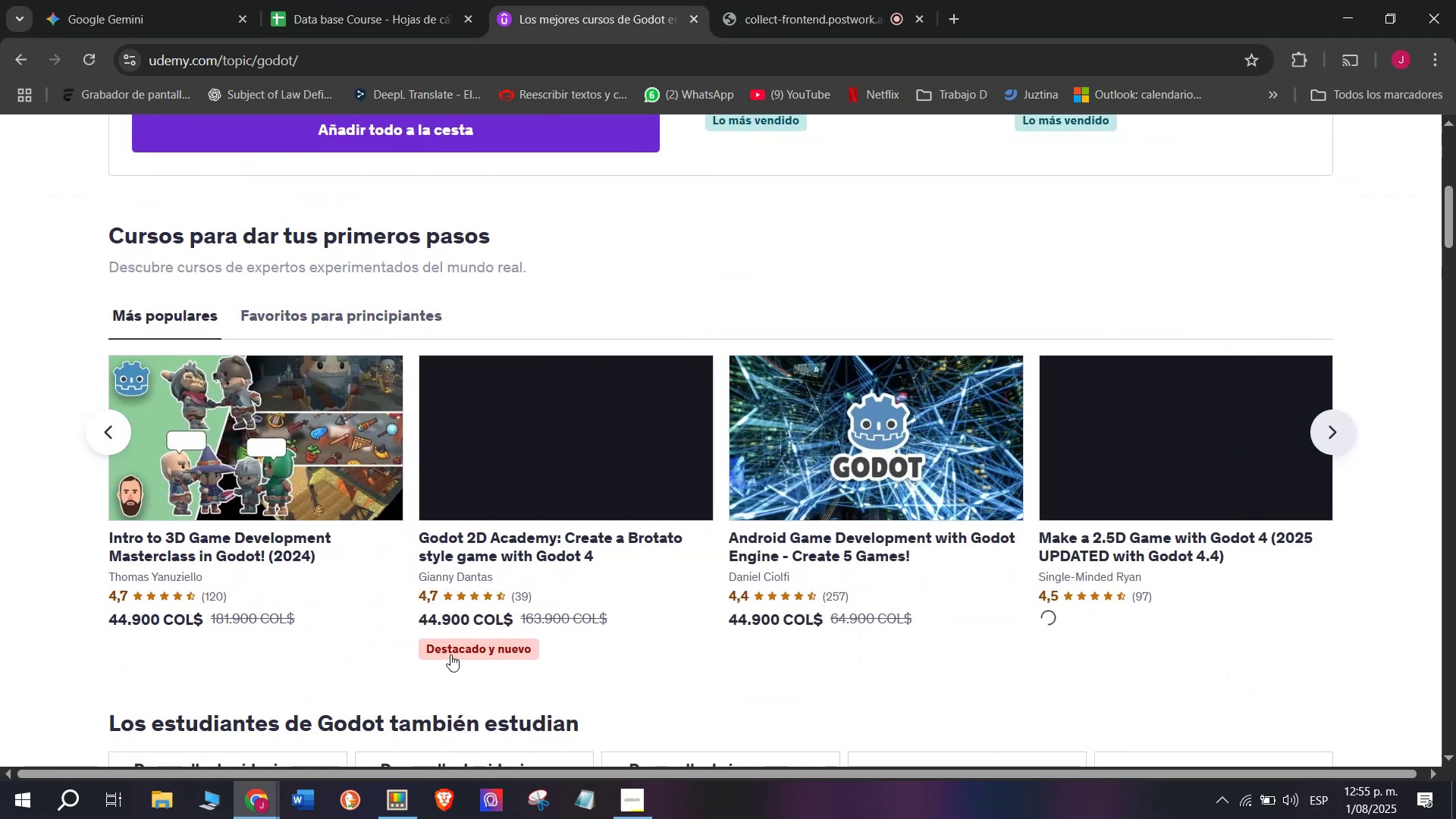 
hold_key(key=ControlLeft, duration=0.93)
 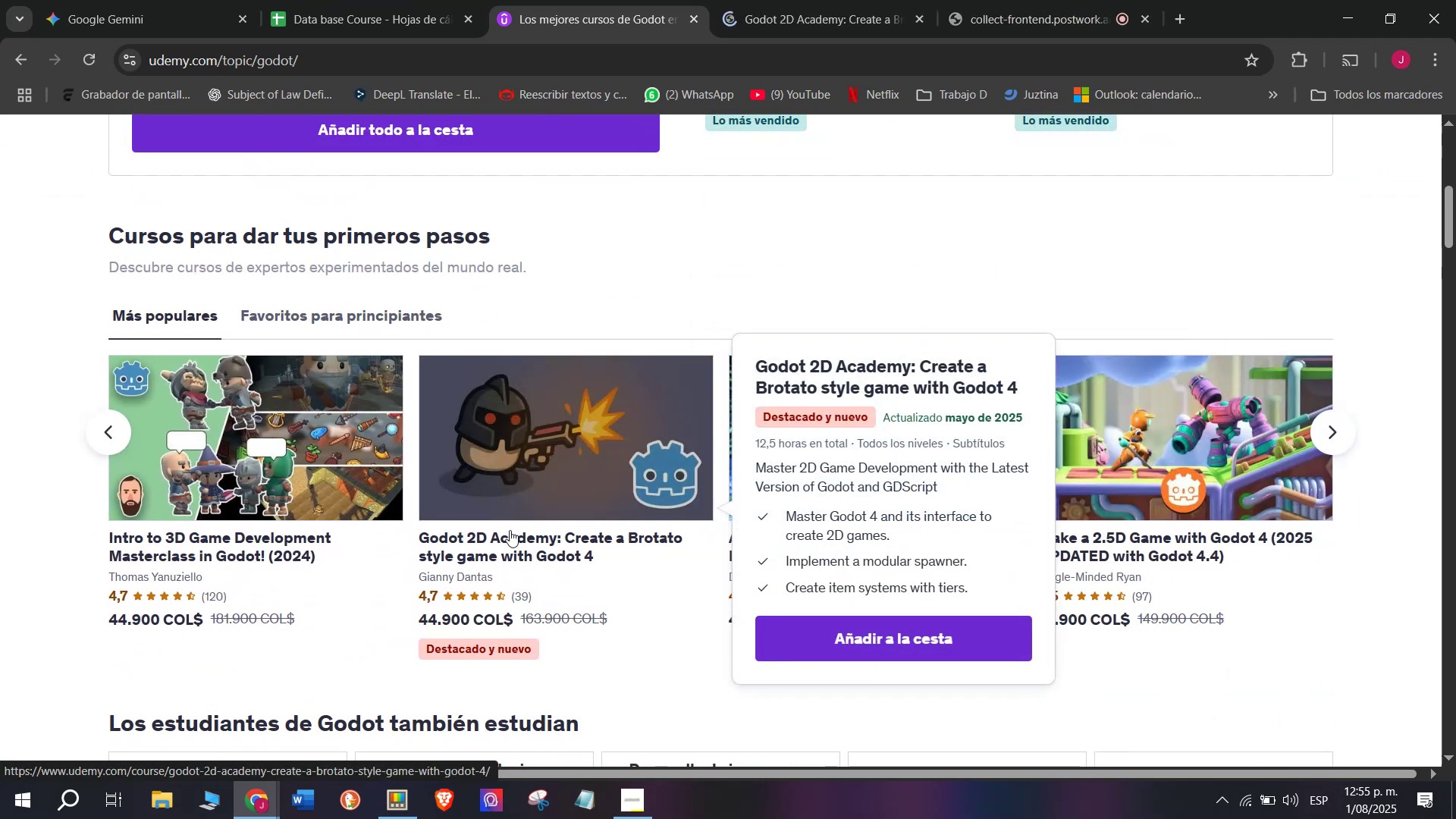 
hold_key(key=ShiftLeft, duration=0.93)
 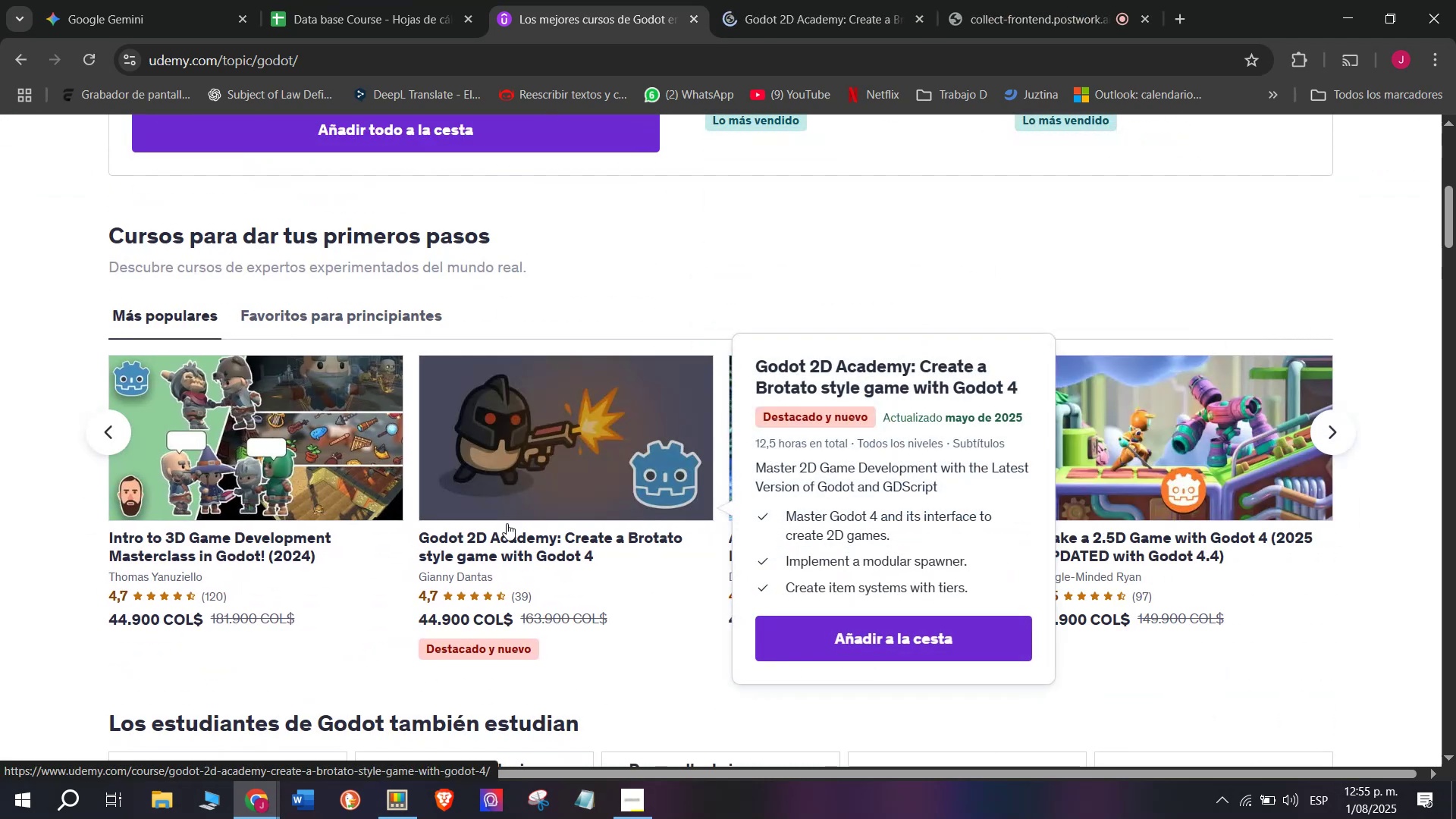 
hold_key(key=Z, duration=0.93)
 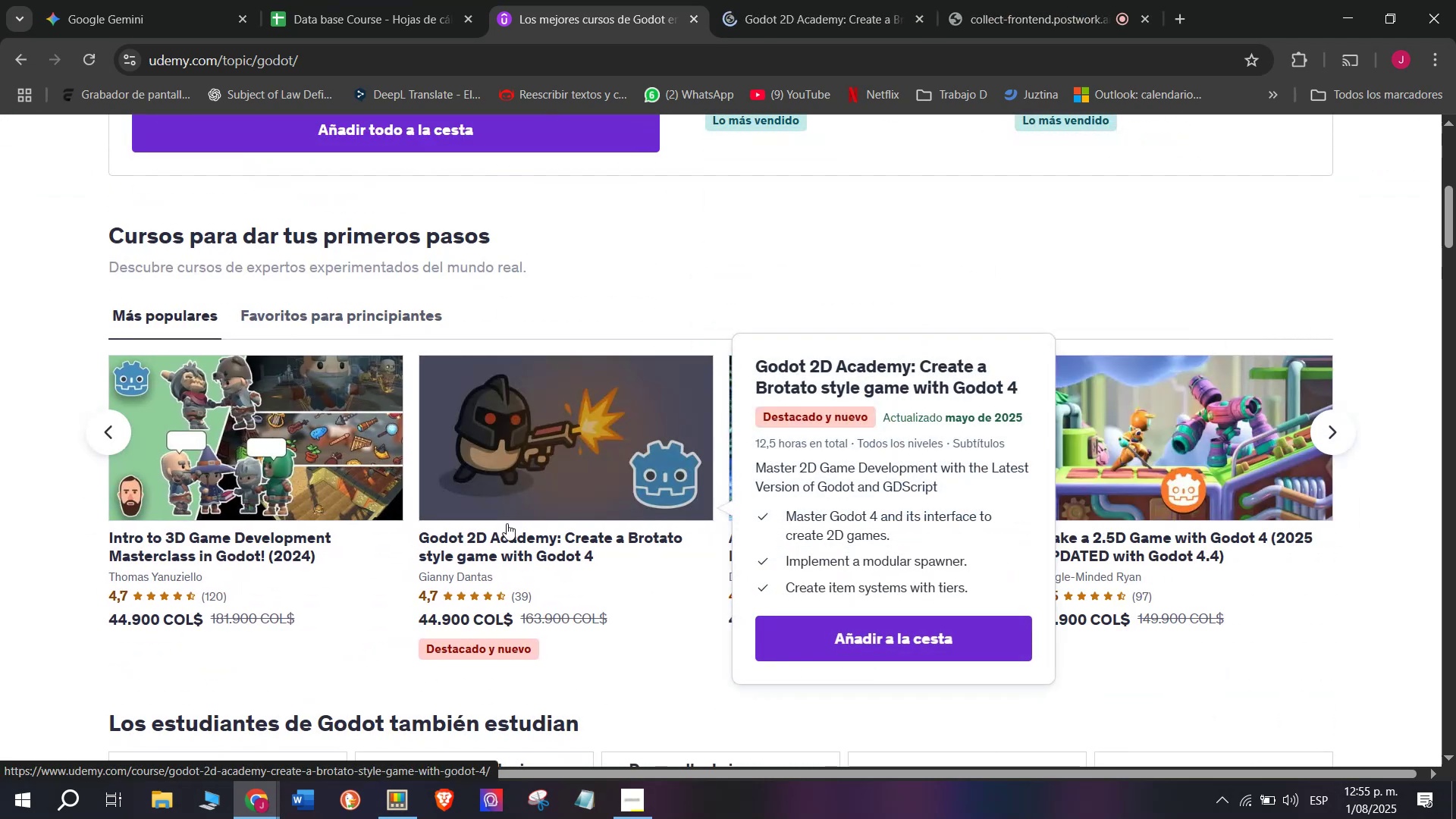 
left_click([531, 535])
 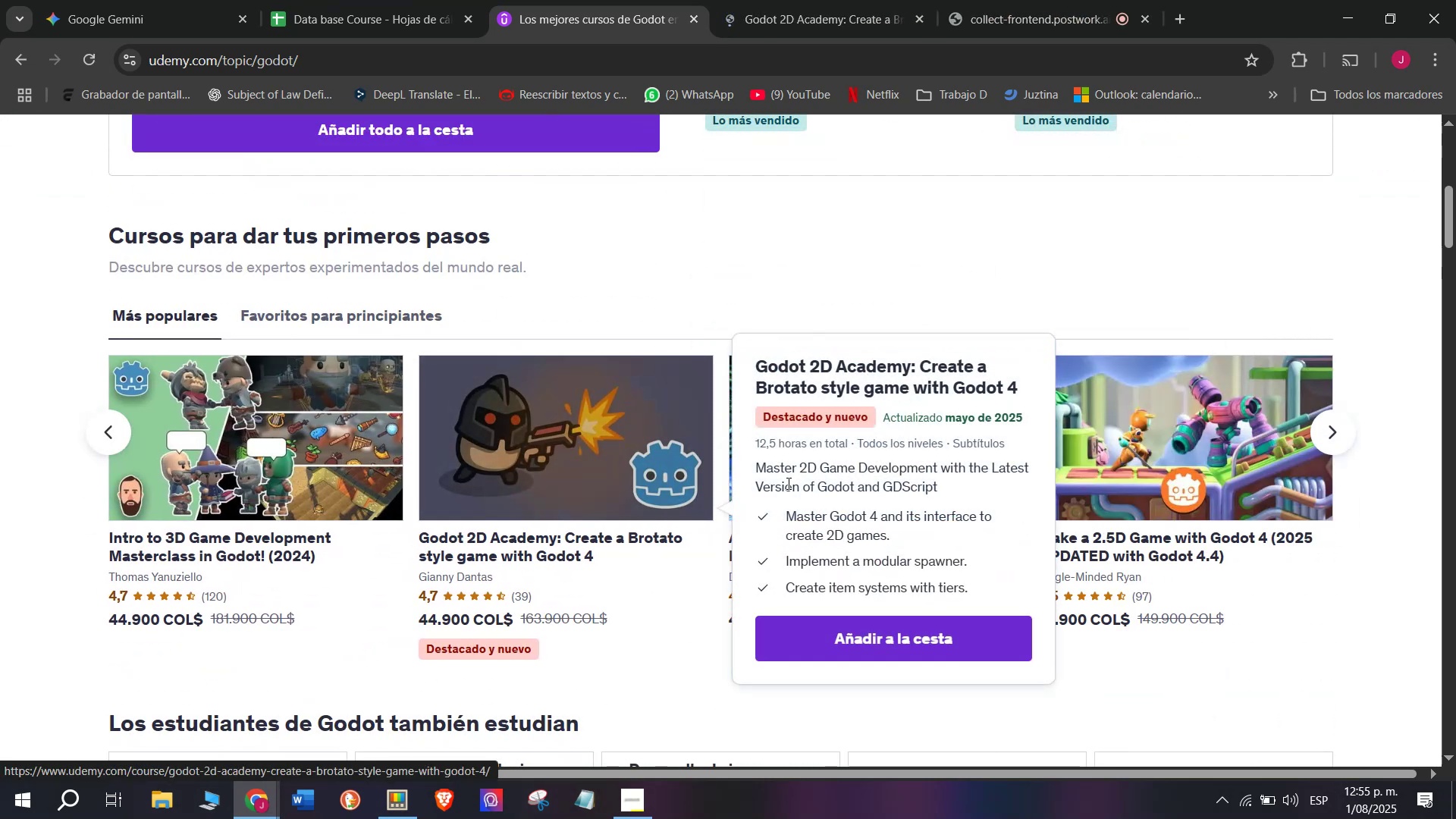 
hold_key(key=ControlLeft, duration=0.35)
 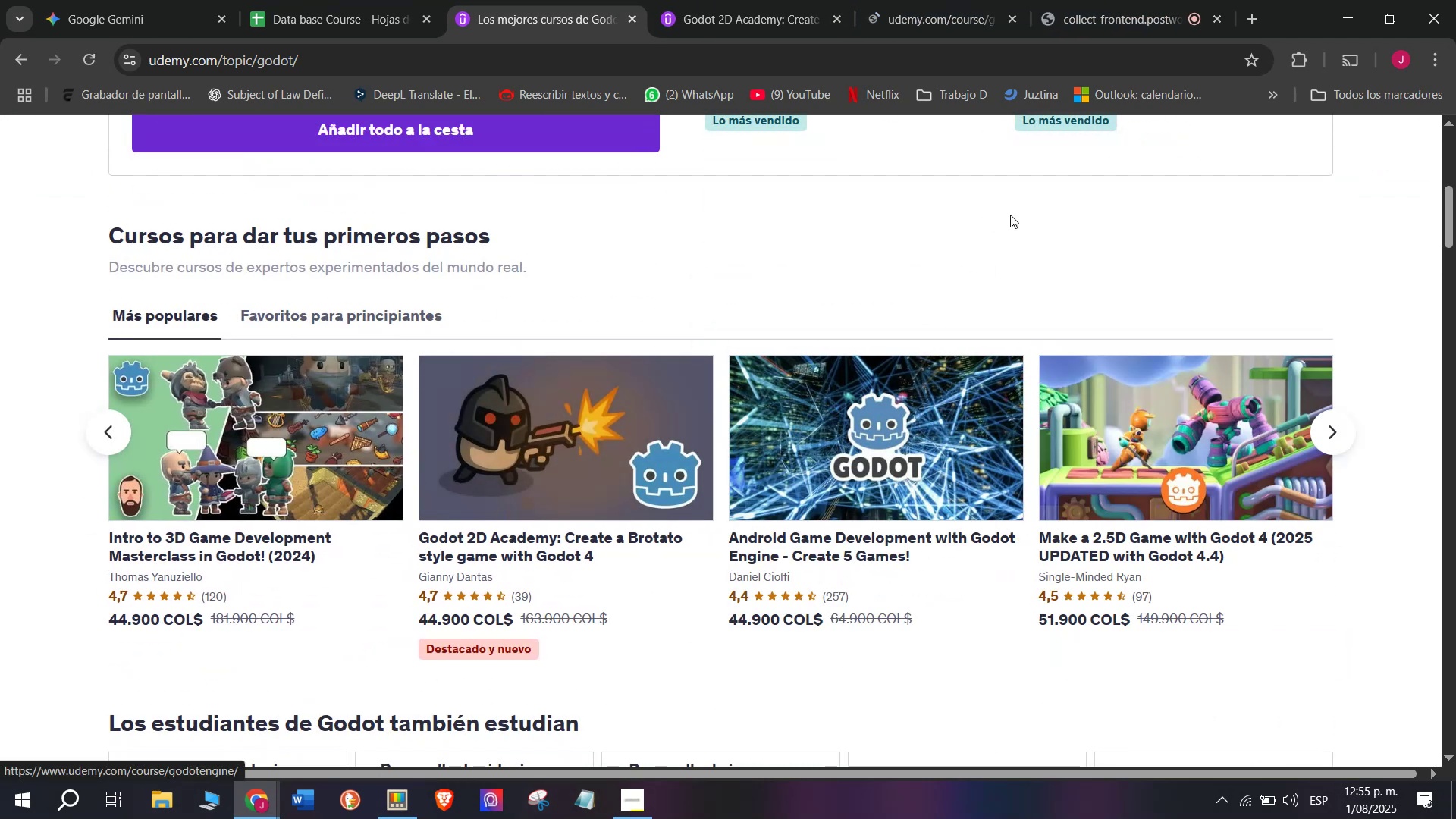 
hold_key(key=ControlLeft, duration=0.42)
left_click([1207, 508])
 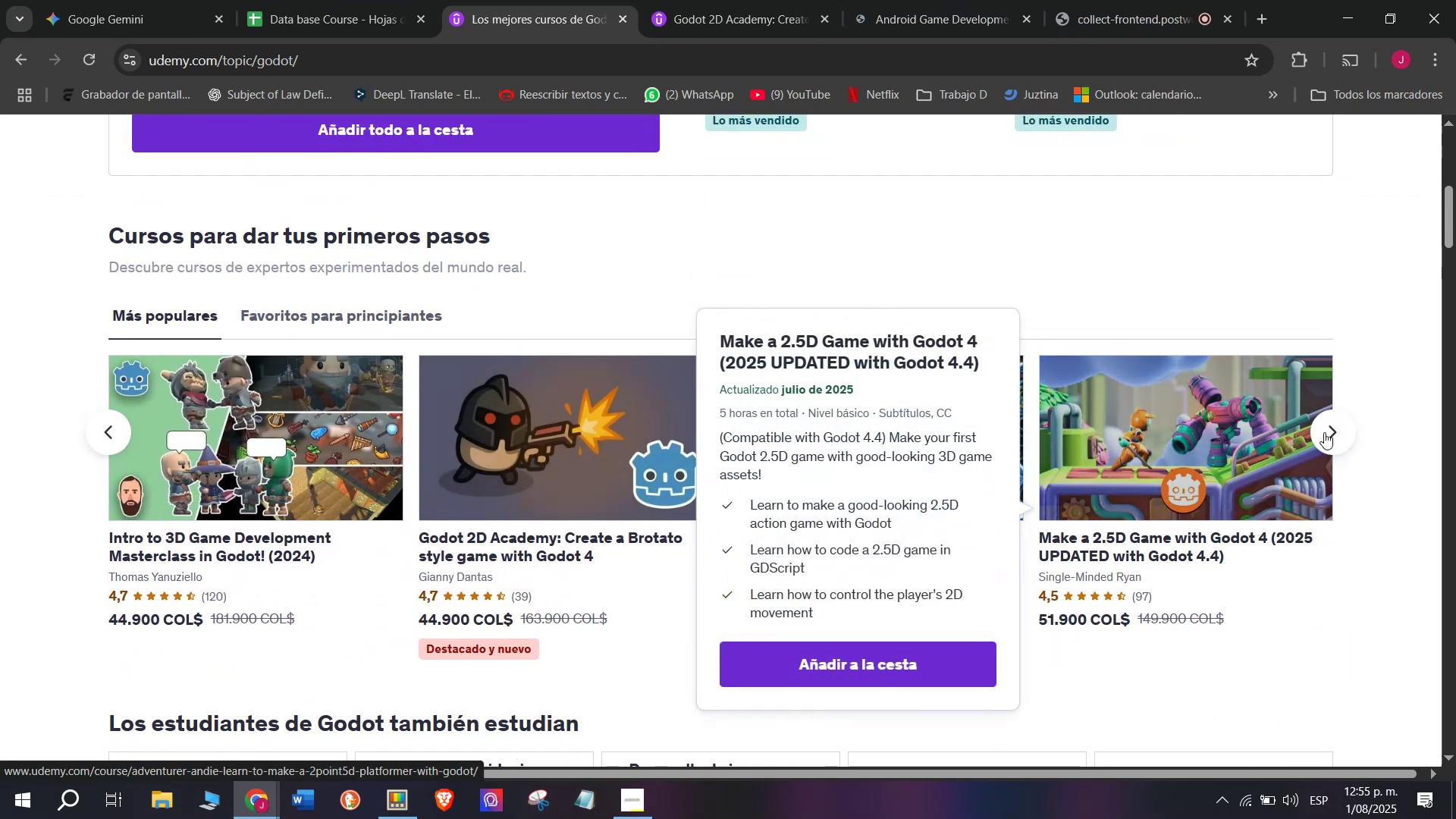 
left_click([1324, 432])
 